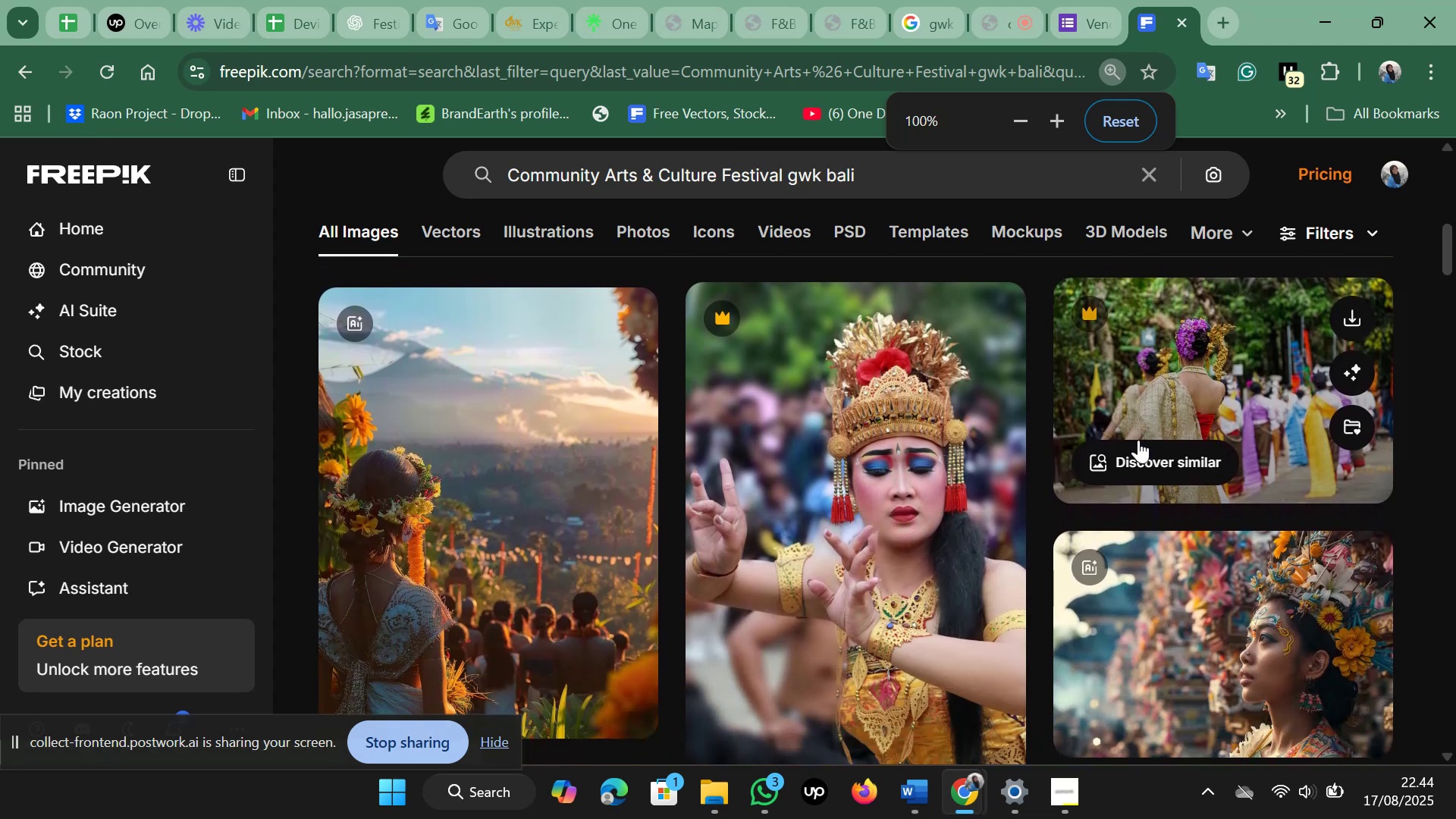 
scroll: coordinate [1138, 440], scroll_direction: down, amount: 10.0
 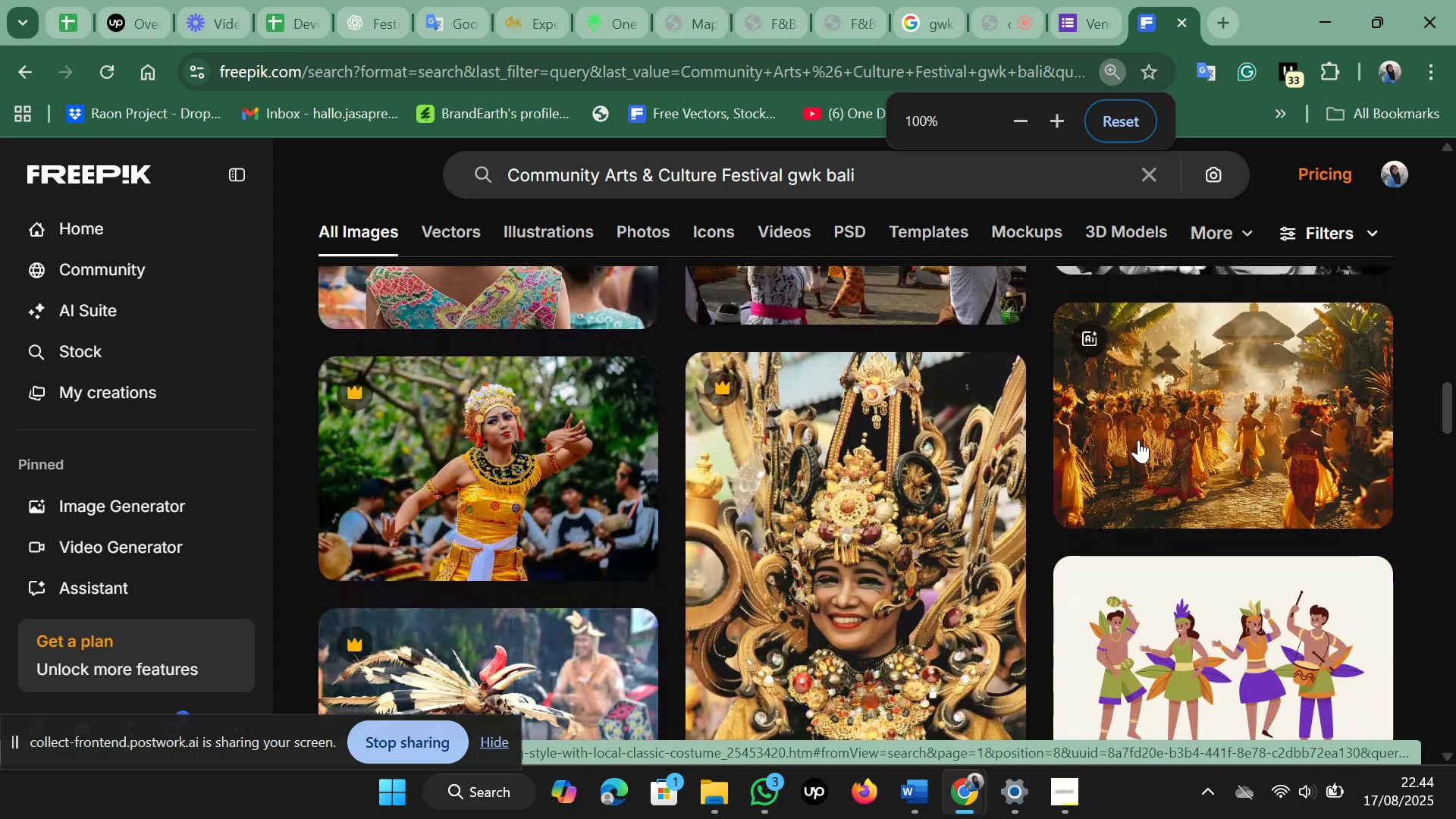 
scroll: coordinate [1138, 439], scroll_direction: down, amount: 2.0
 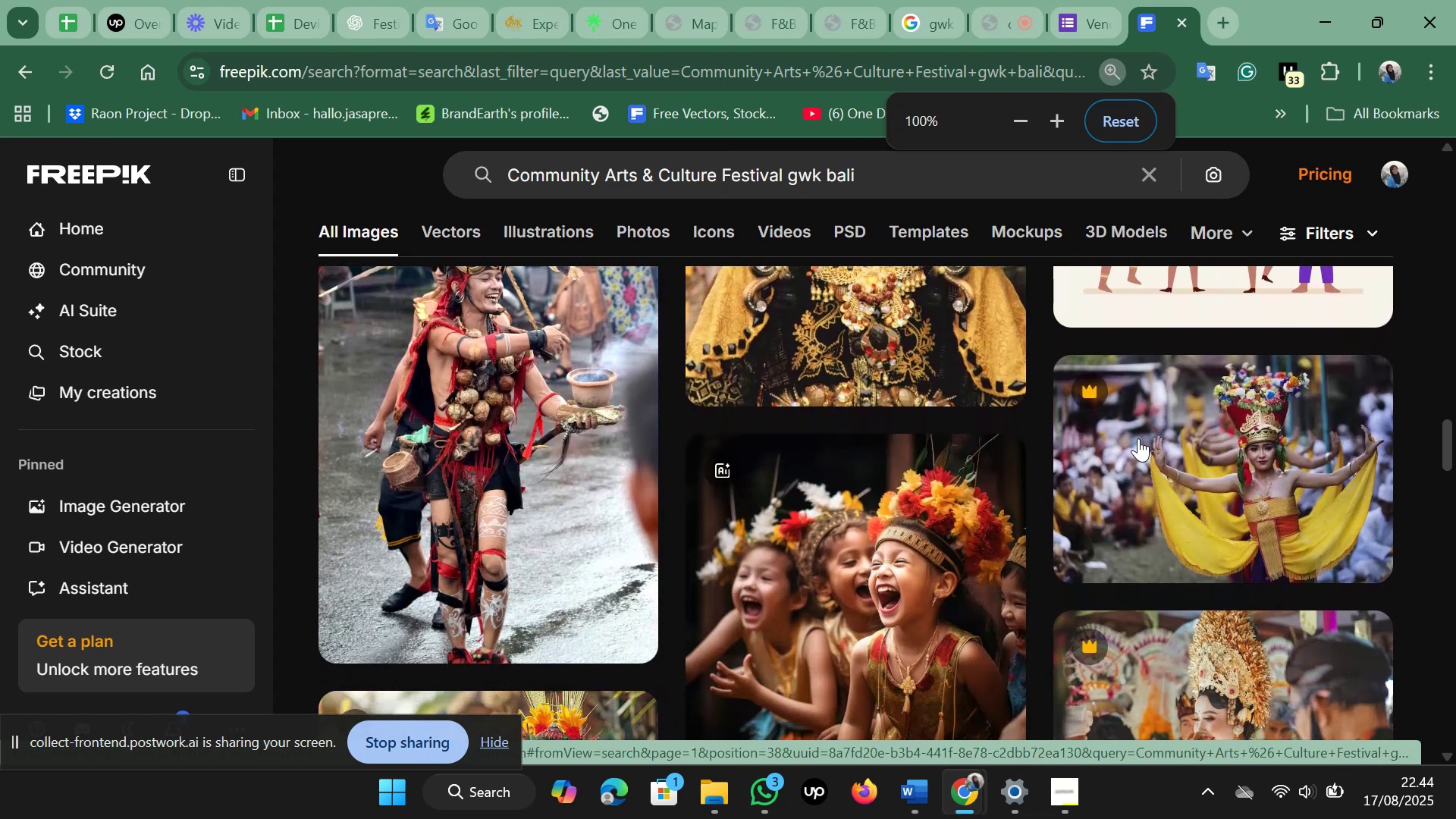 
scroll: coordinate [1138, 438], scroll_direction: up, amount: 4.0
 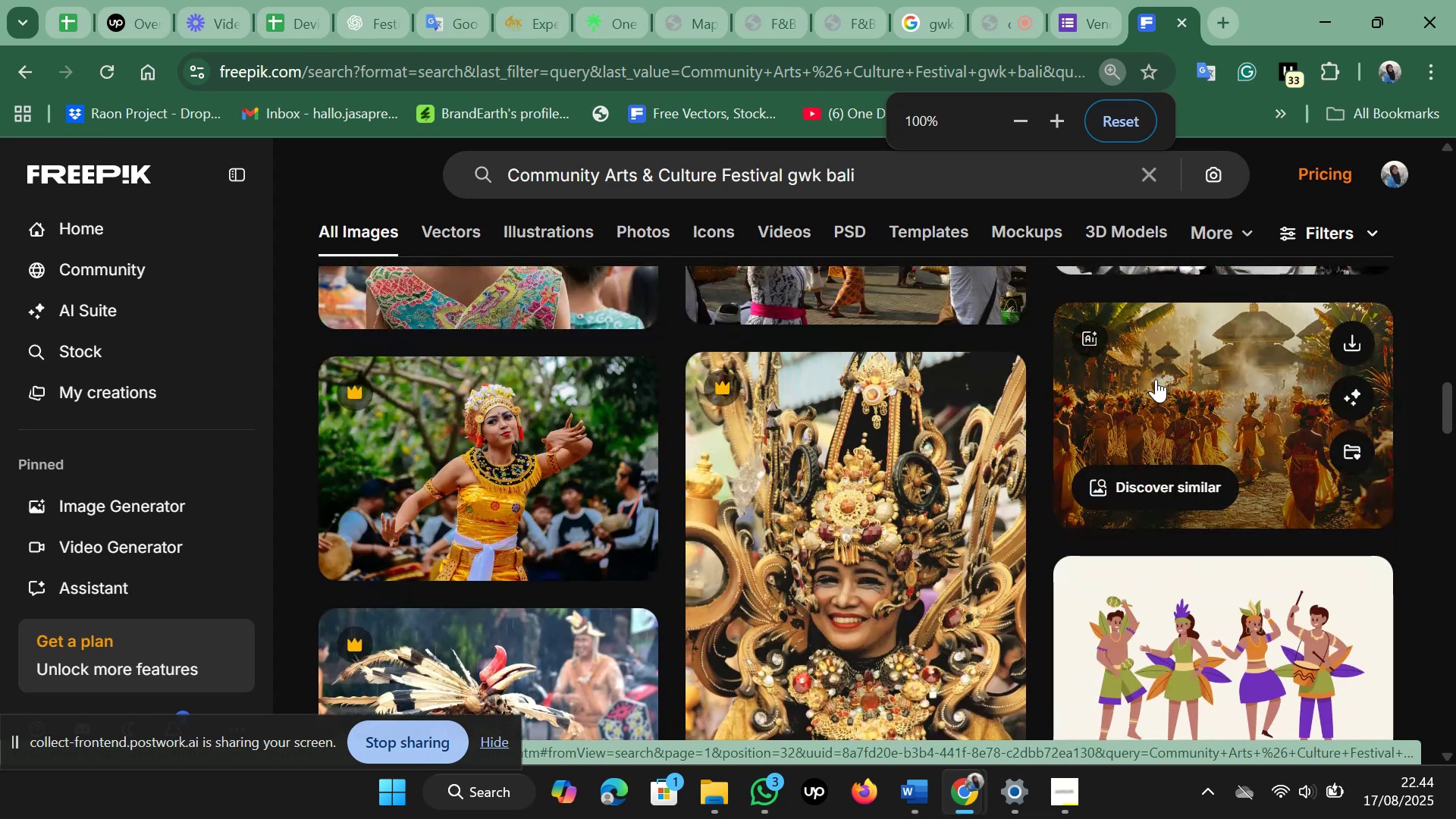 
left_click([1156, 379])
 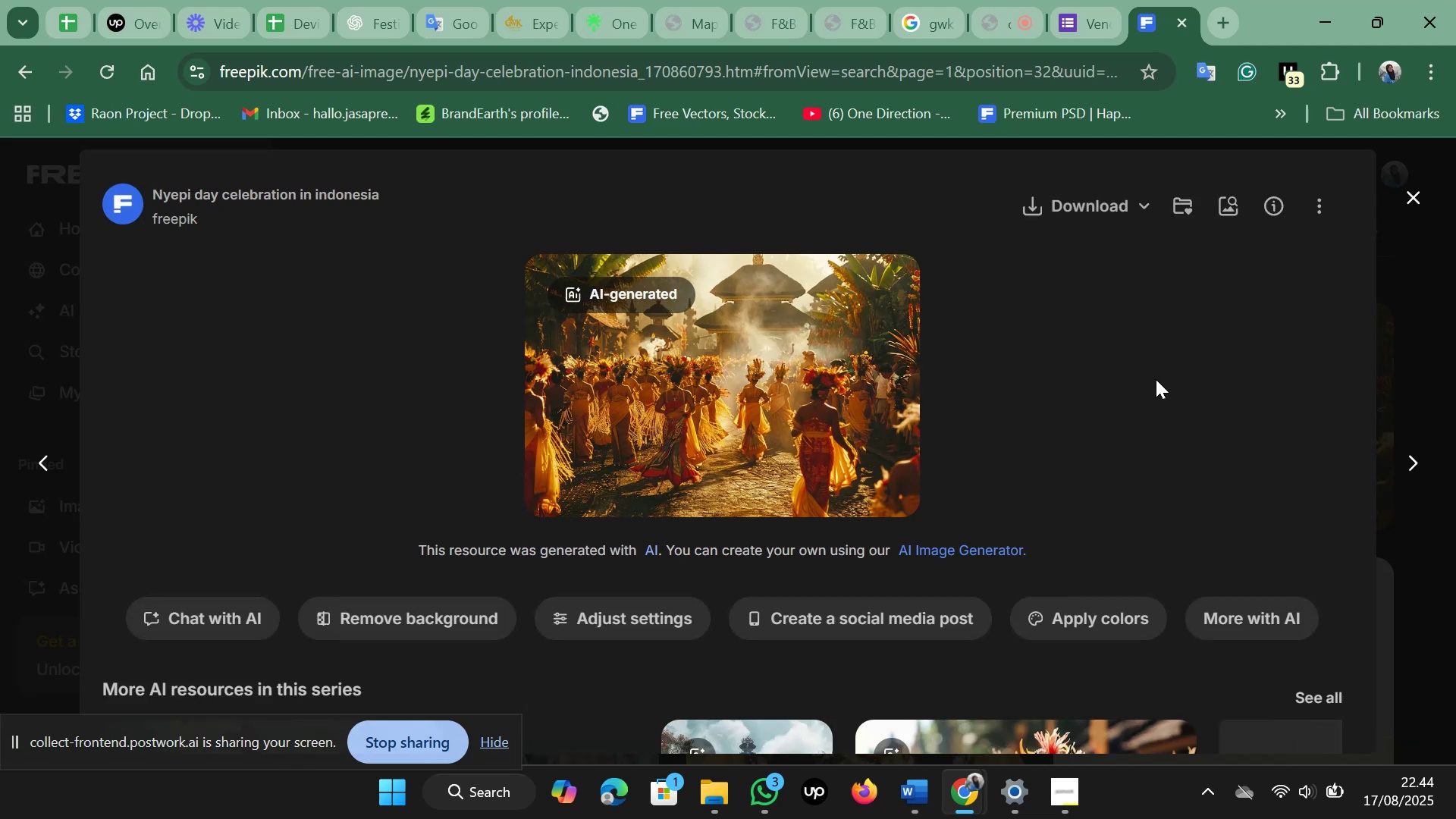 
scroll: coordinate [1150, 391], scroll_direction: down, amount: 5.0
 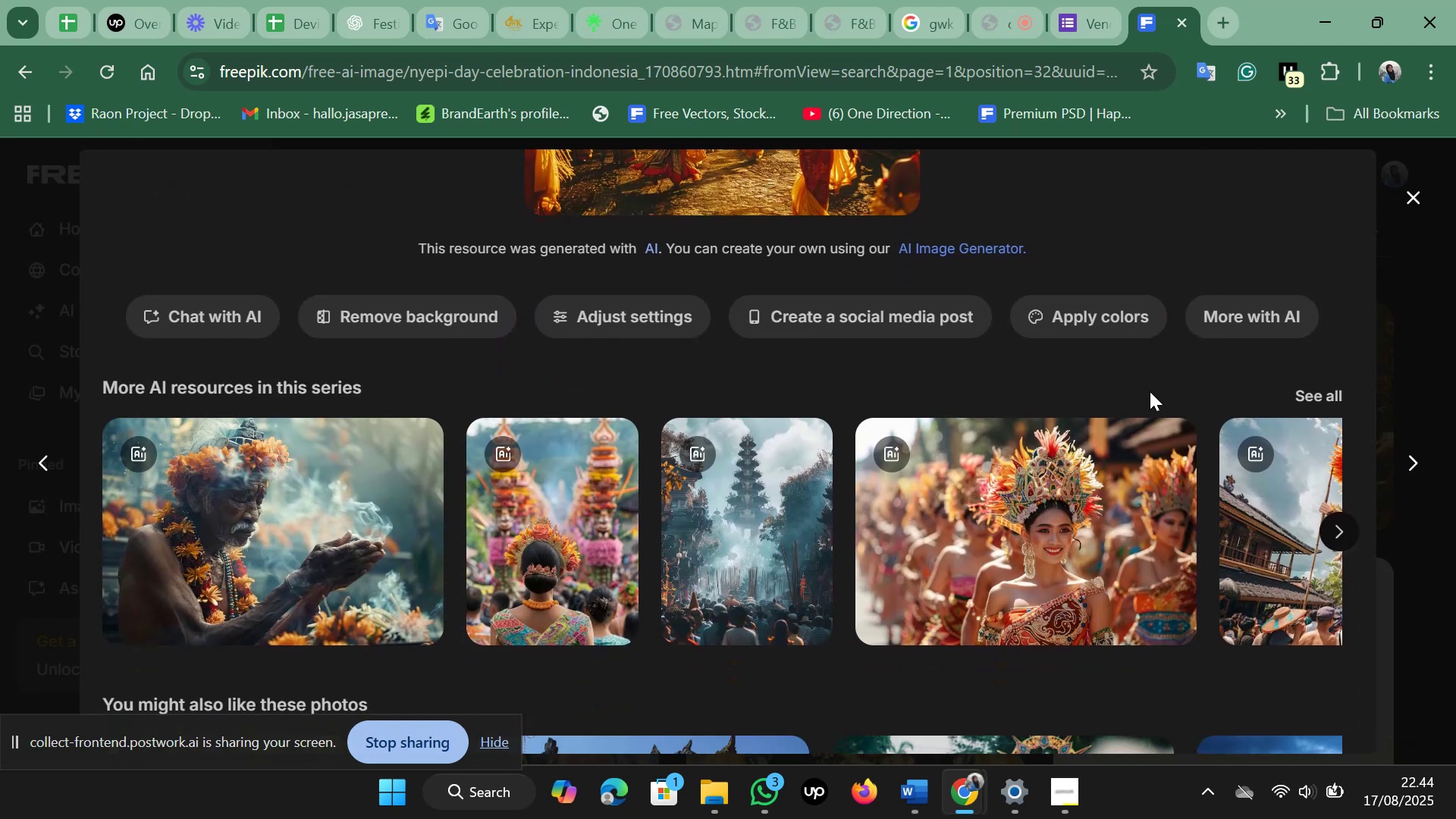 
scroll: coordinate [1150, 391], scroll_direction: up, amount: 2.0
 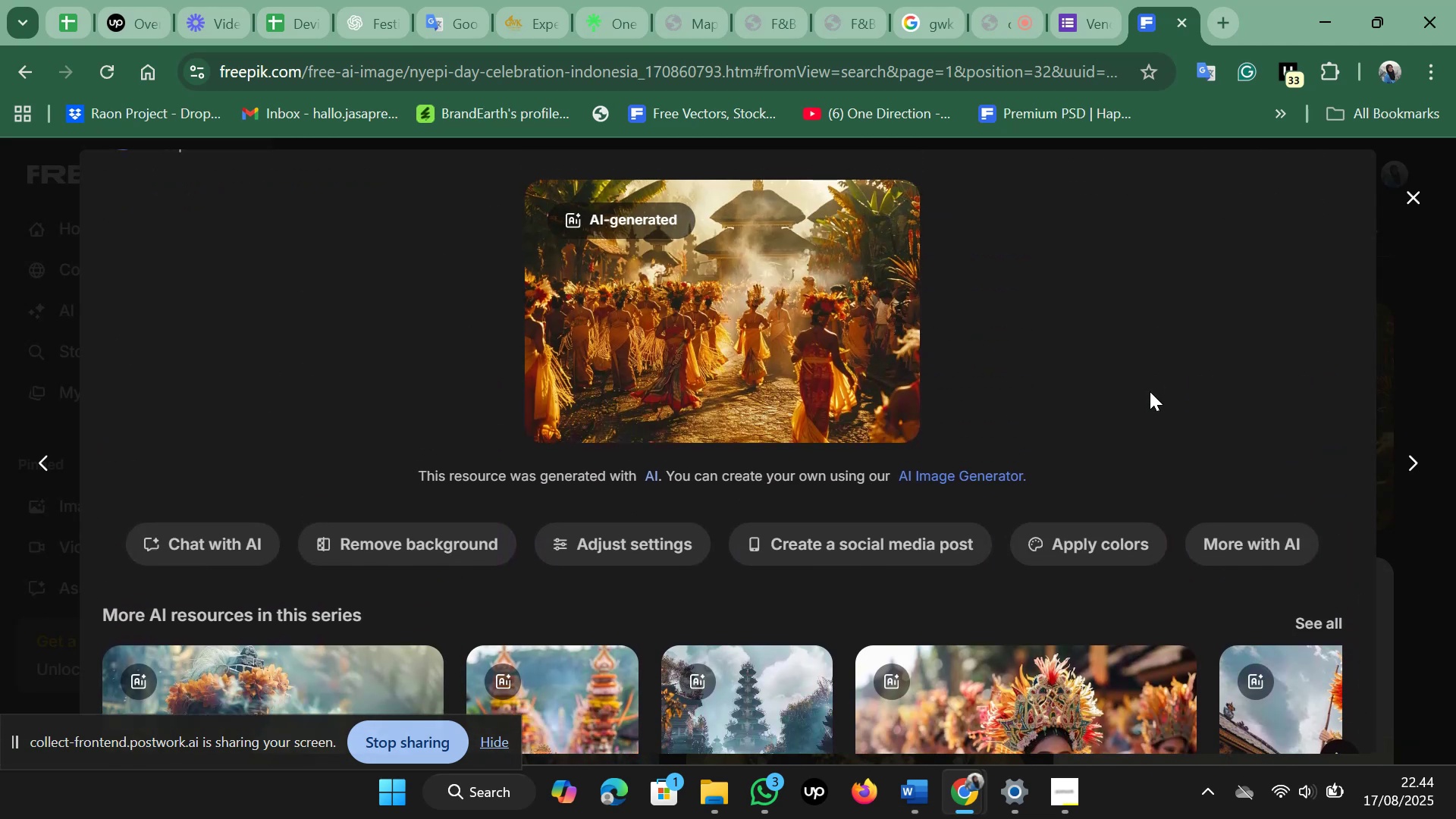 
scroll: coordinate [1104, 469], scroll_direction: down, amount: 3.0
 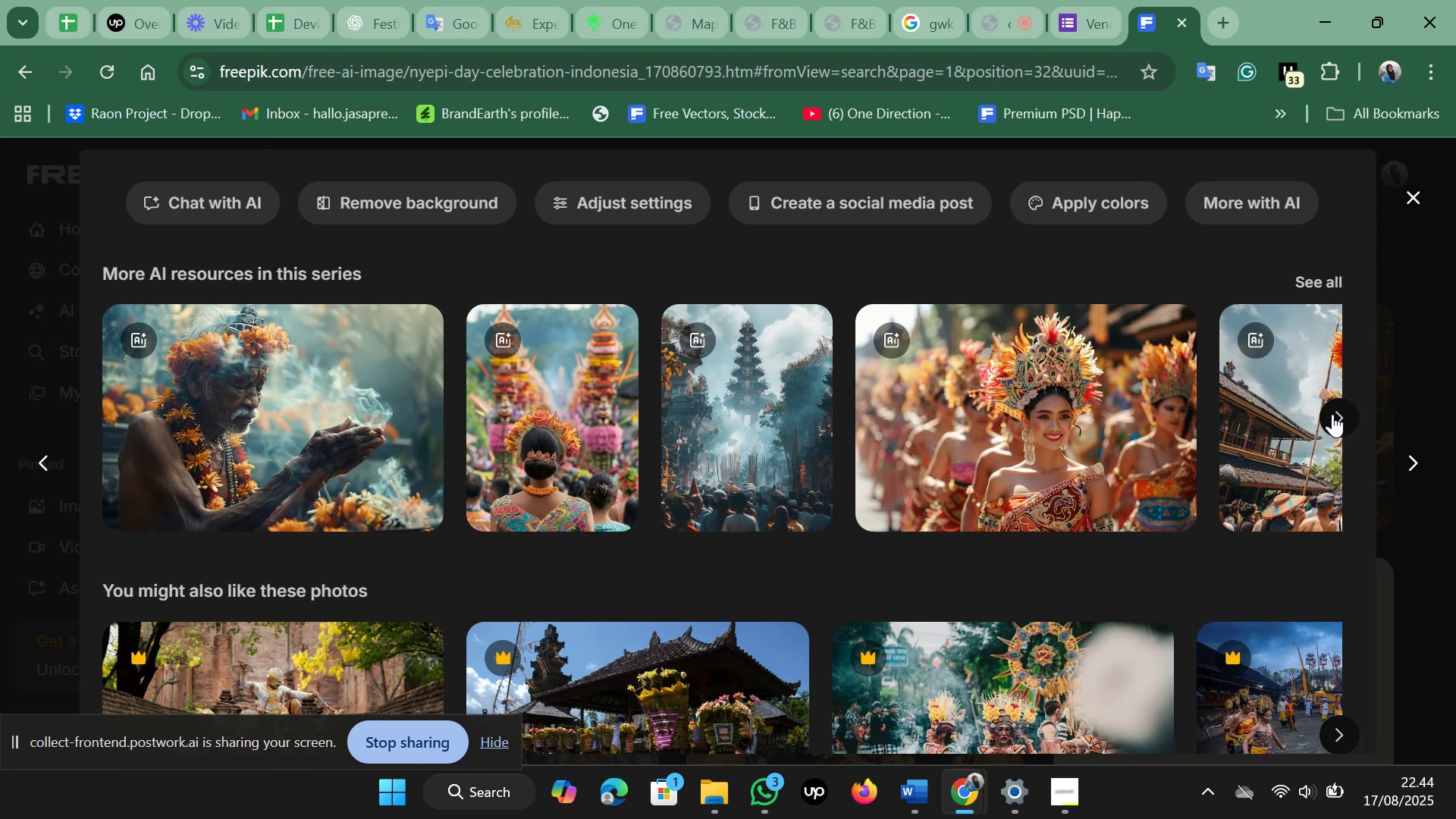 
left_click([1334, 414])
 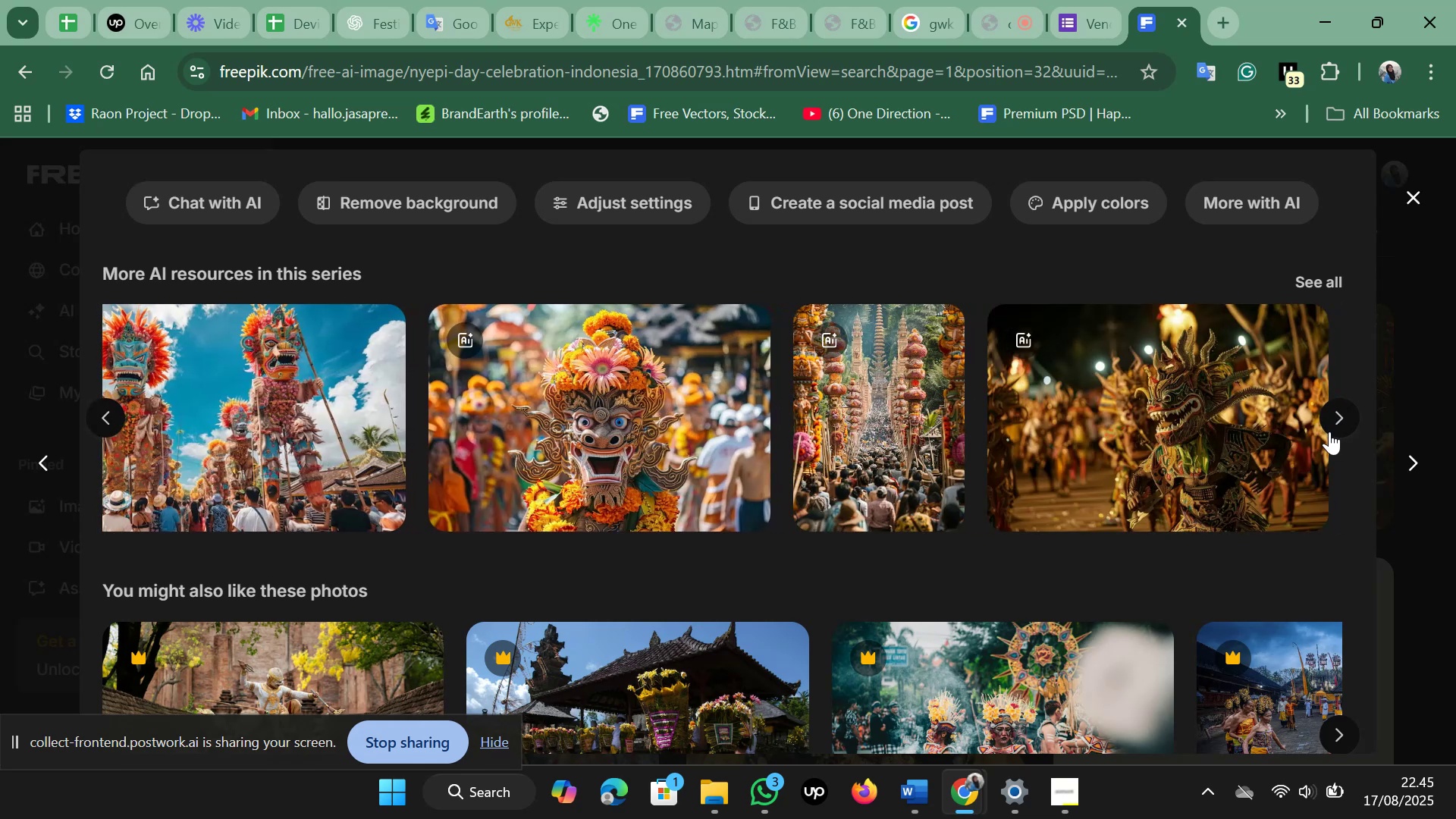 
wait(6.04)
 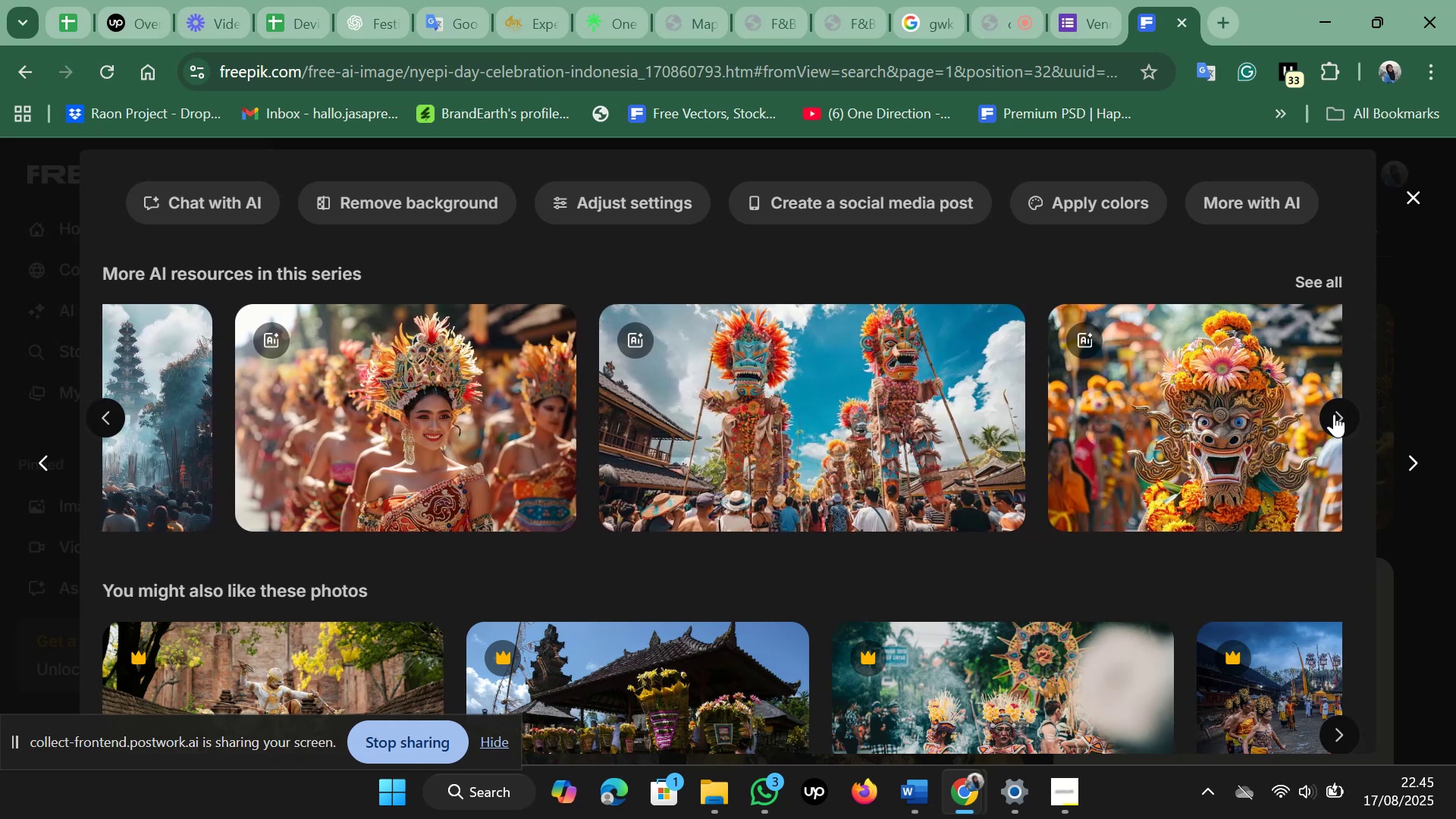 
left_click([1329, 431])
 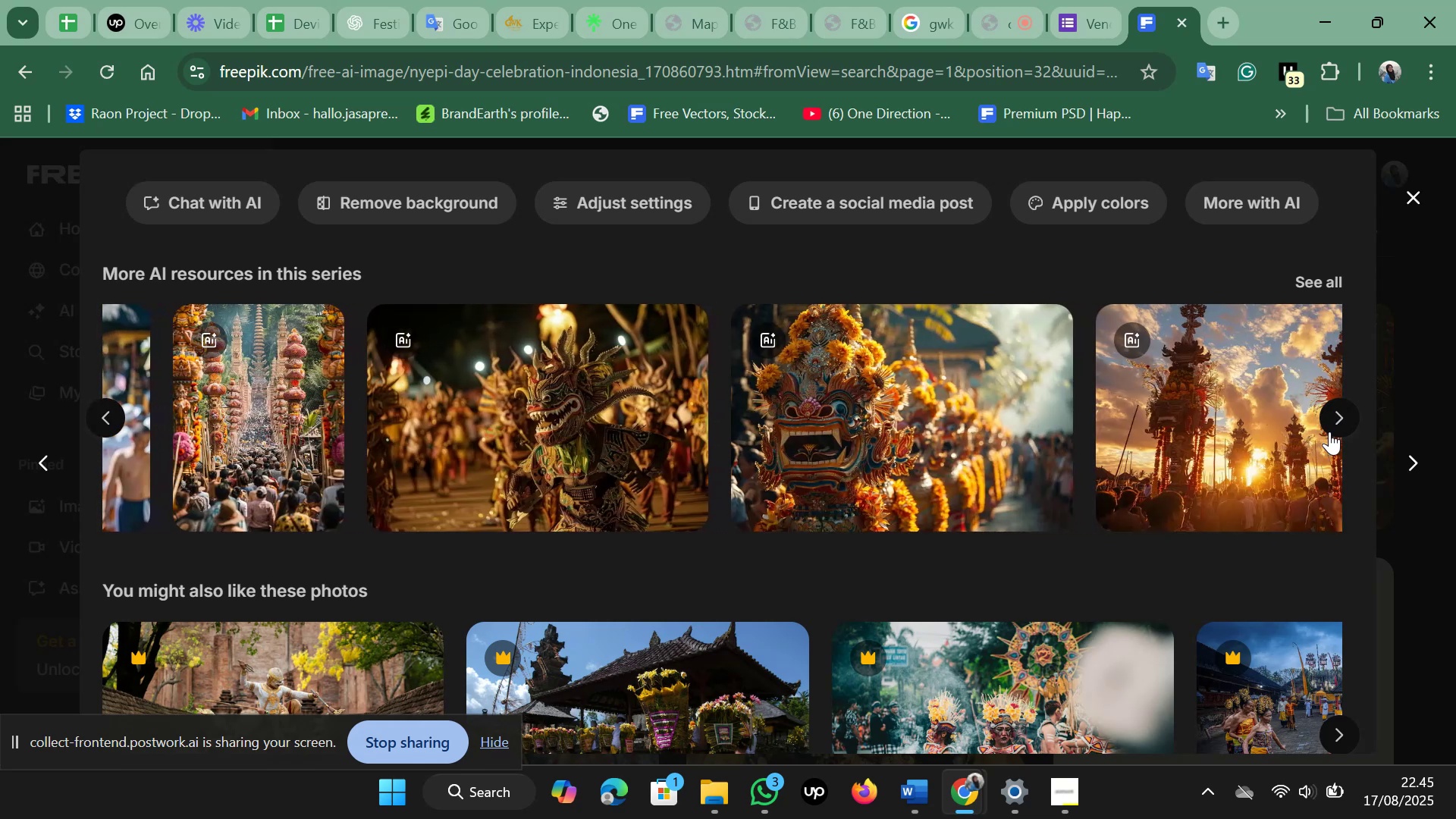 
left_click([1329, 431])
 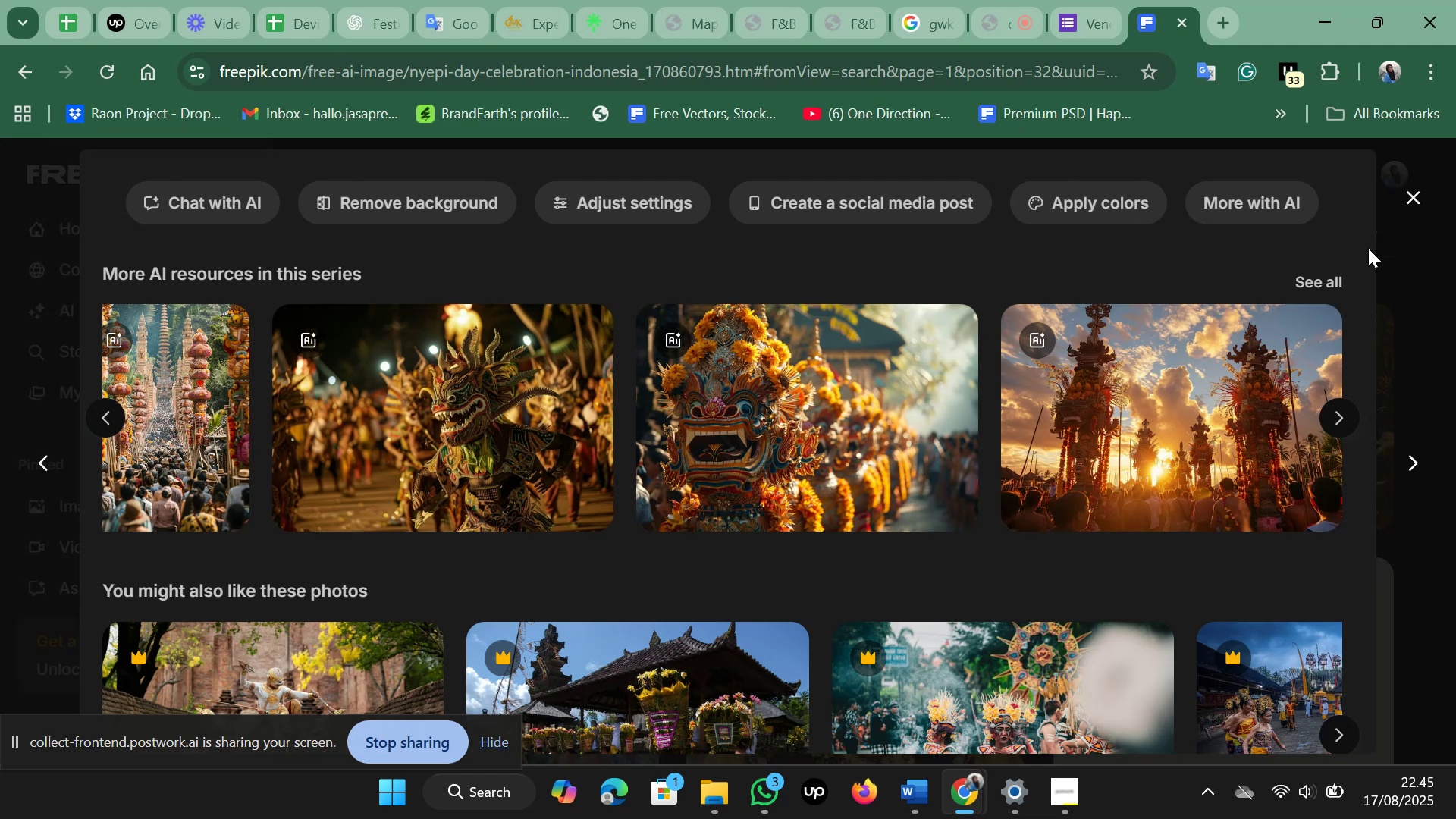 
left_click([1407, 191])
 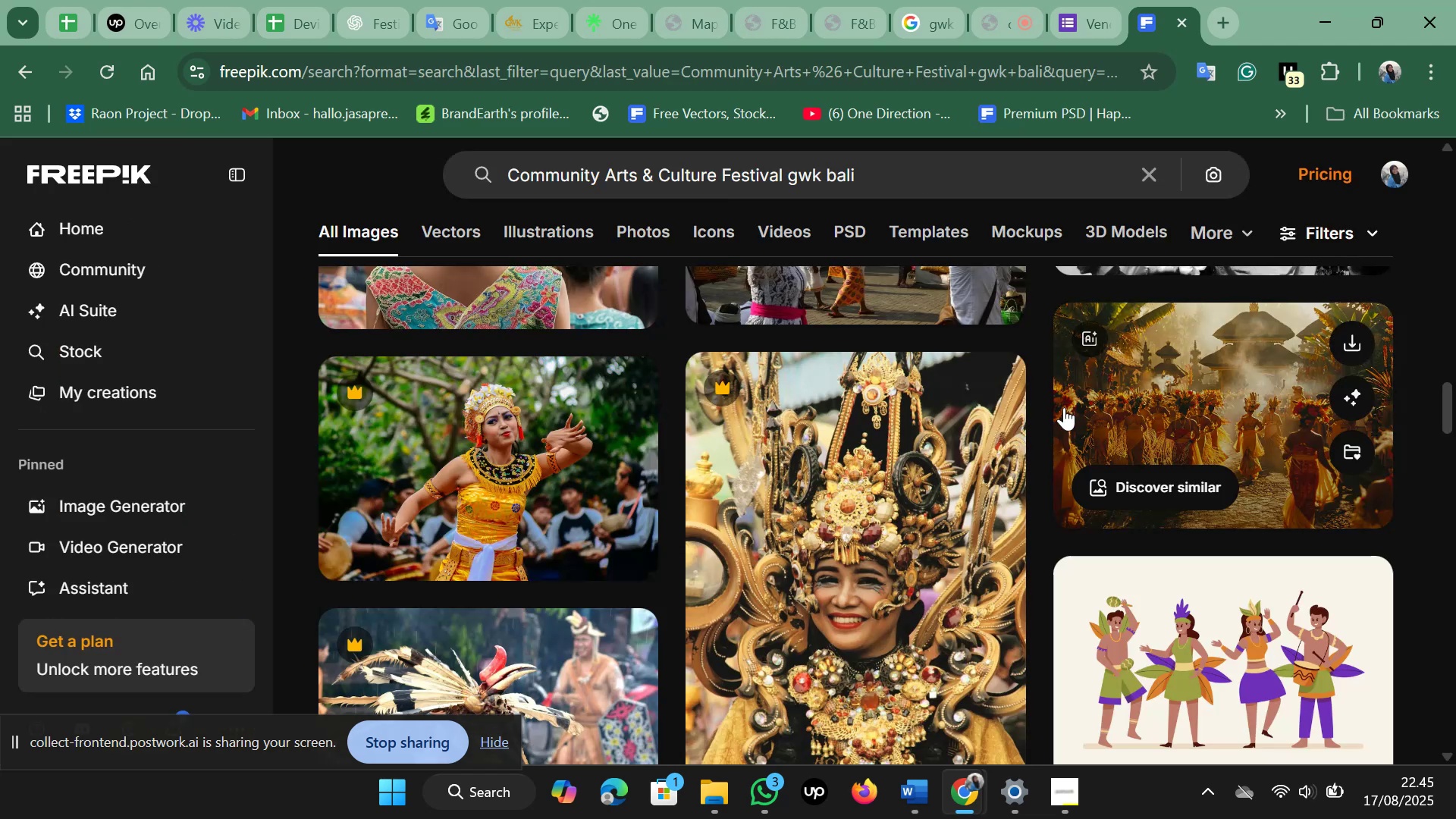 
scroll: coordinate [1064, 407], scroll_direction: down, amount: 13.0
 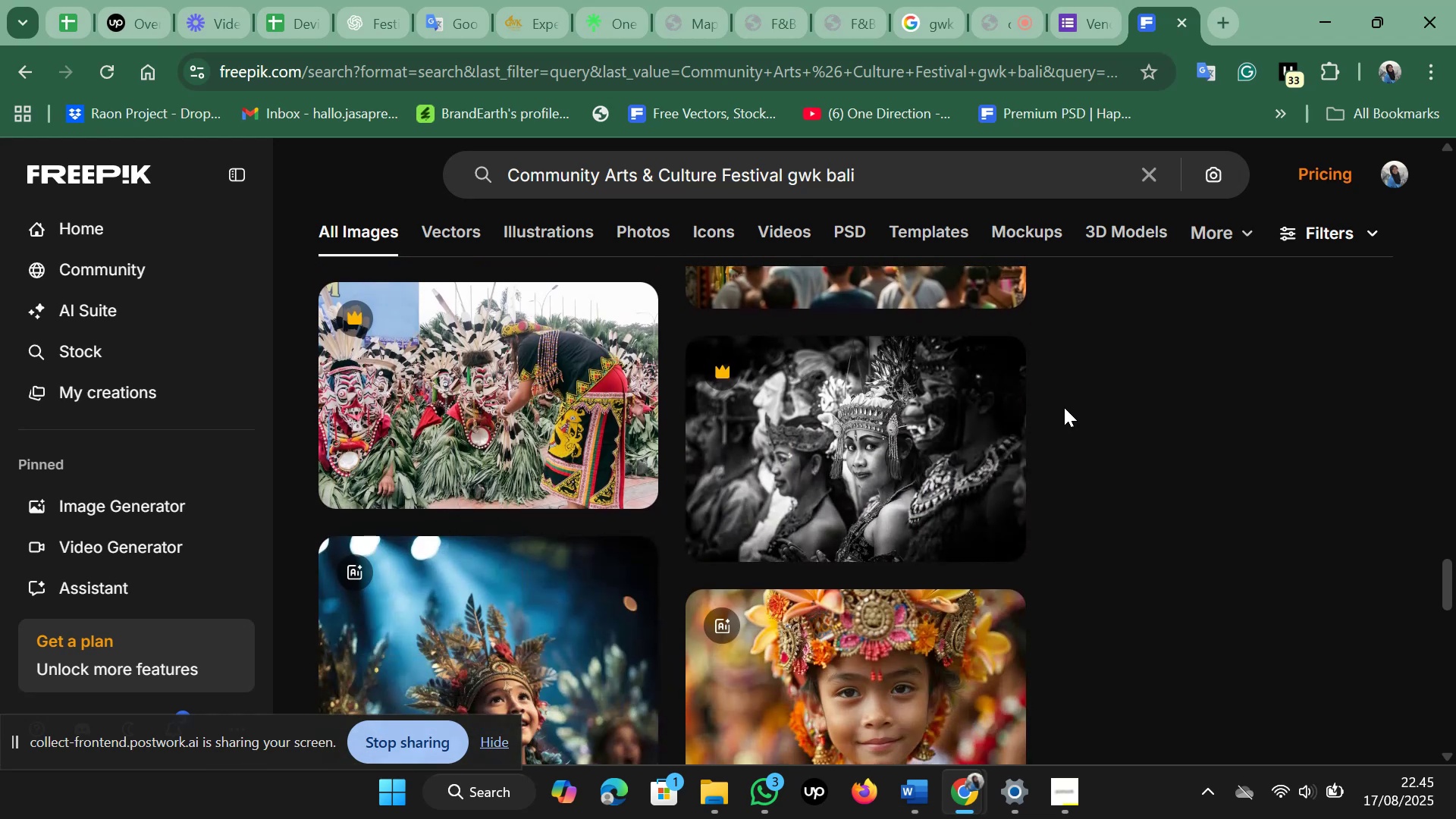 
scroll: coordinate [1064, 407], scroll_direction: down, amount: 3.0
 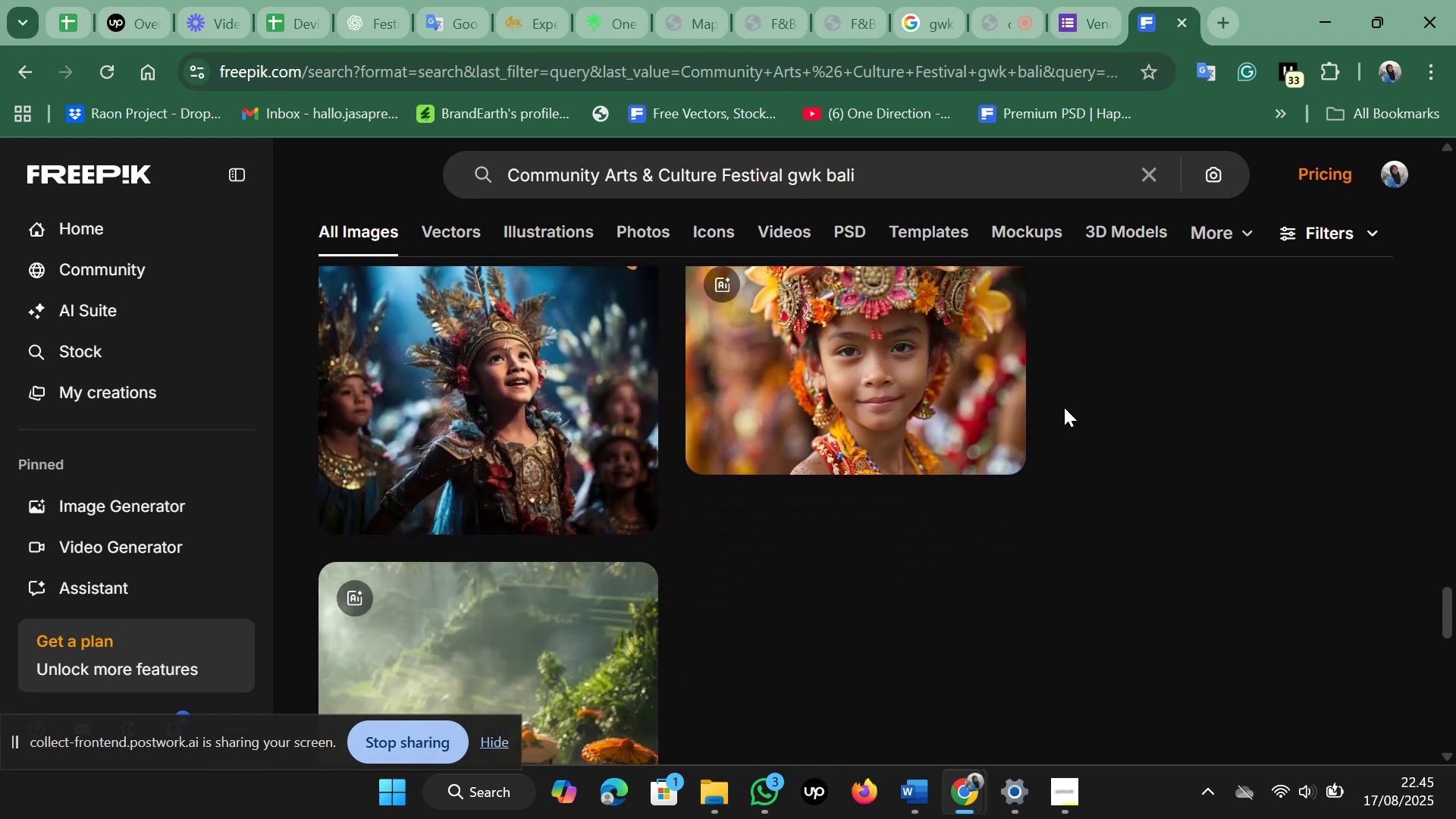 
scroll: coordinate [1064, 407], scroll_direction: up, amount: 2.0
 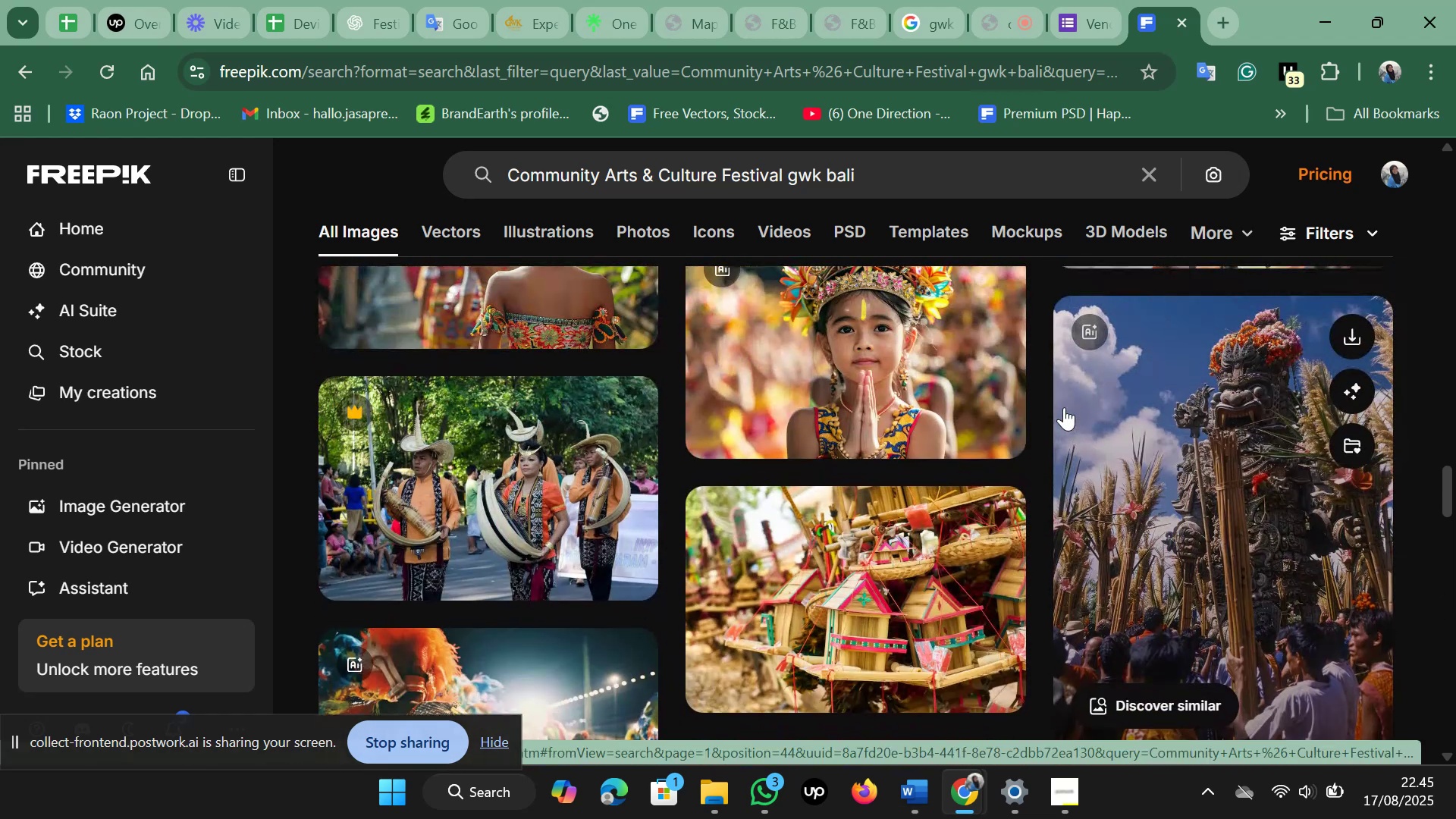 
scroll: coordinate [1064, 407], scroll_direction: down, amount: 9.0
 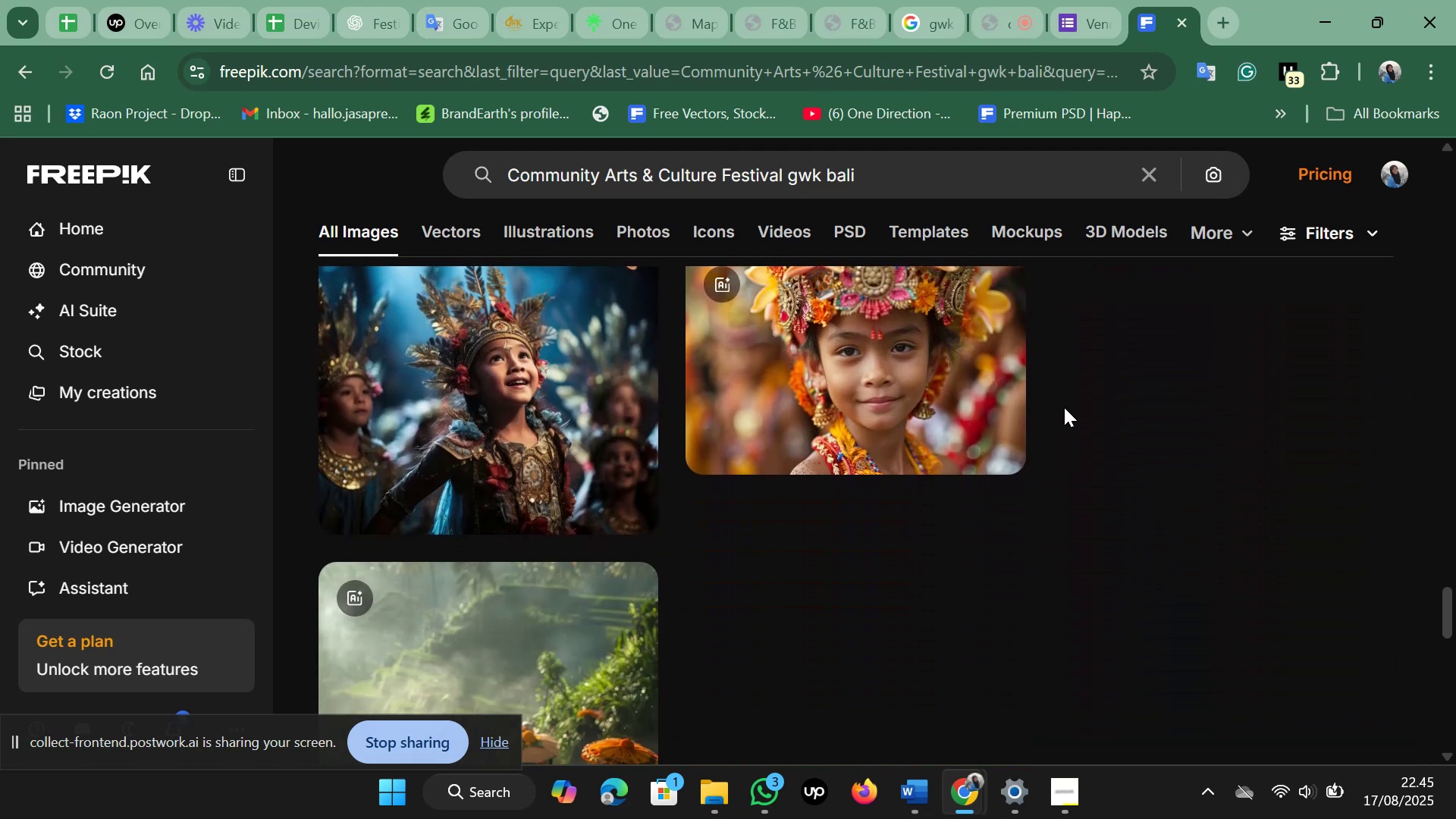 
scroll: coordinate [1064, 407], scroll_direction: down, amount: 6.0
 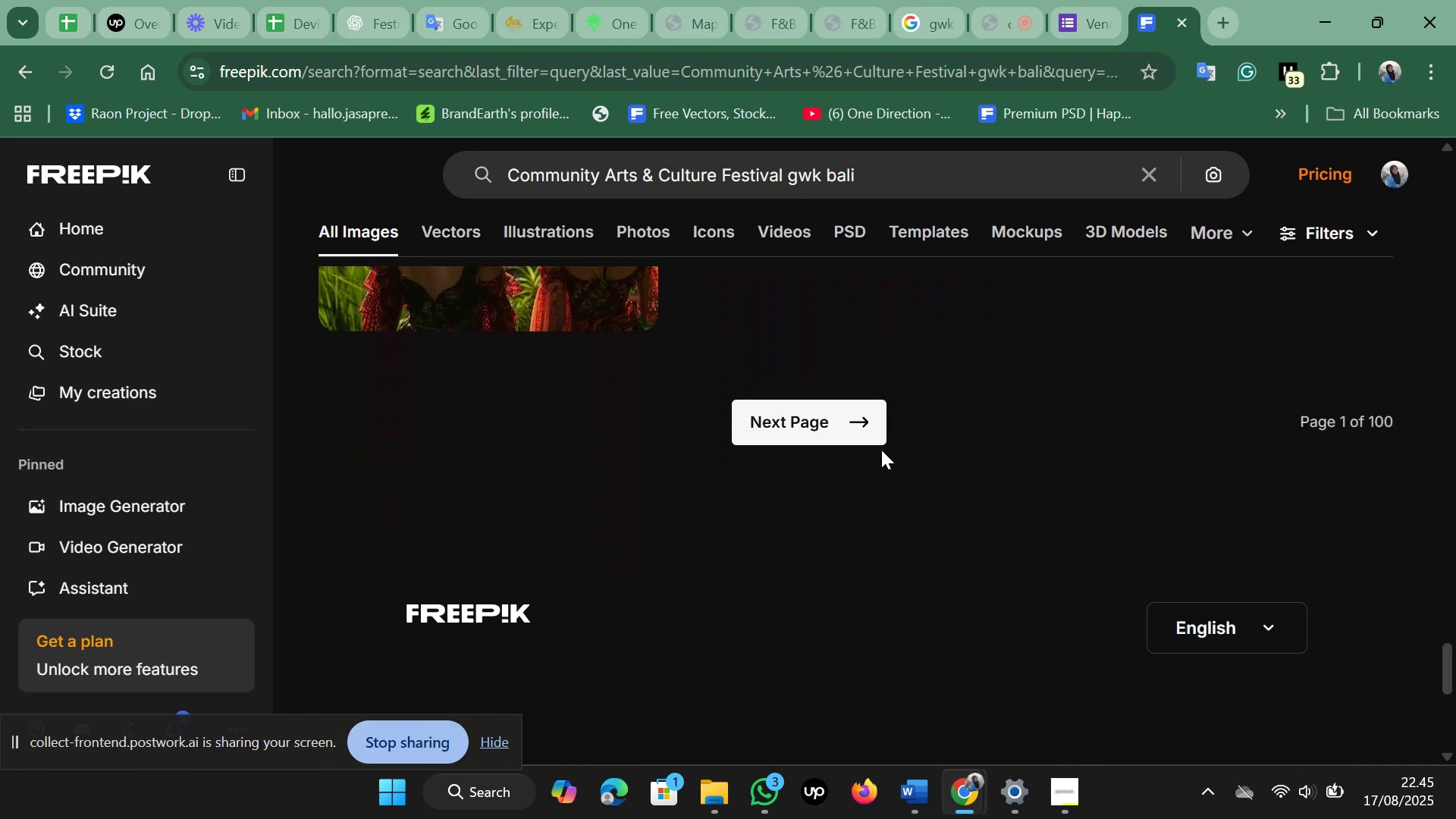 
left_click([822, 403])
 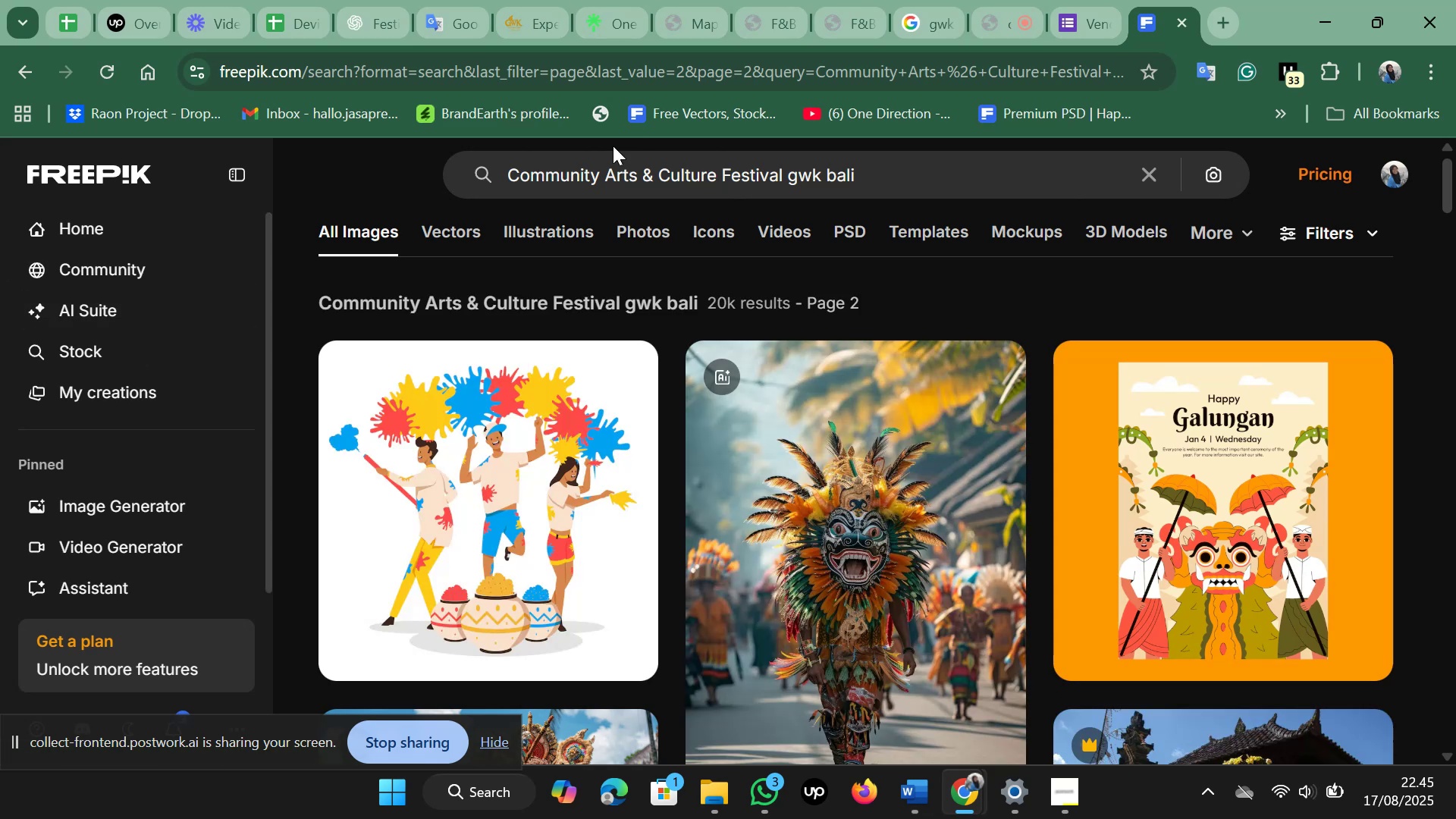 
wait(7.48)
 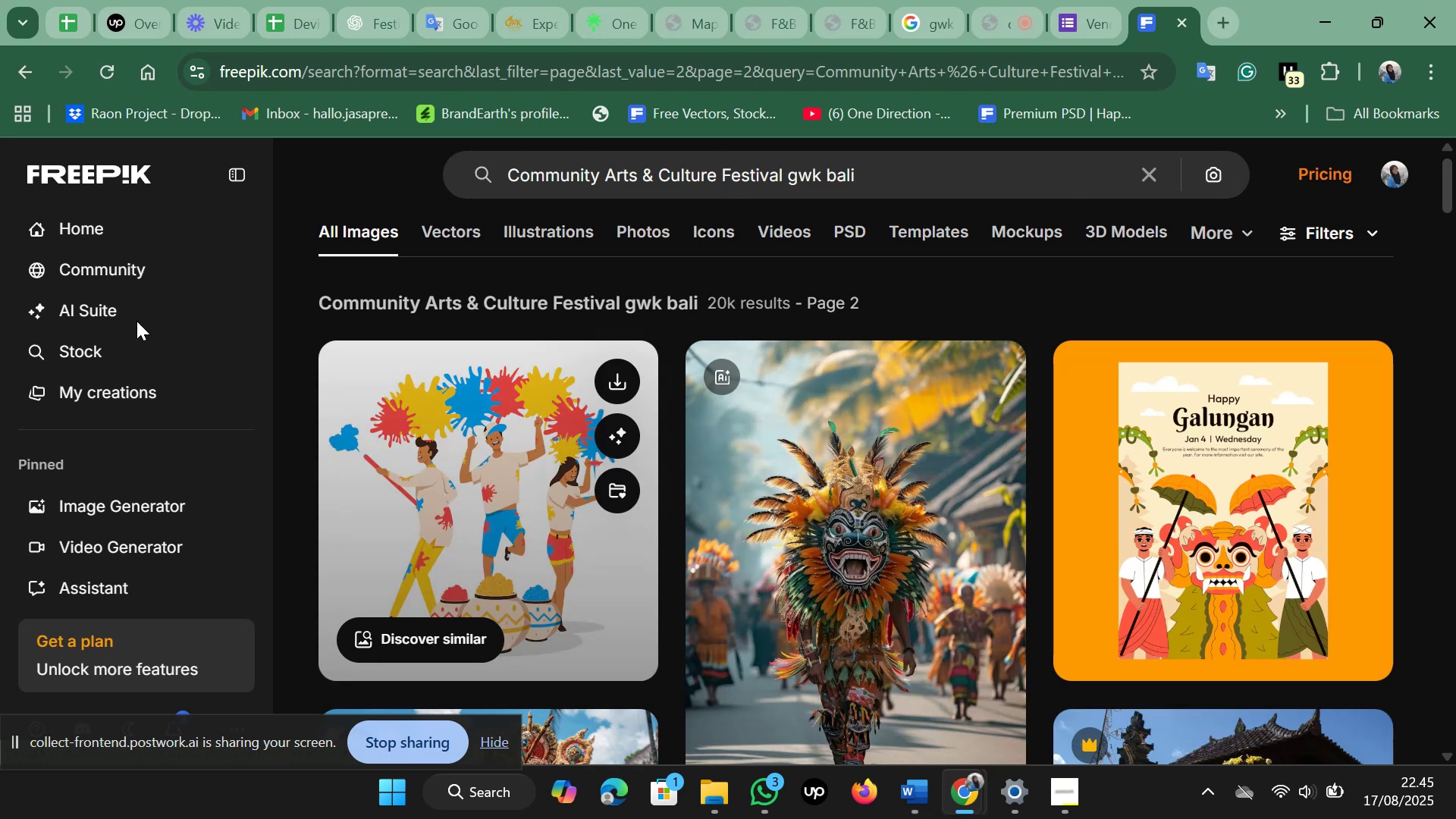 
scroll: coordinate [592, 362], scroll_direction: down, amount: 13.0
 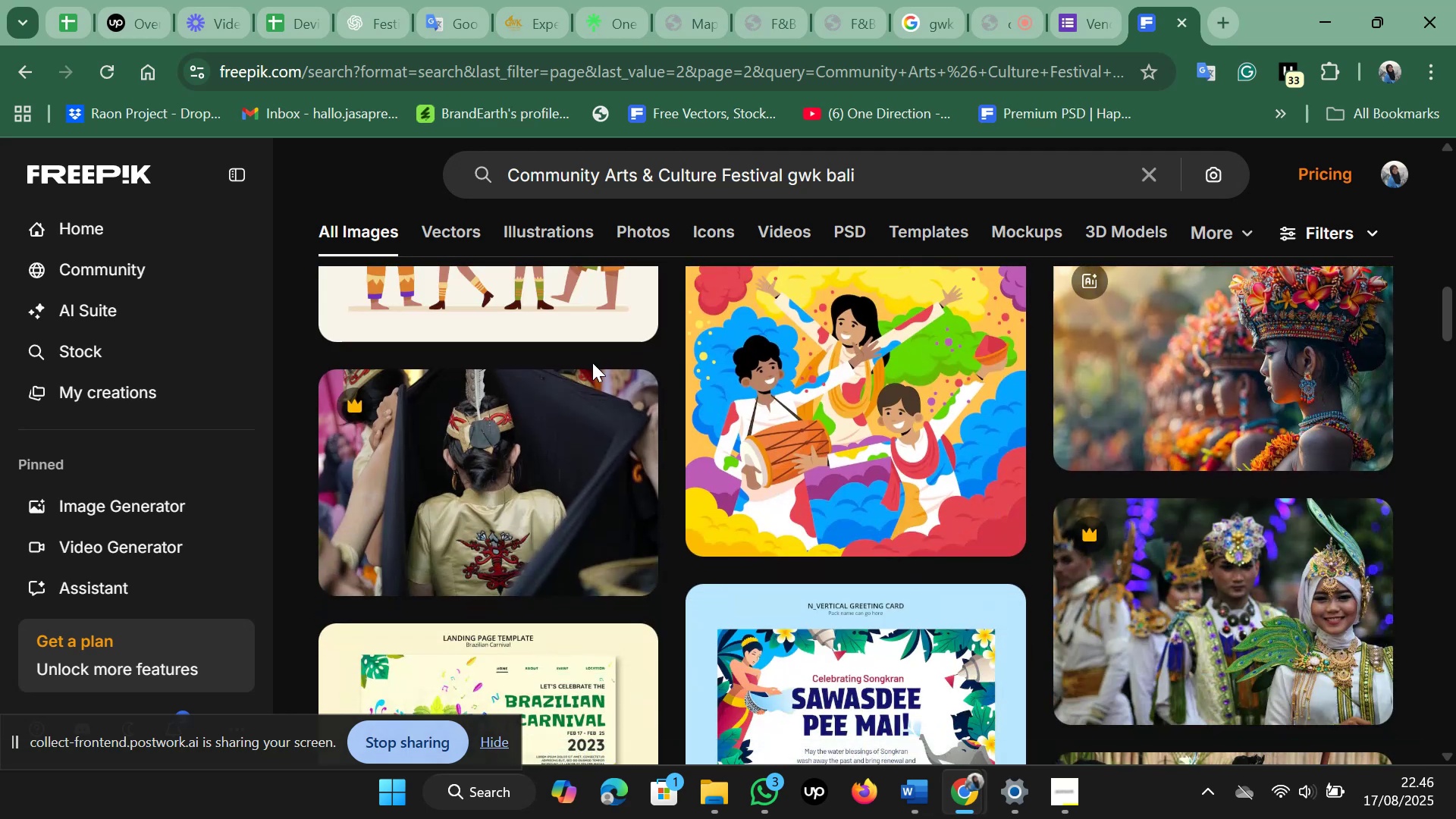 
scroll: coordinate [592, 362], scroll_direction: down, amount: 5.0
 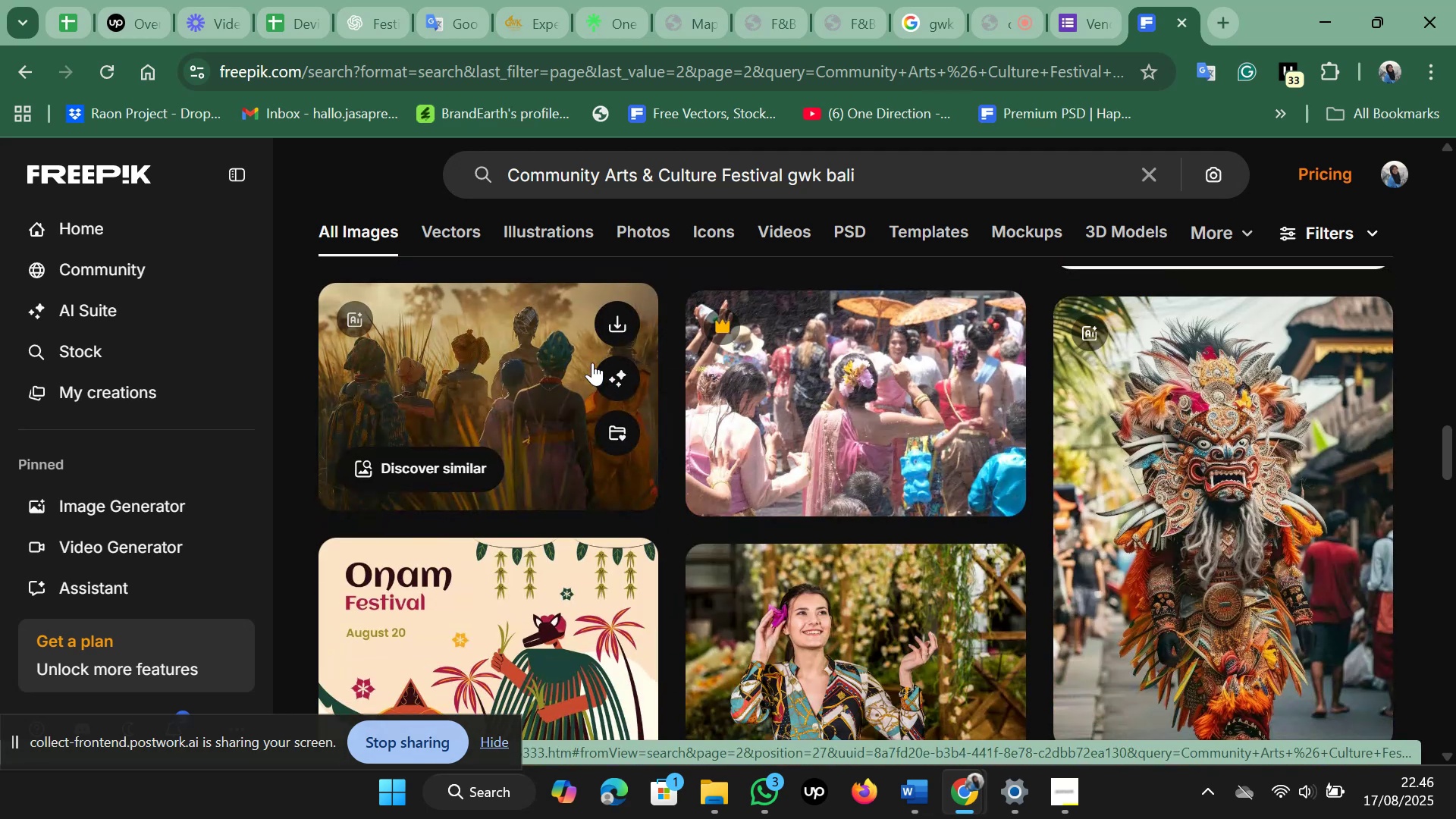 
scroll: coordinate [592, 362], scroll_direction: up, amount: 1.0
 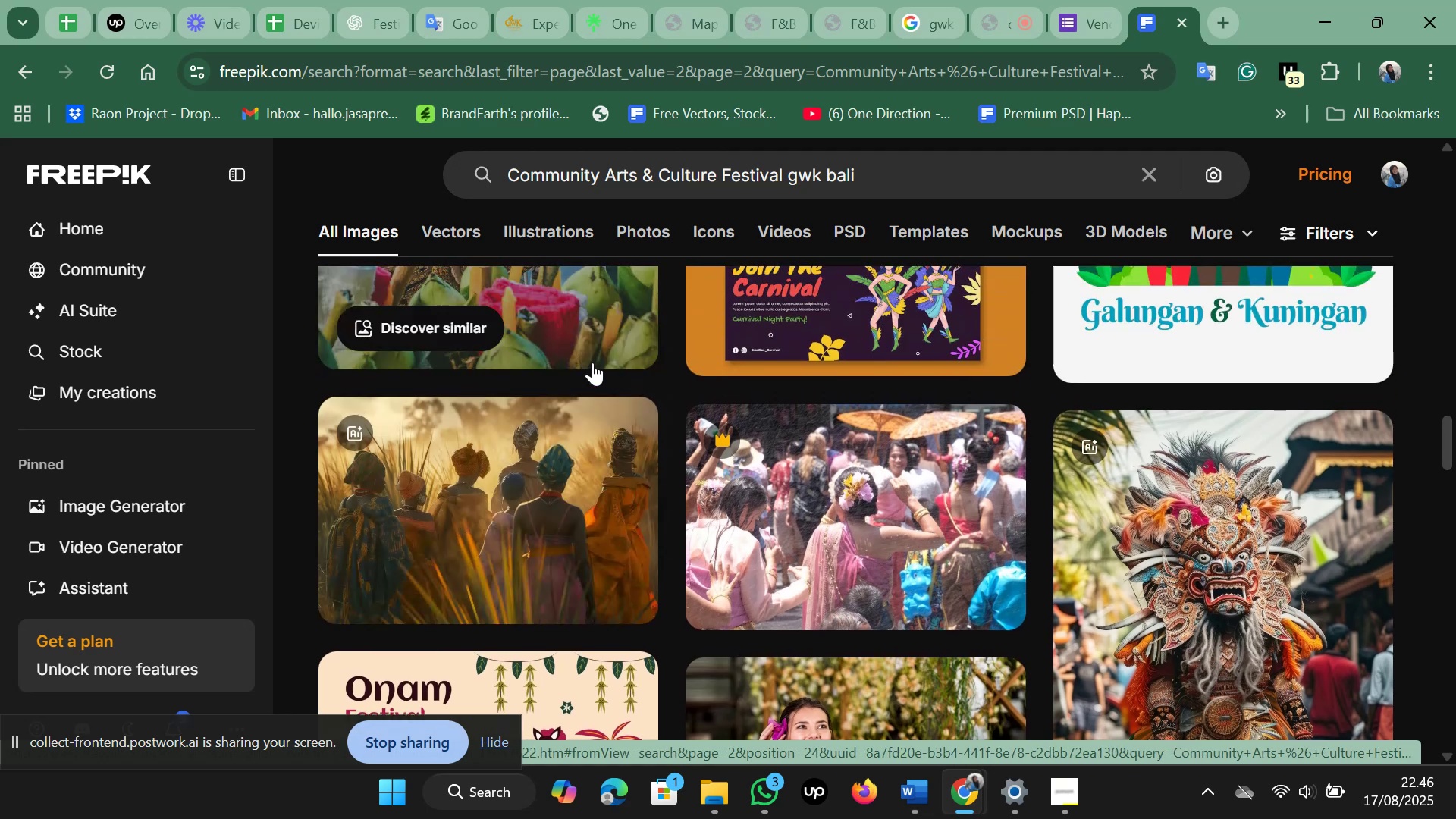 
scroll: coordinate [592, 362], scroll_direction: down, amount: 15.0
 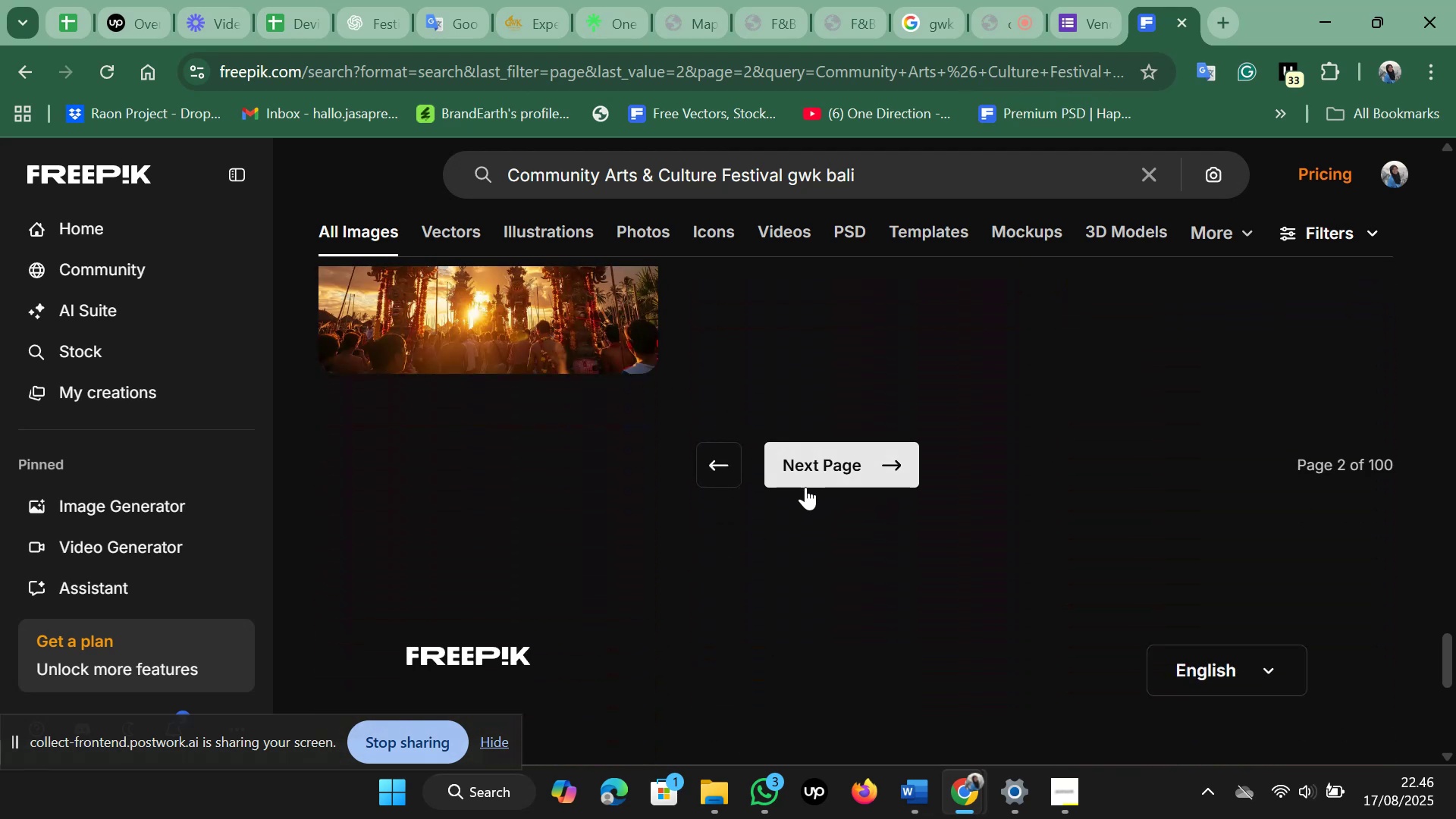 
left_click([799, 466])
 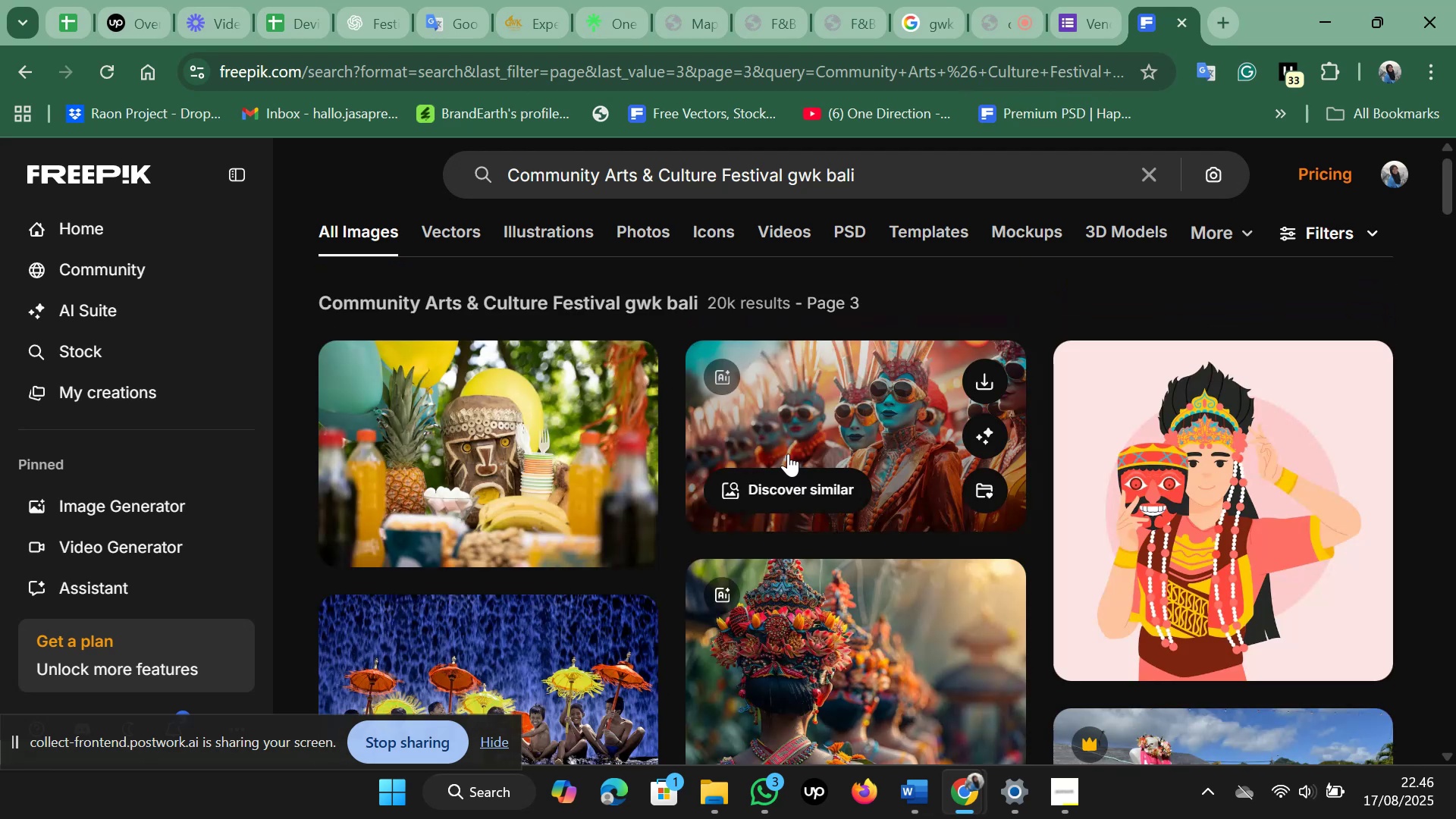 
scroll: coordinate [785, 450], scroll_direction: up, amount: 1.0
 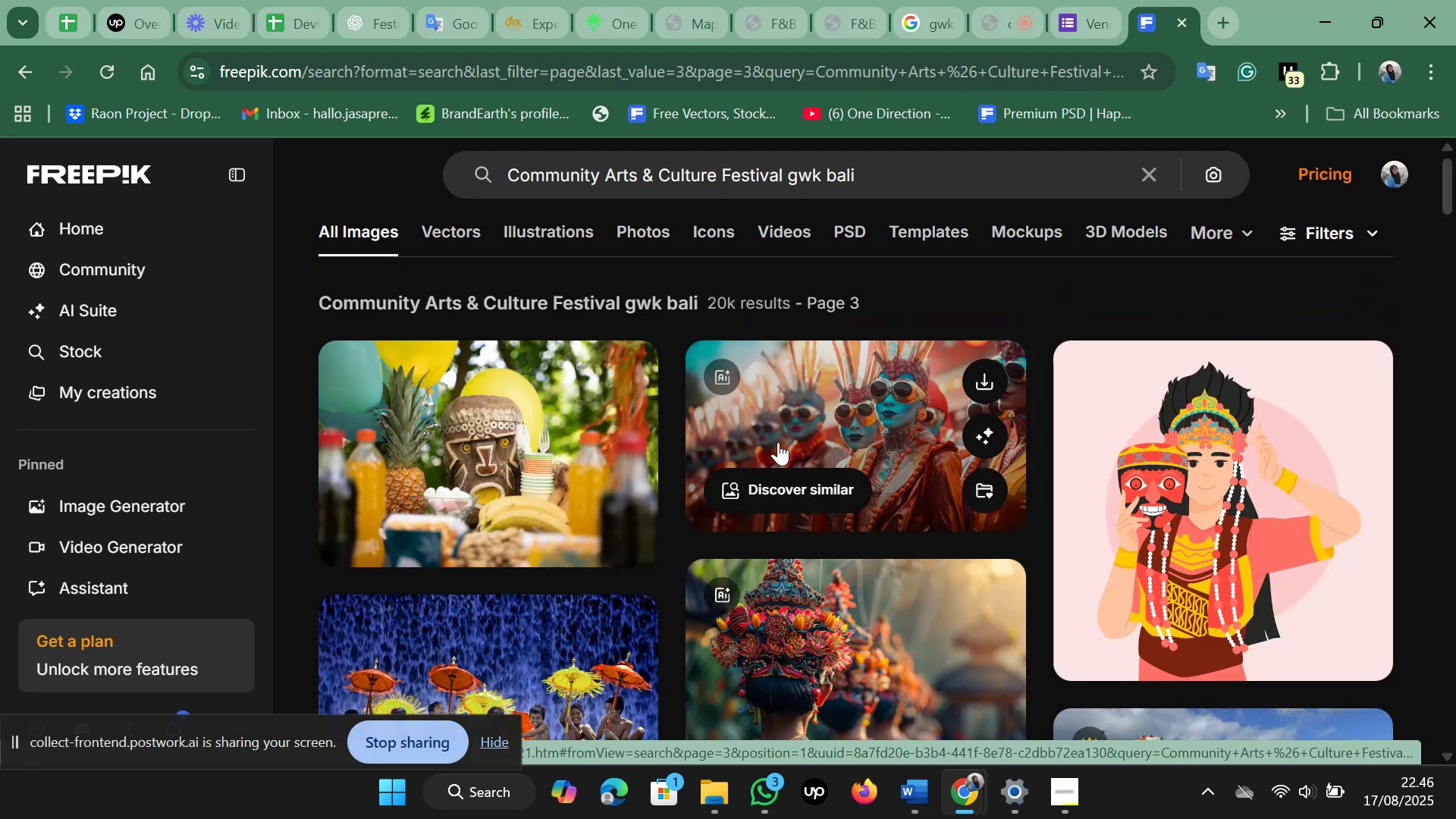 
scroll: coordinate [778, 442], scroll_direction: down, amount: 1.0
 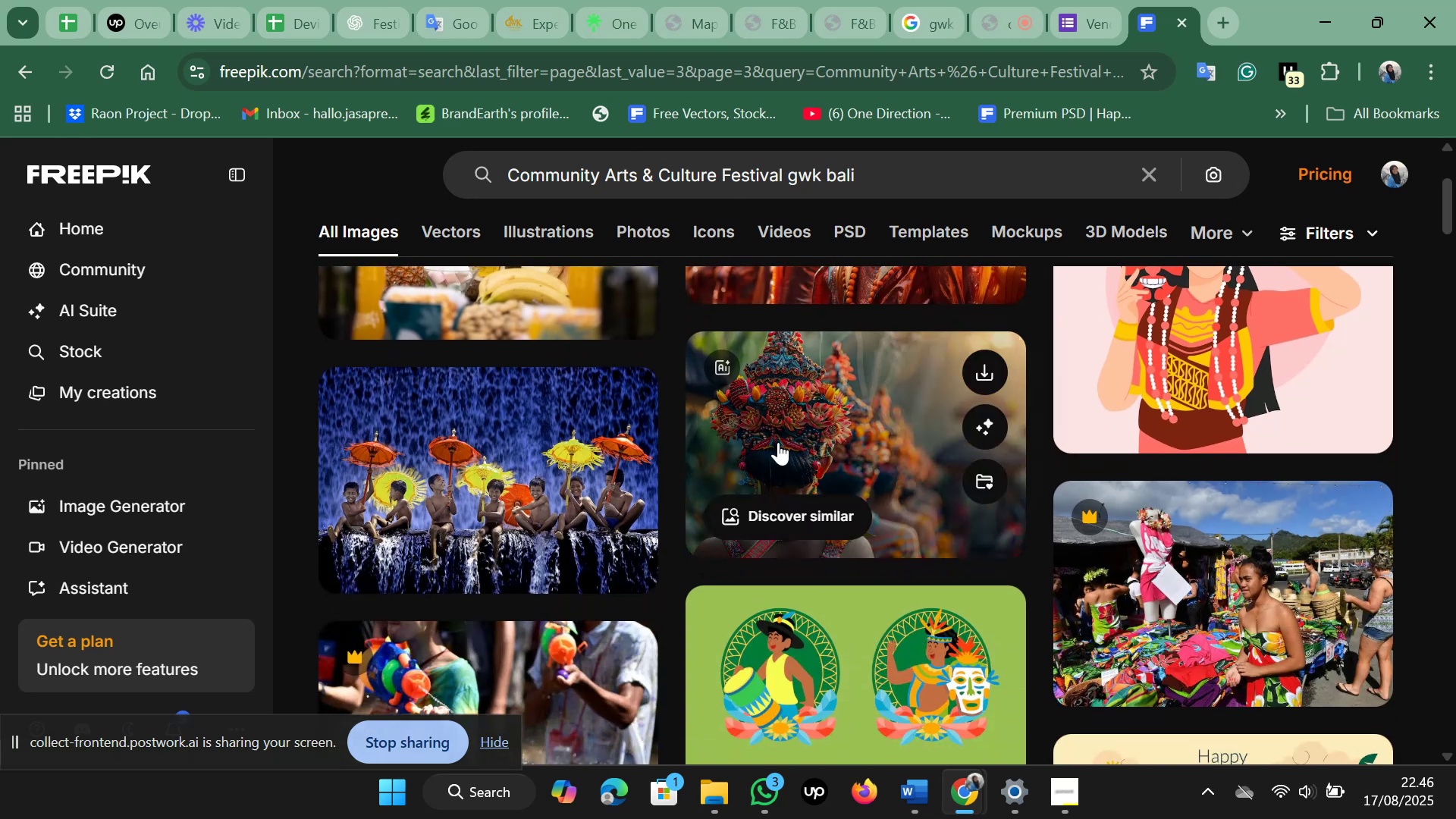 
scroll: coordinate [777, 440], scroll_direction: up, amount: 3.0
 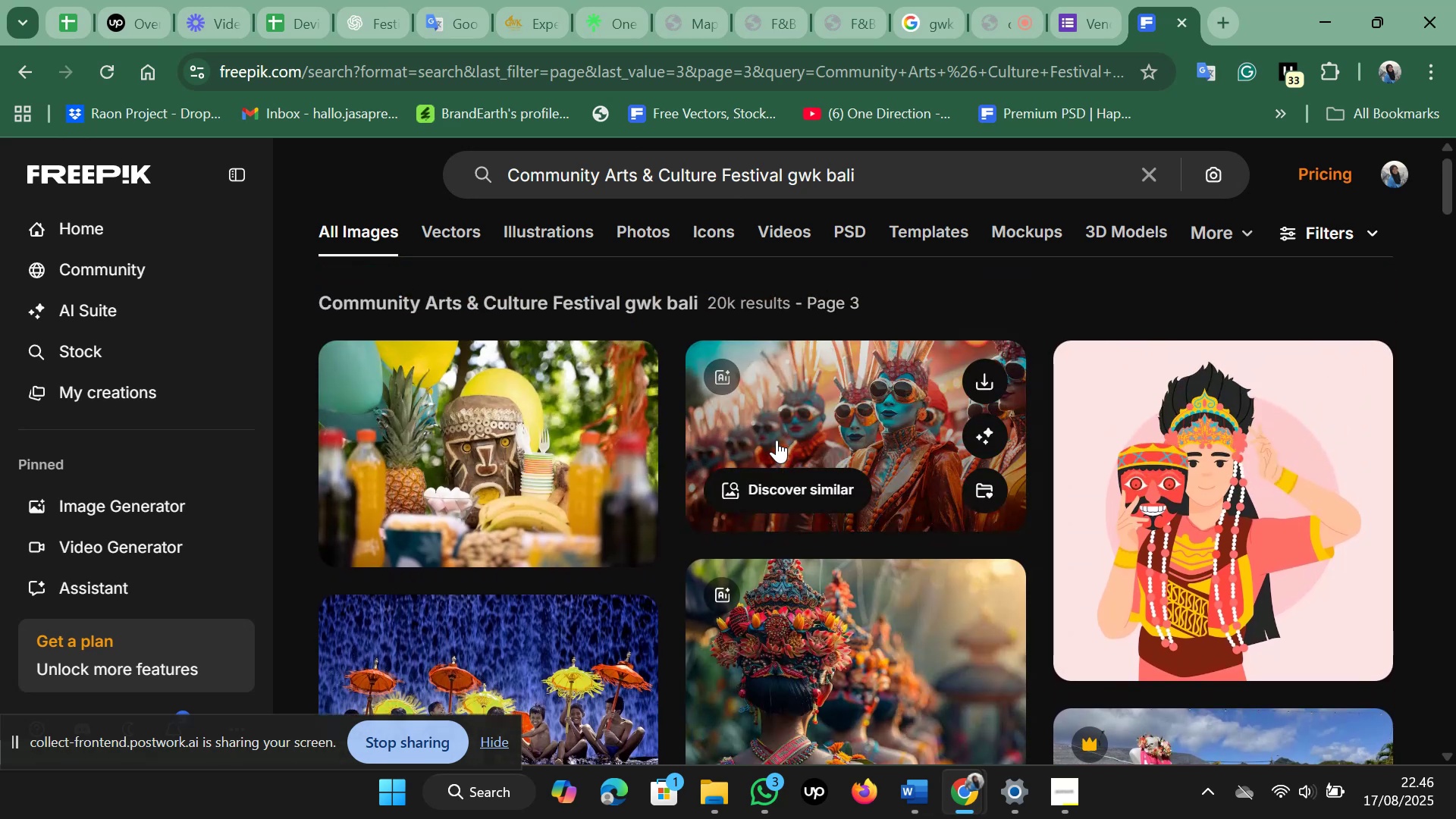 
scroll: coordinate [777, 440], scroll_direction: down, amount: 2.0
 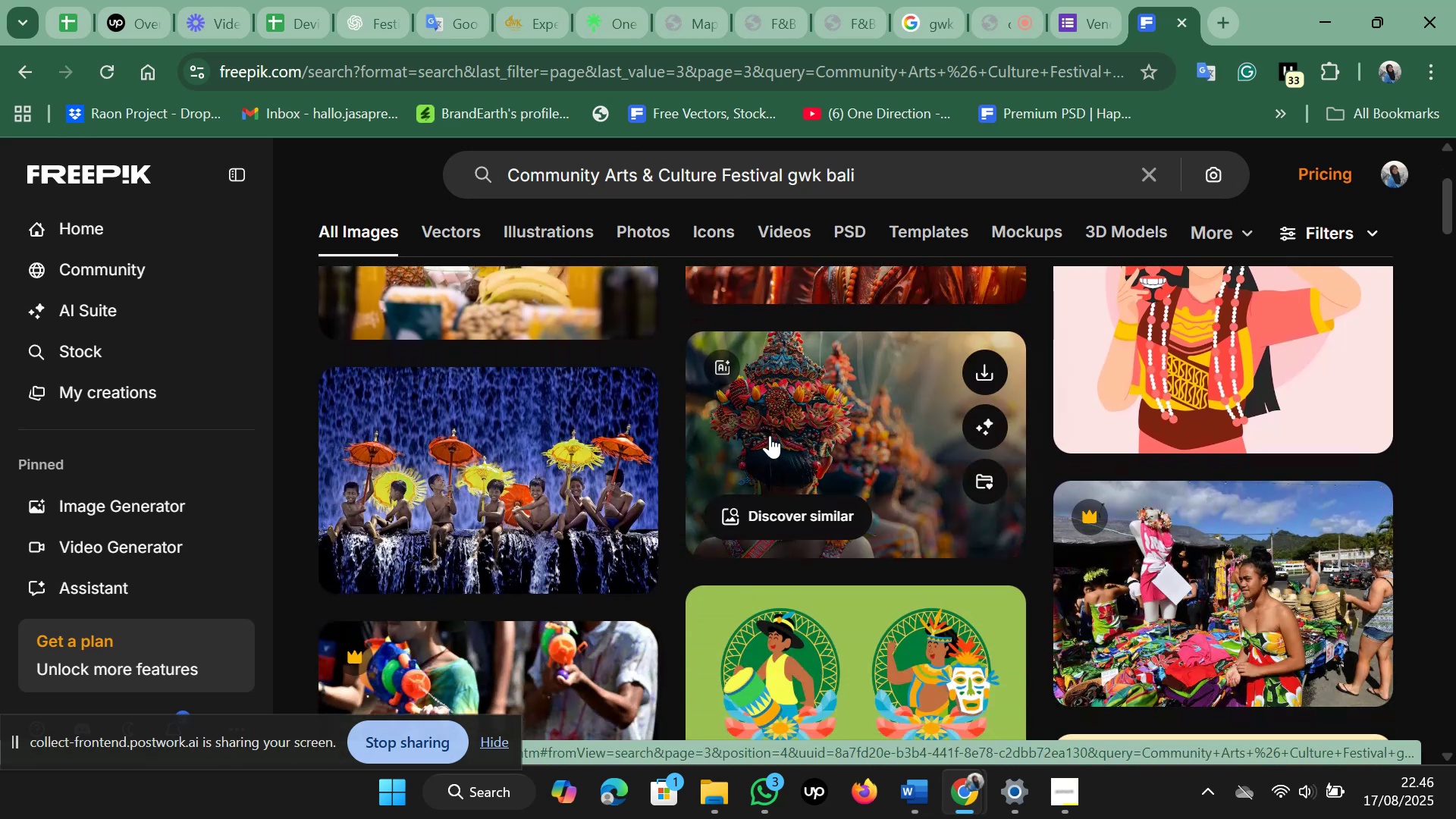 
wait(5.03)
 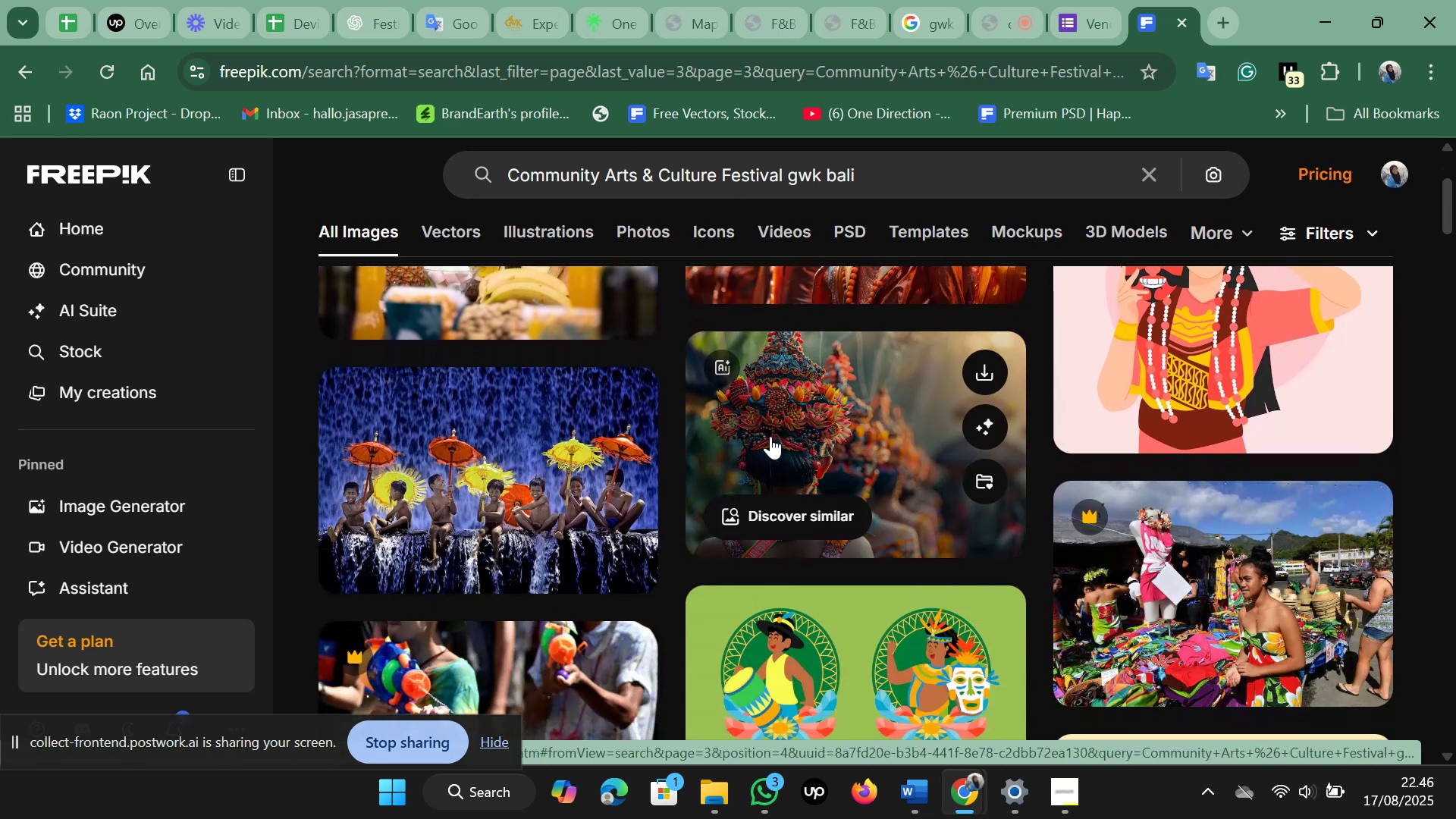 
scroll: coordinate [769, 435], scroll_direction: down, amount: 9.0
 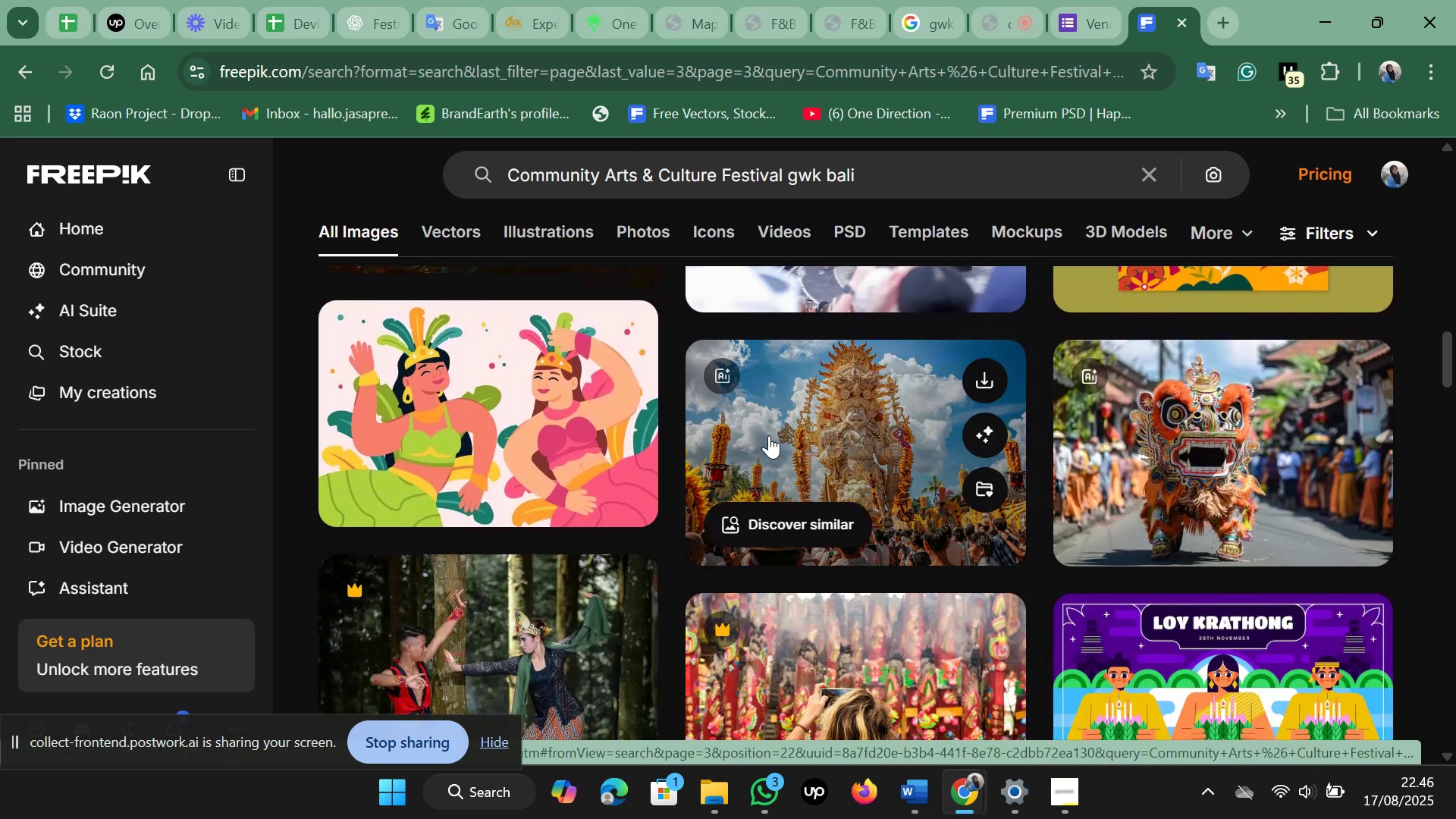 
mouse_move([670, 435])
 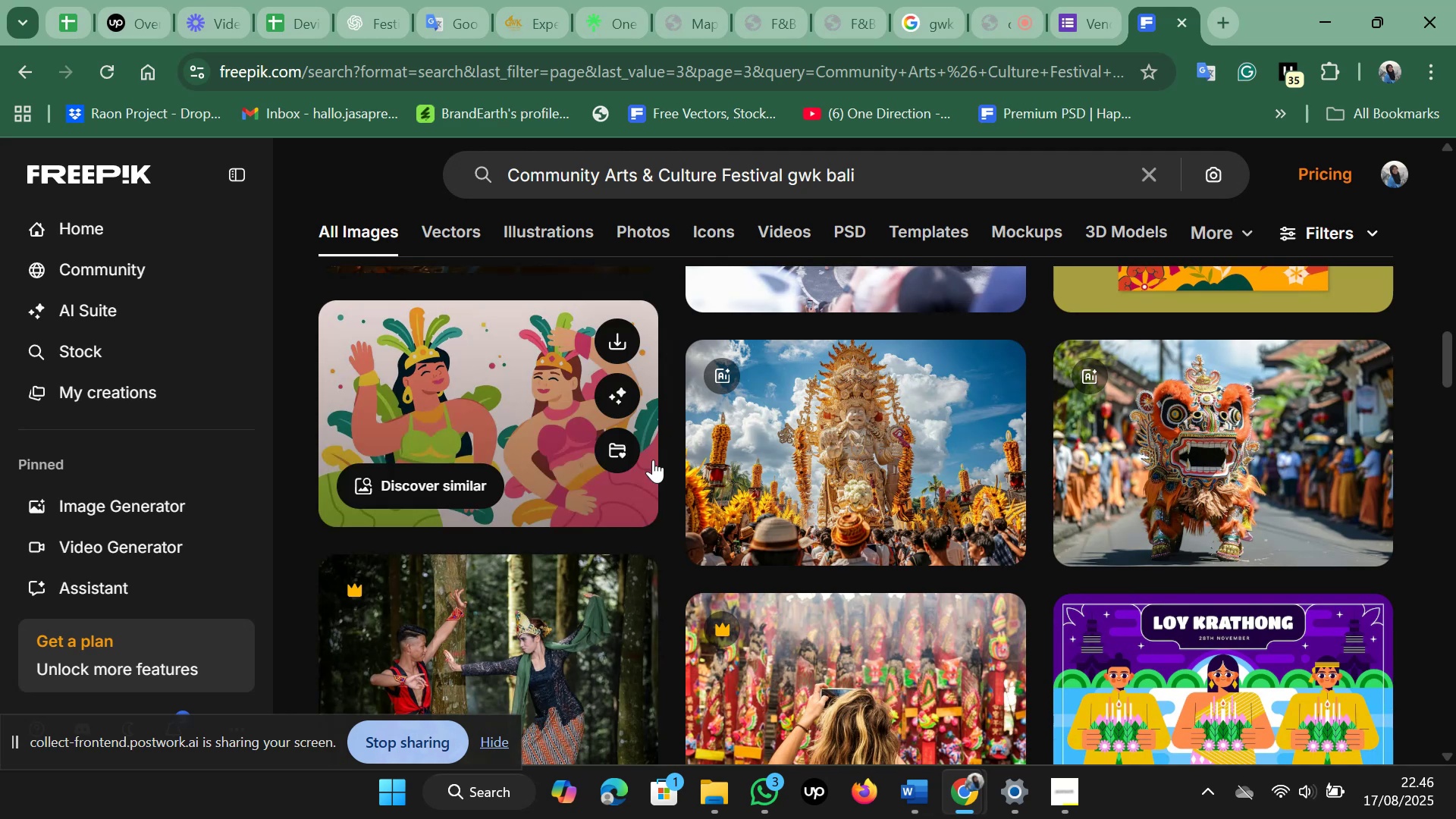 
scroll: coordinate [653, 460], scroll_direction: down, amount: 1.0
 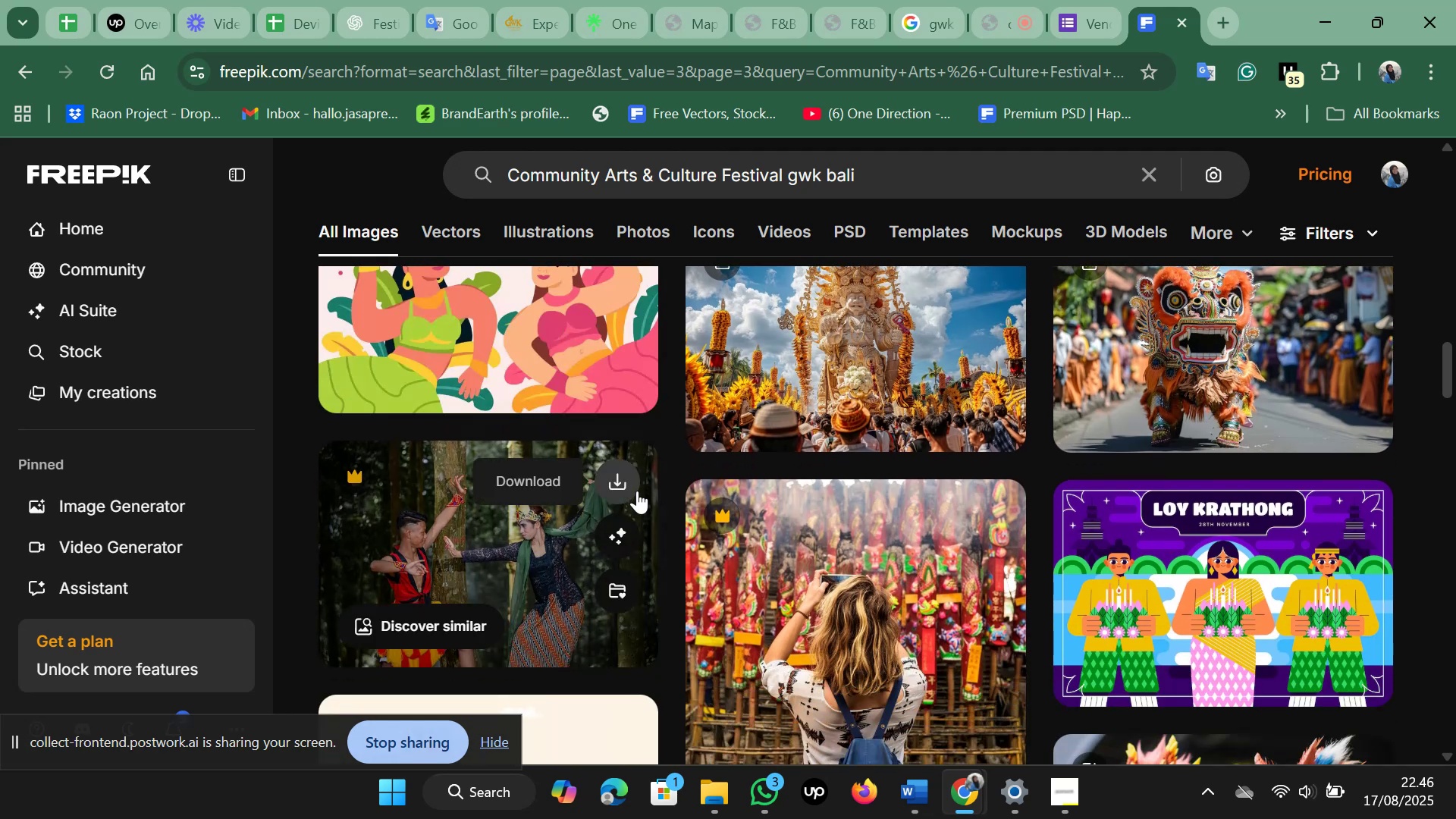 
scroll: coordinate [642, 485], scroll_direction: up, amount: 6.0
 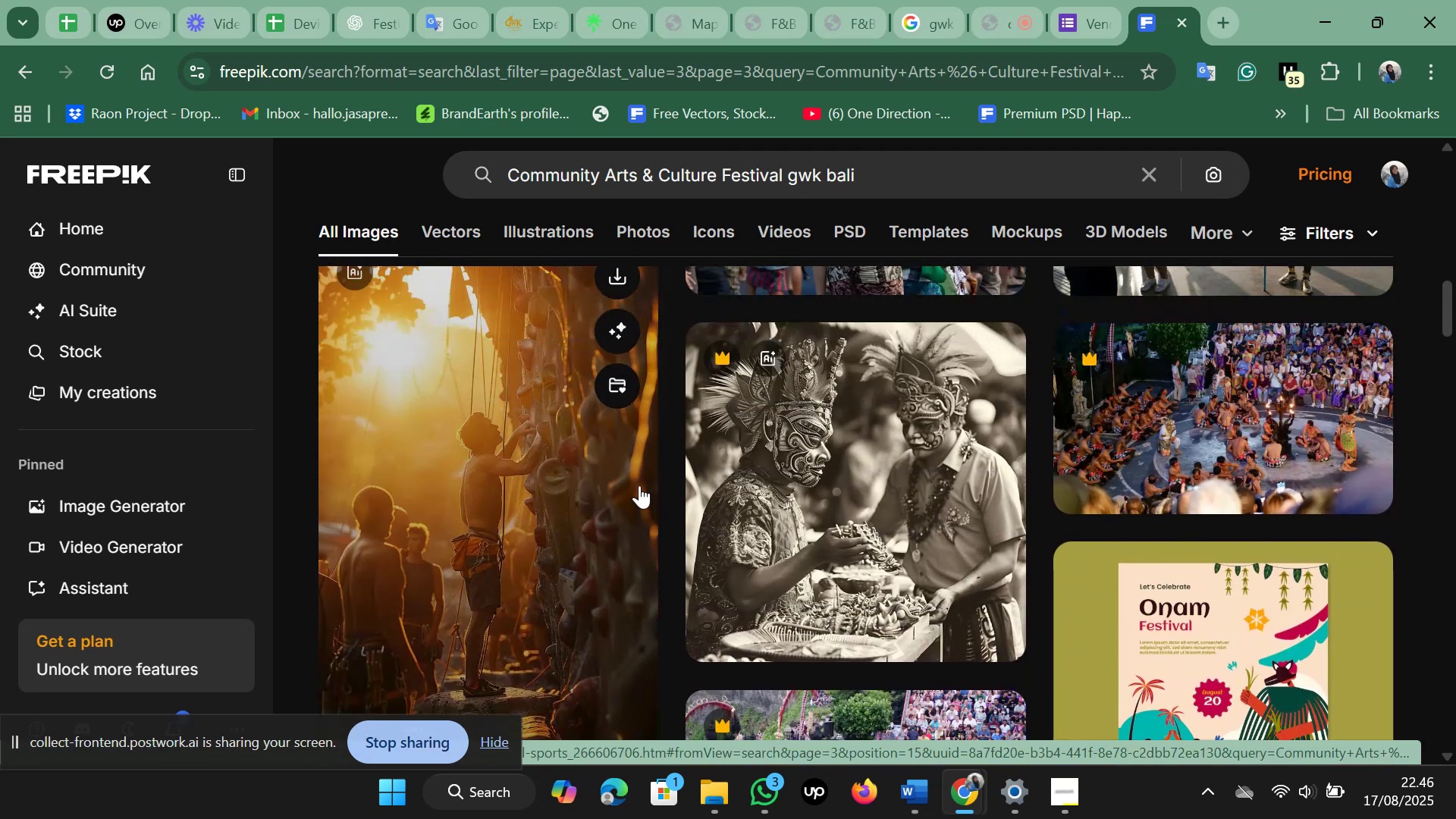 
wait(6.78)
 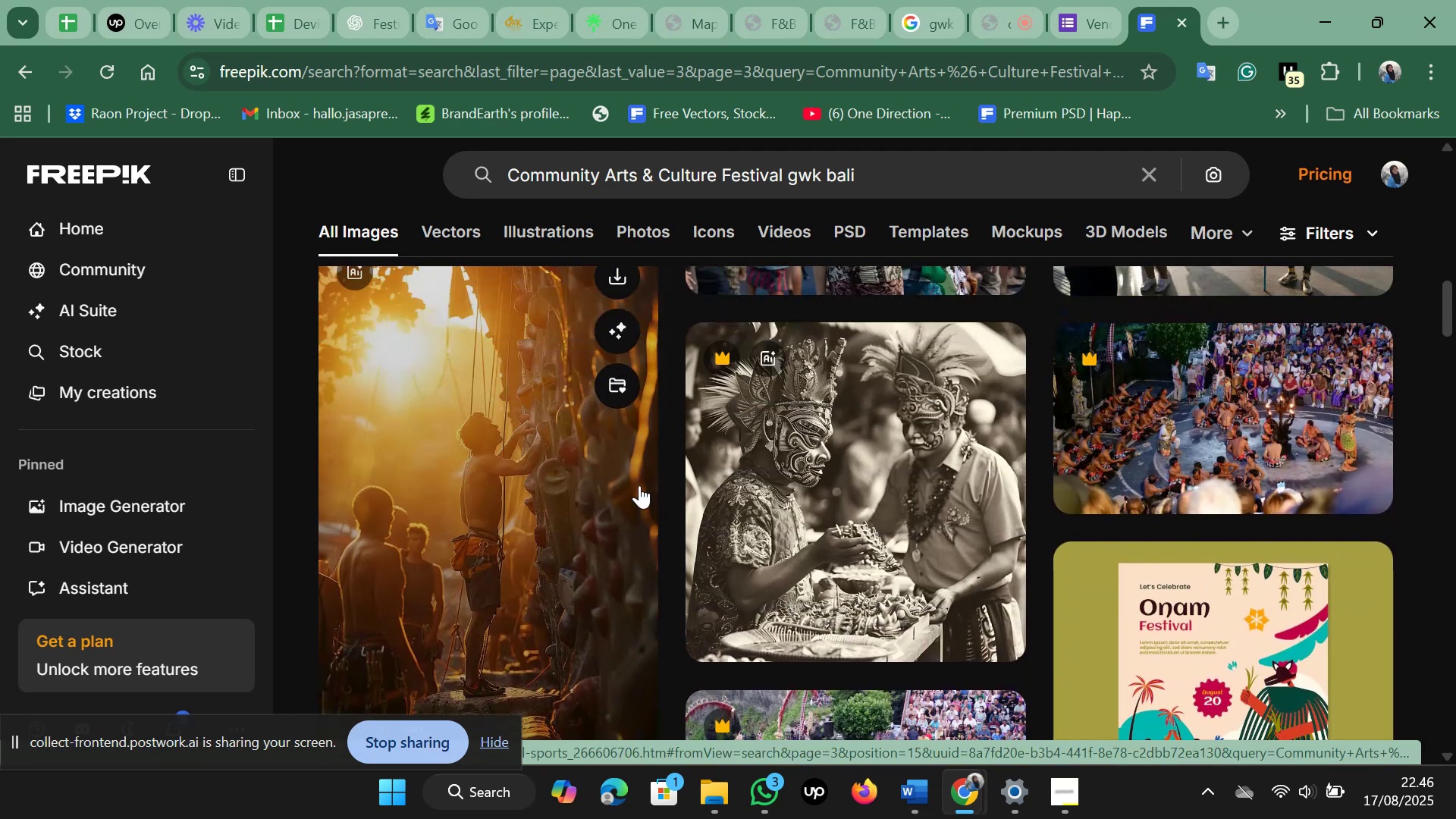 
scroll: coordinate [738, 431], scroll_direction: down, amount: 14.0
 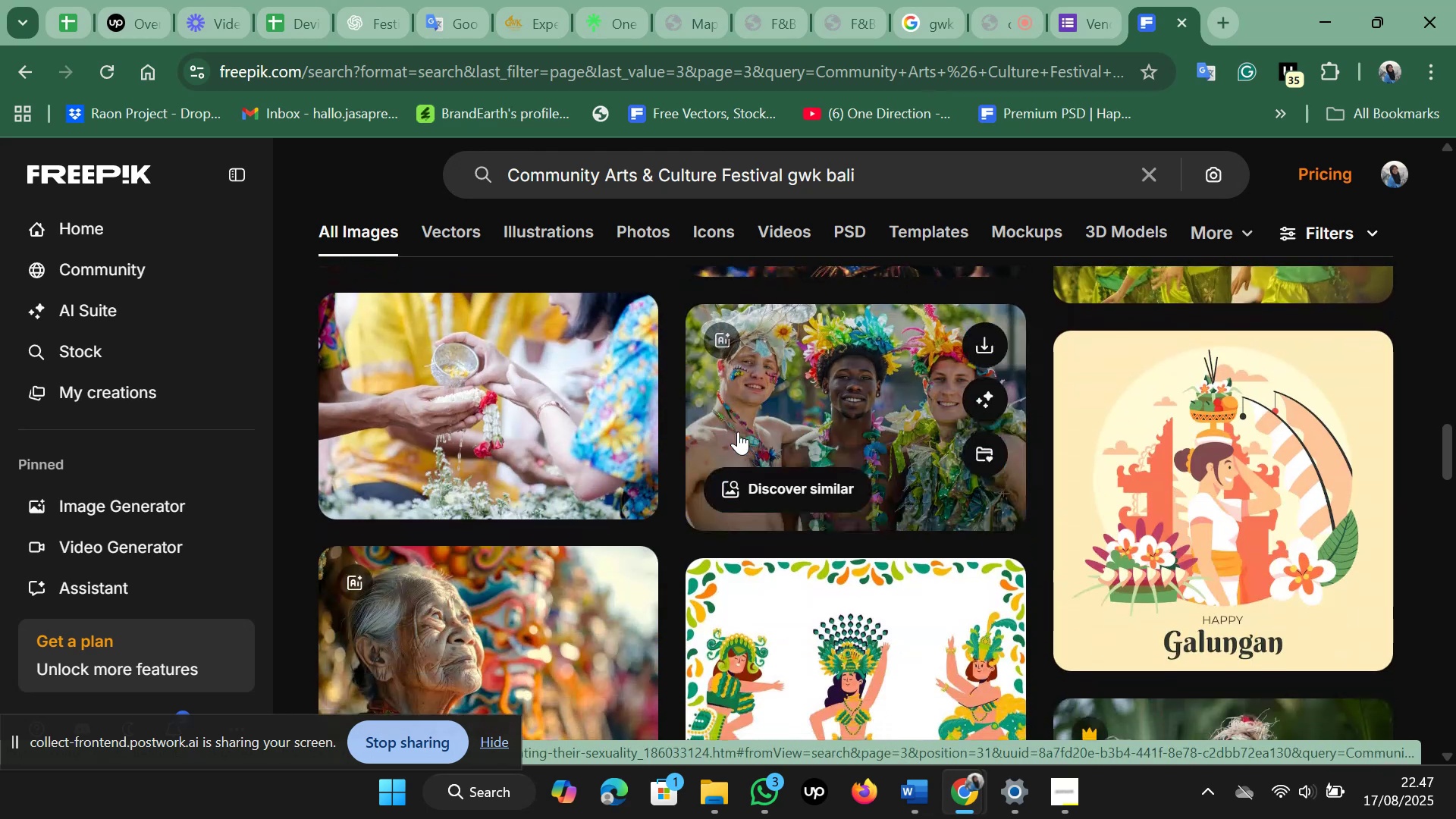 
scroll: coordinate [738, 431], scroll_direction: none, amount: 0.0
 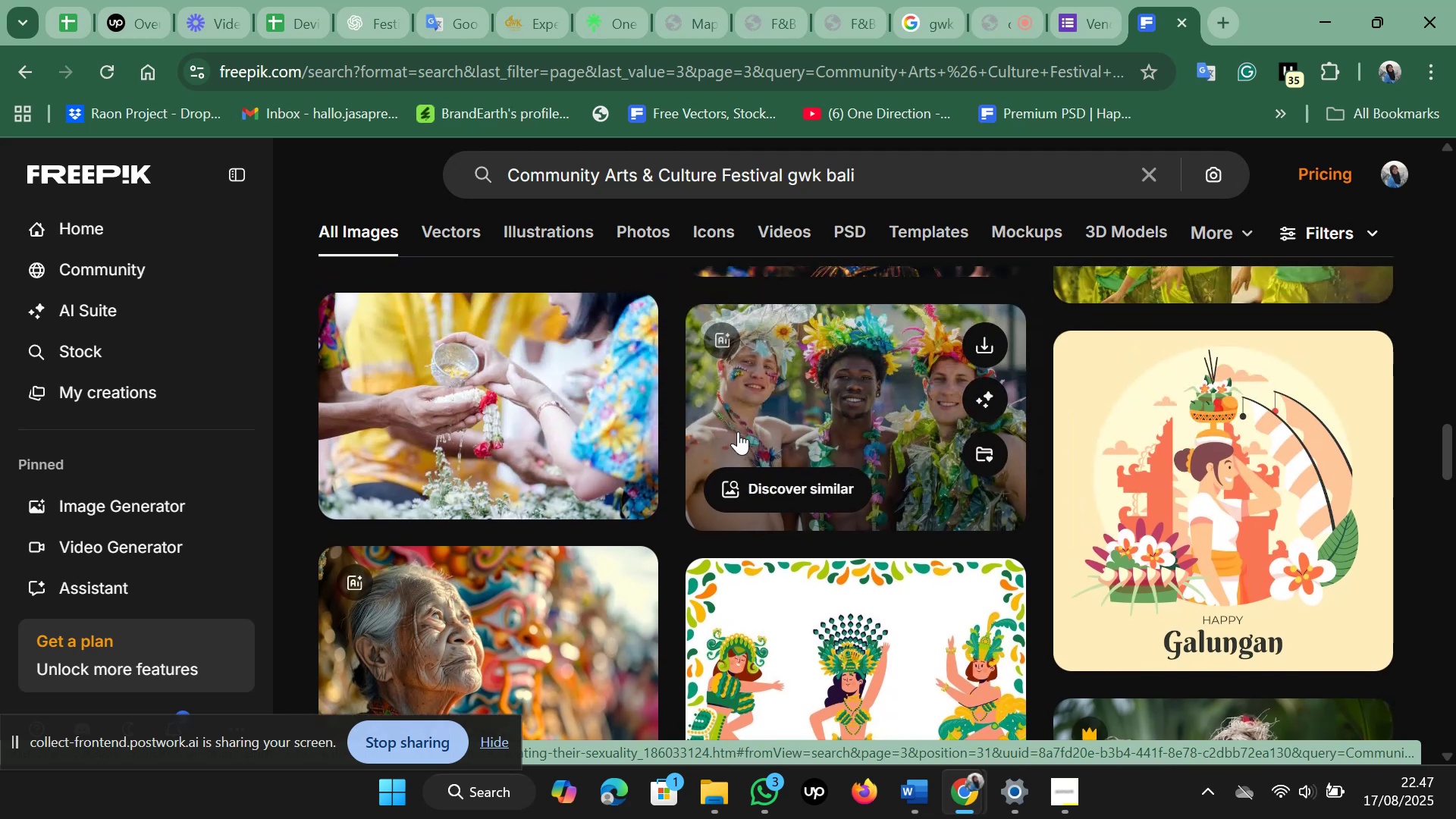 
scroll: coordinate [738, 431], scroll_direction: down, amount: 8.0
 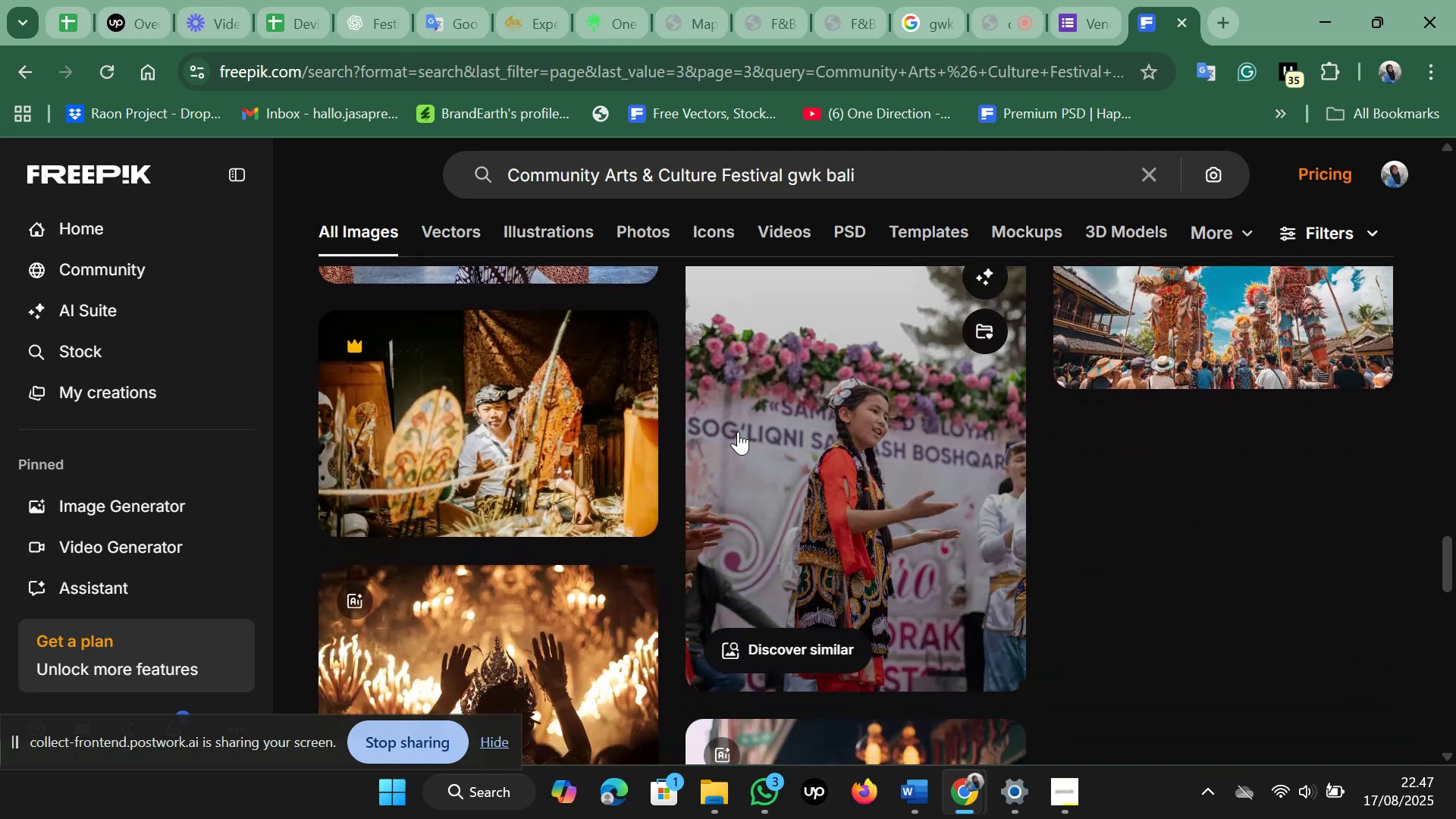 
scroll: coordinate [738, 431], scroll_direction: up, amount: 1.0
 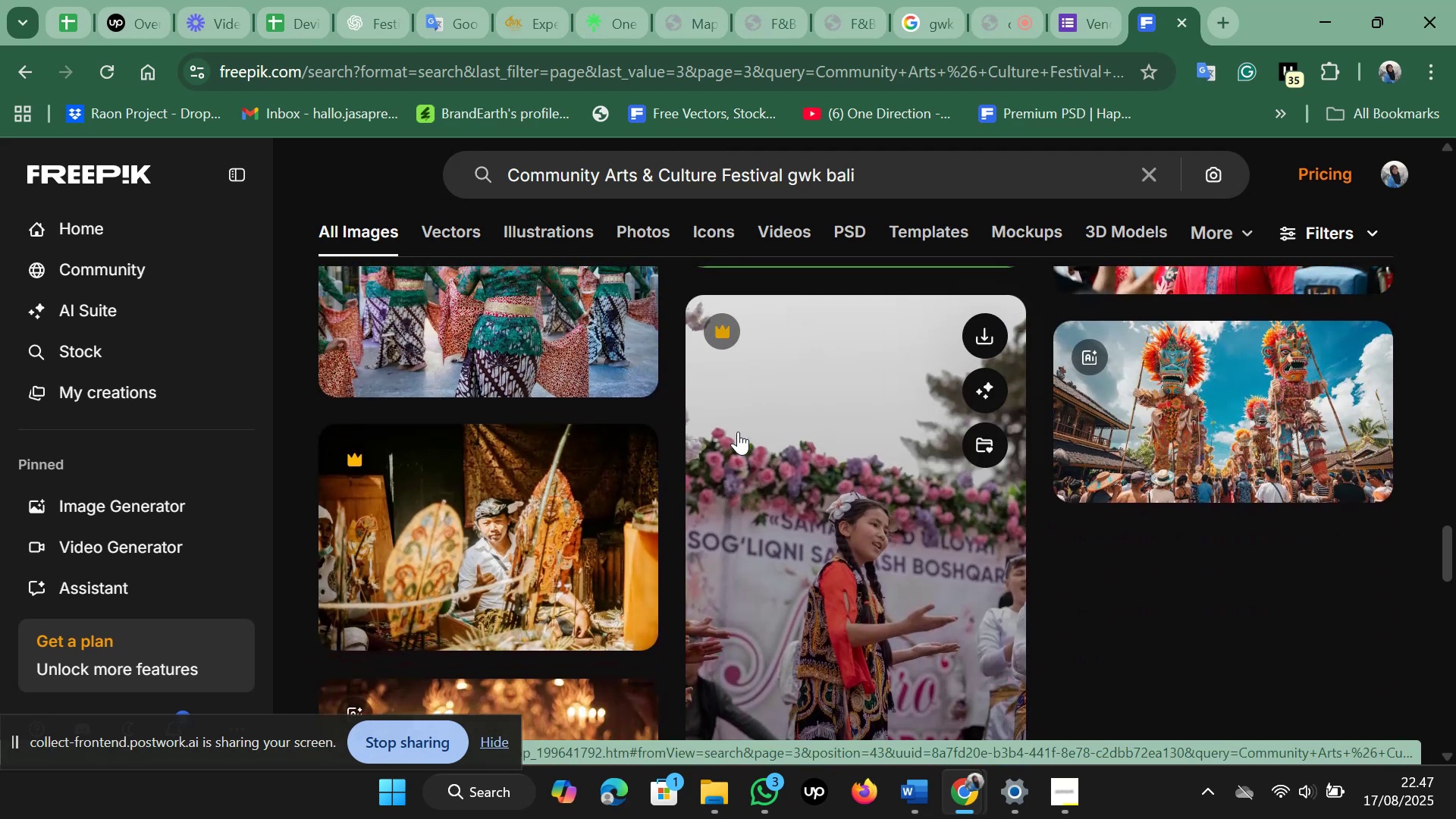 
scroll: coordinate [738, 431], scroll_direction: down, amount: 4.0
 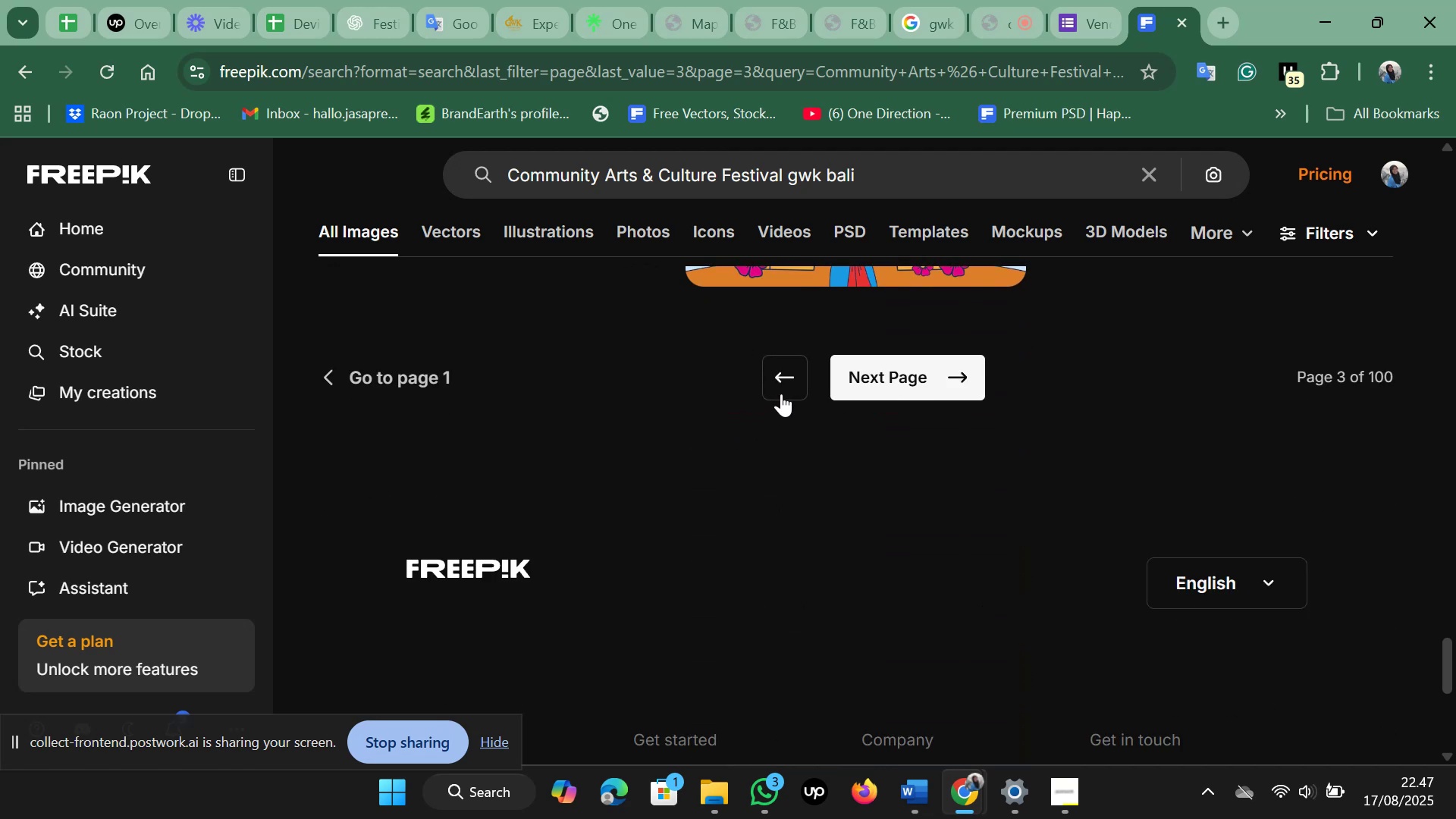 
left_click([781, 392])
 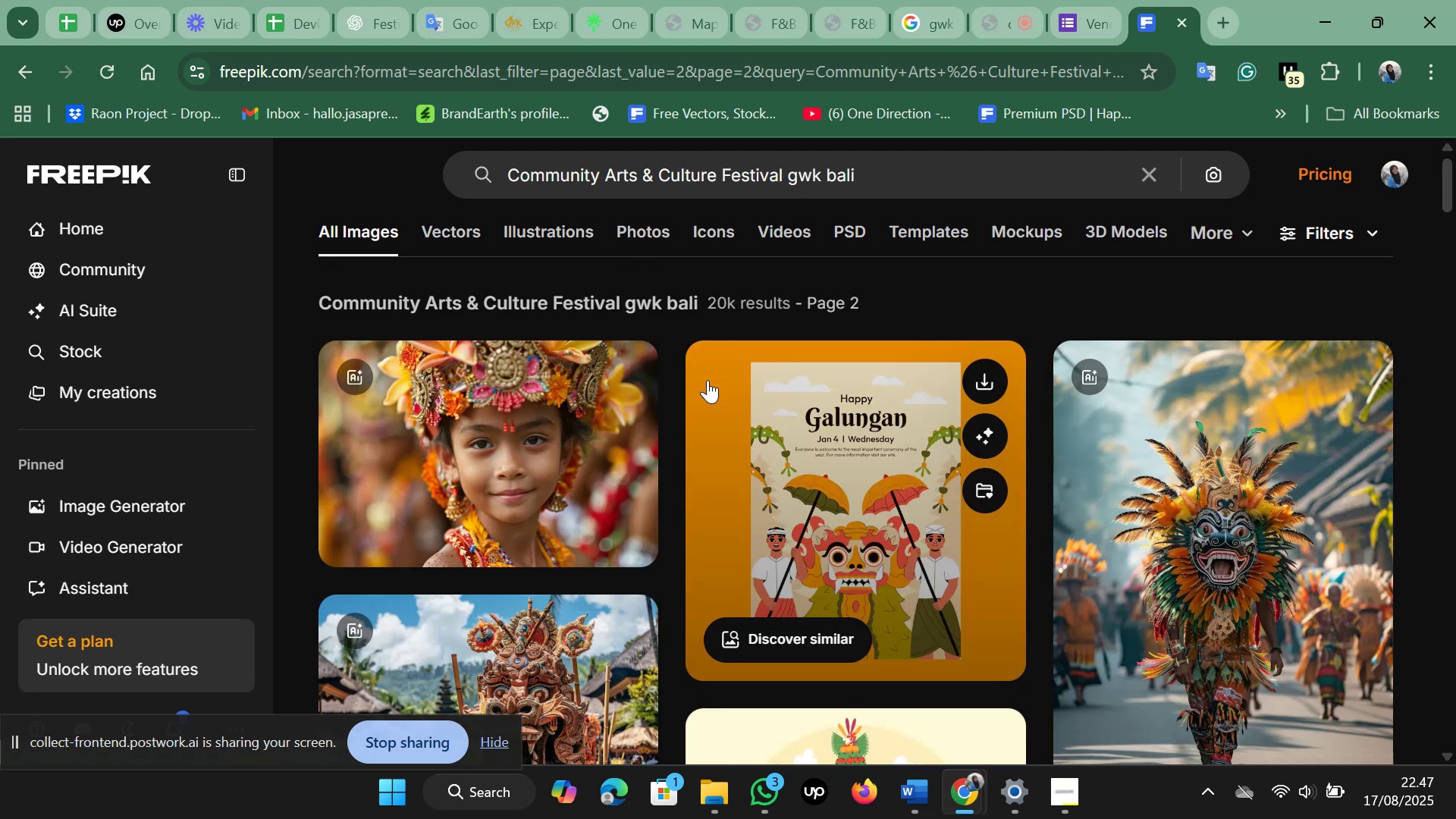 
scroll: coordinate [711, 458], scroll_direction: down, amount: 11.0
 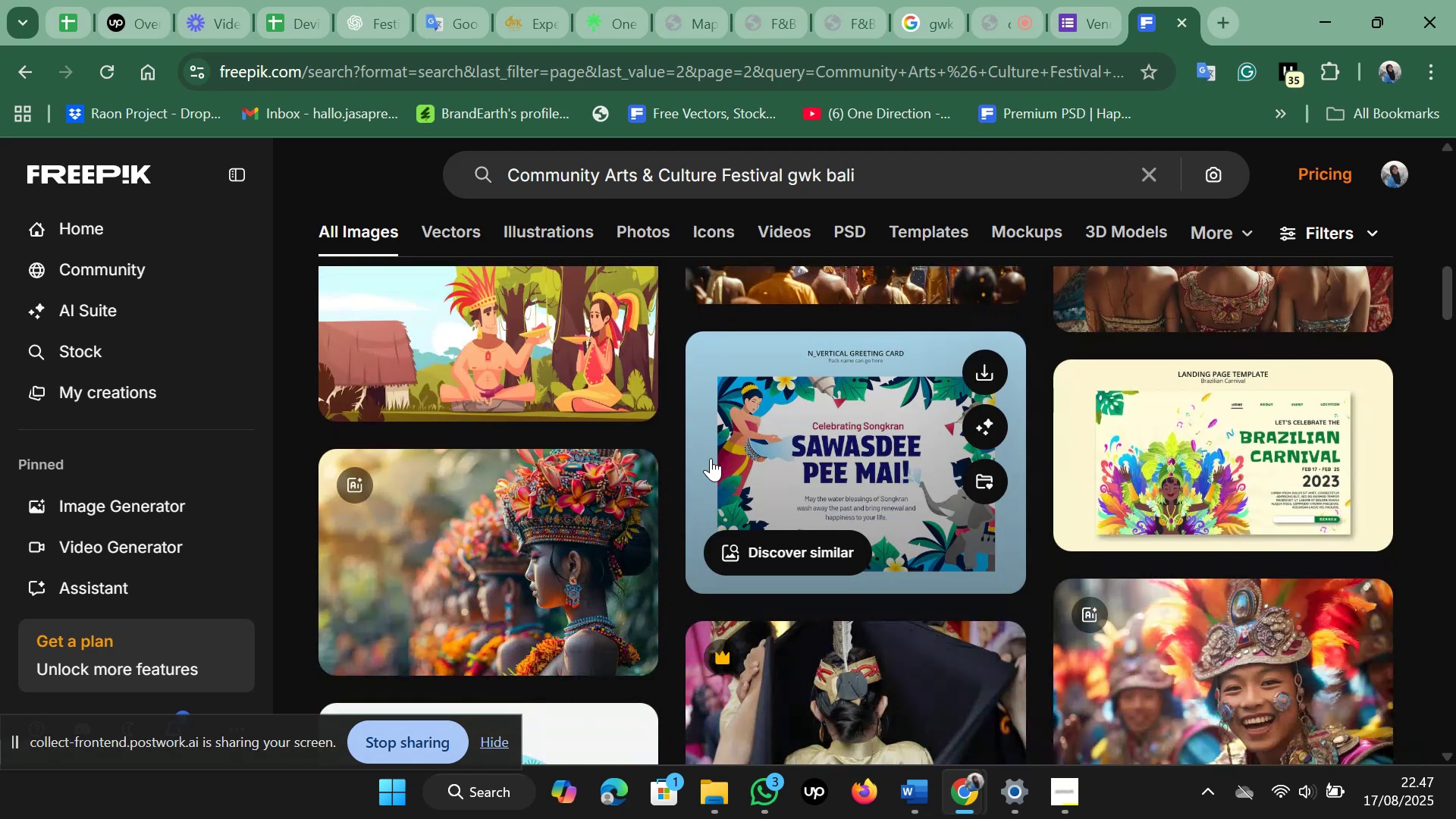 
scroll: coordinate [711, 458], scroll_direction: up, amount: 3.0
 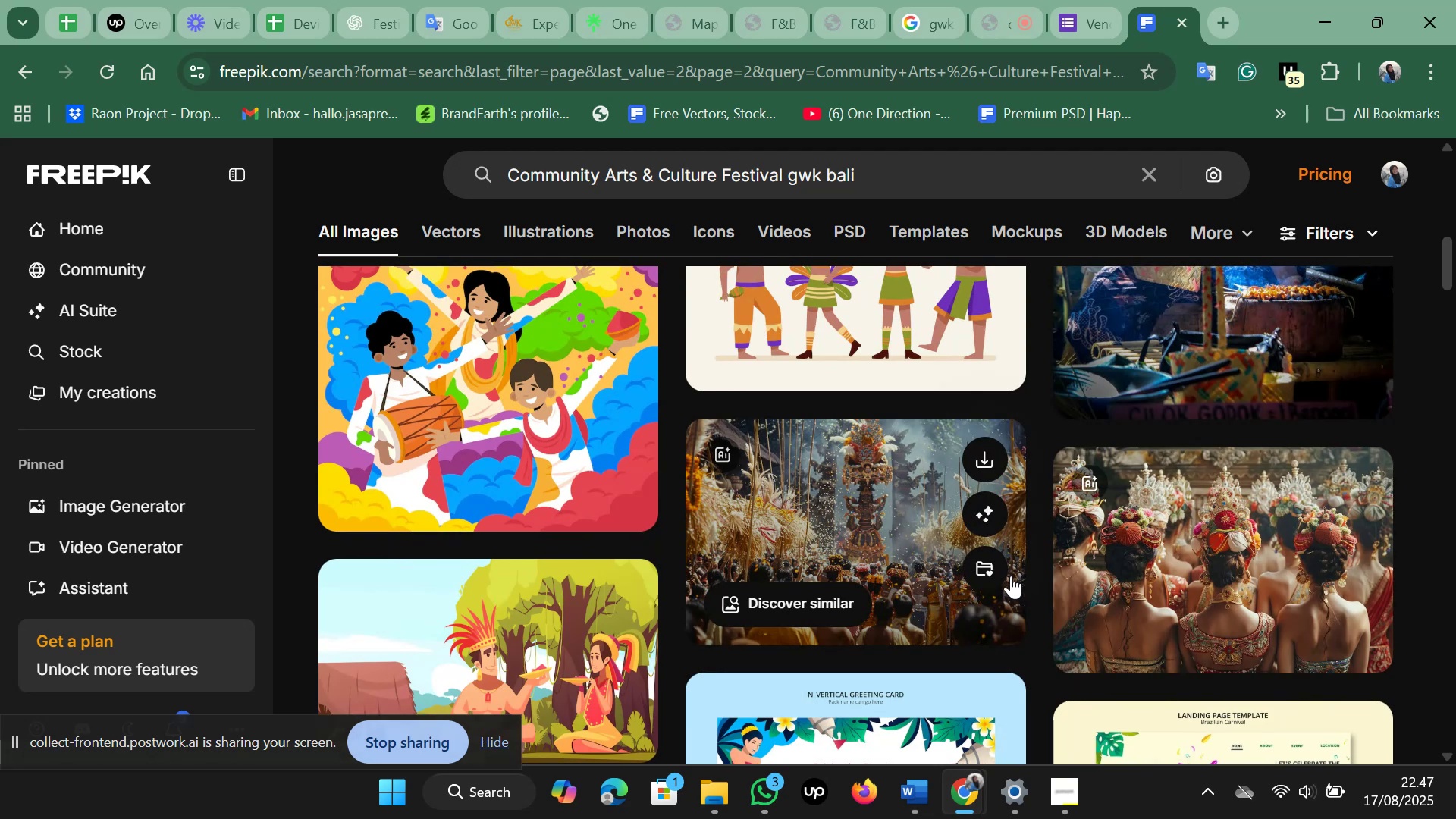 
left_click([922, 551])
 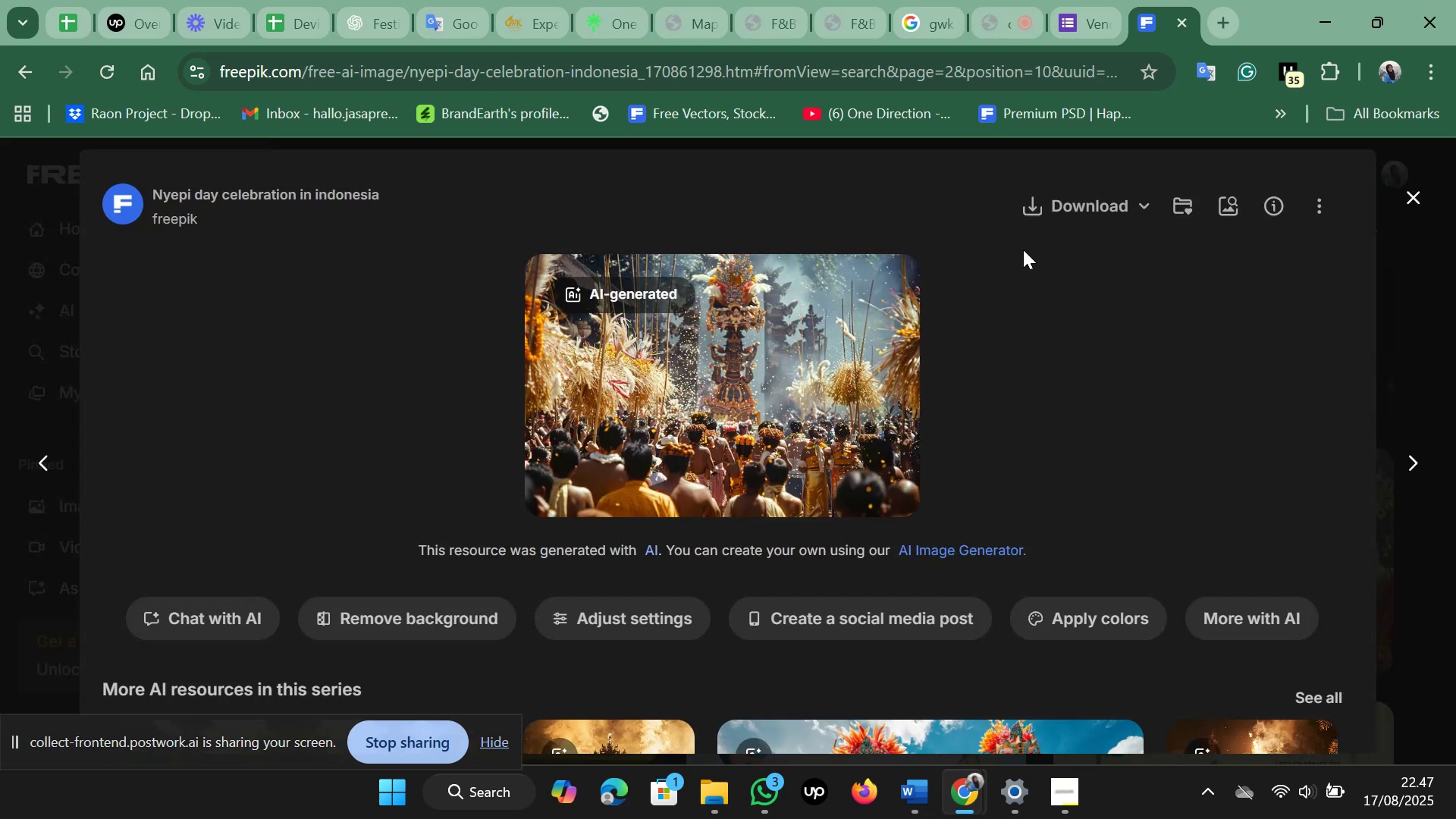 
left_click([1047, 209])
 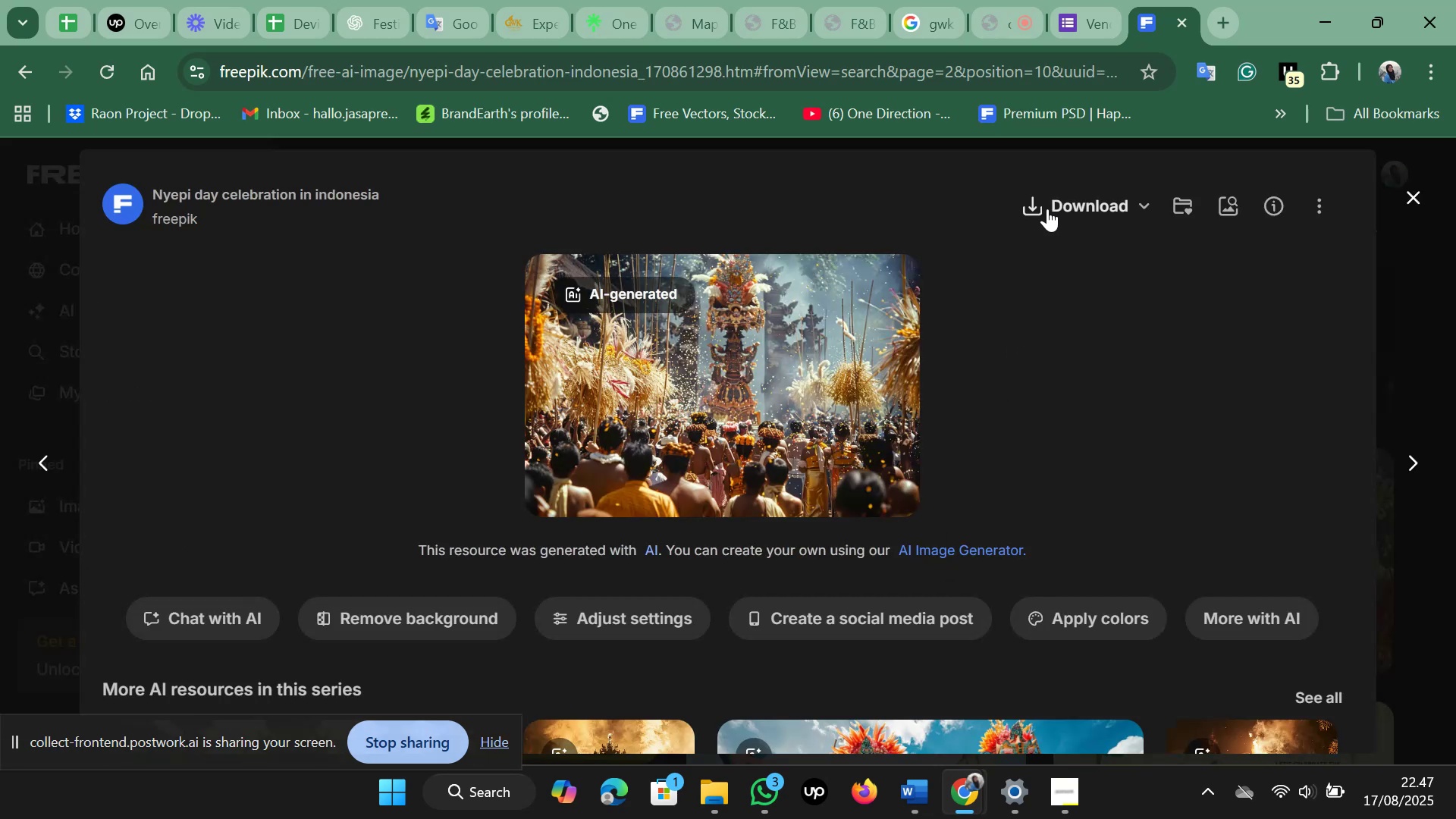 
scroll: coordinate [1047, 209], scroll_direction: down, amount: 3.0
 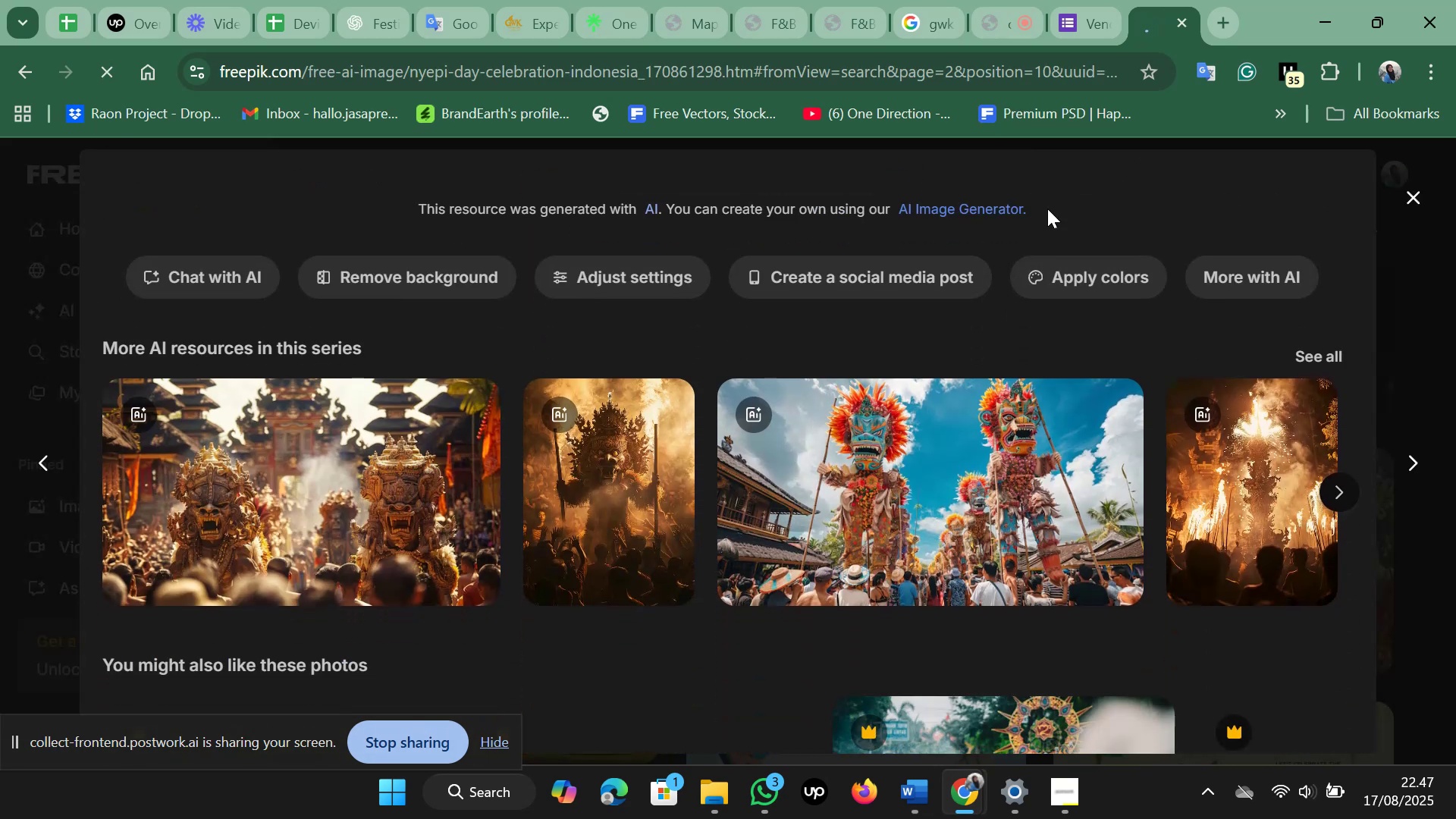 
scroll: coordinate [1047, 209], scroll_direction: up, amount: 3.0
 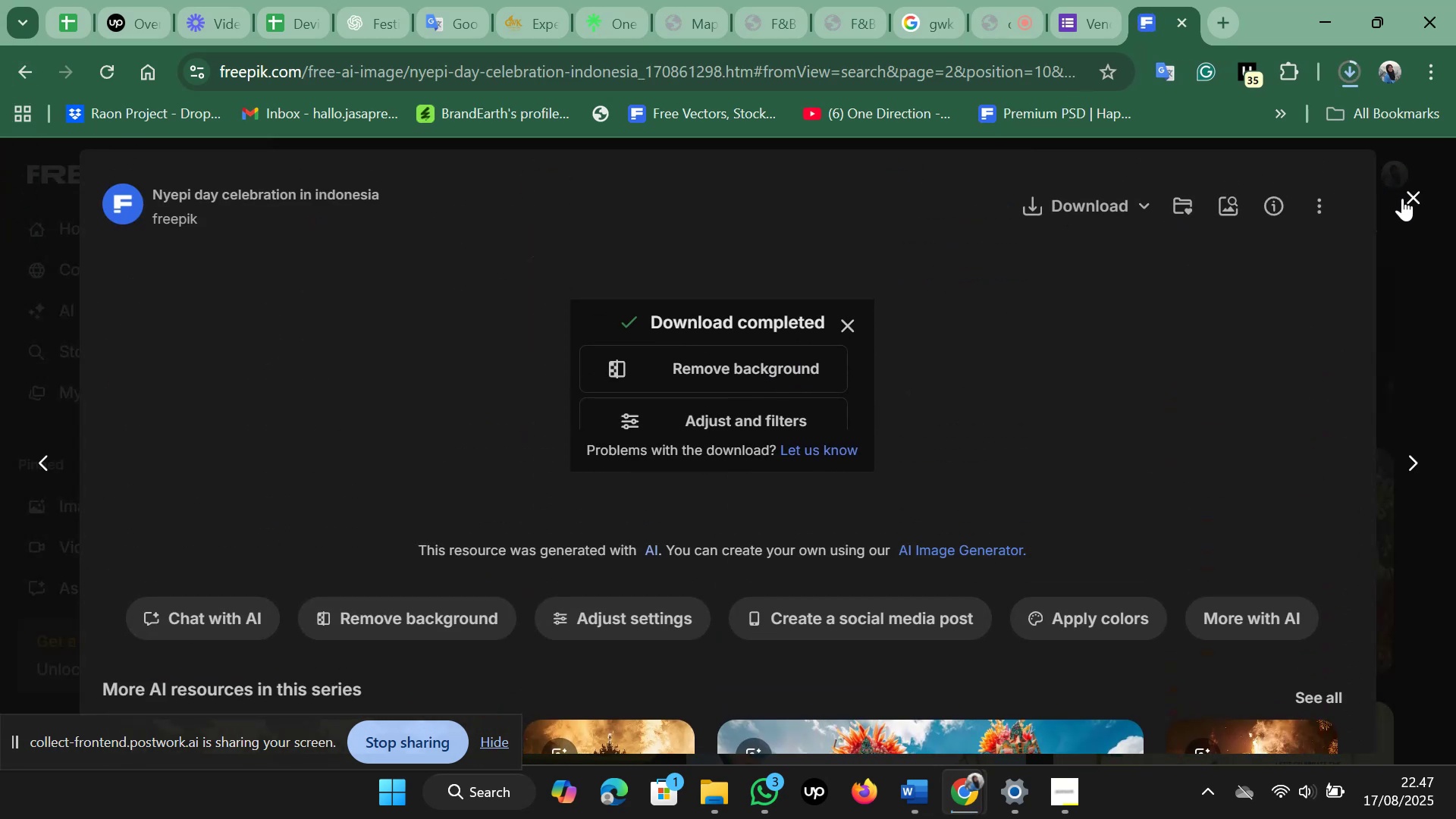 
left_click([1404, 198])
 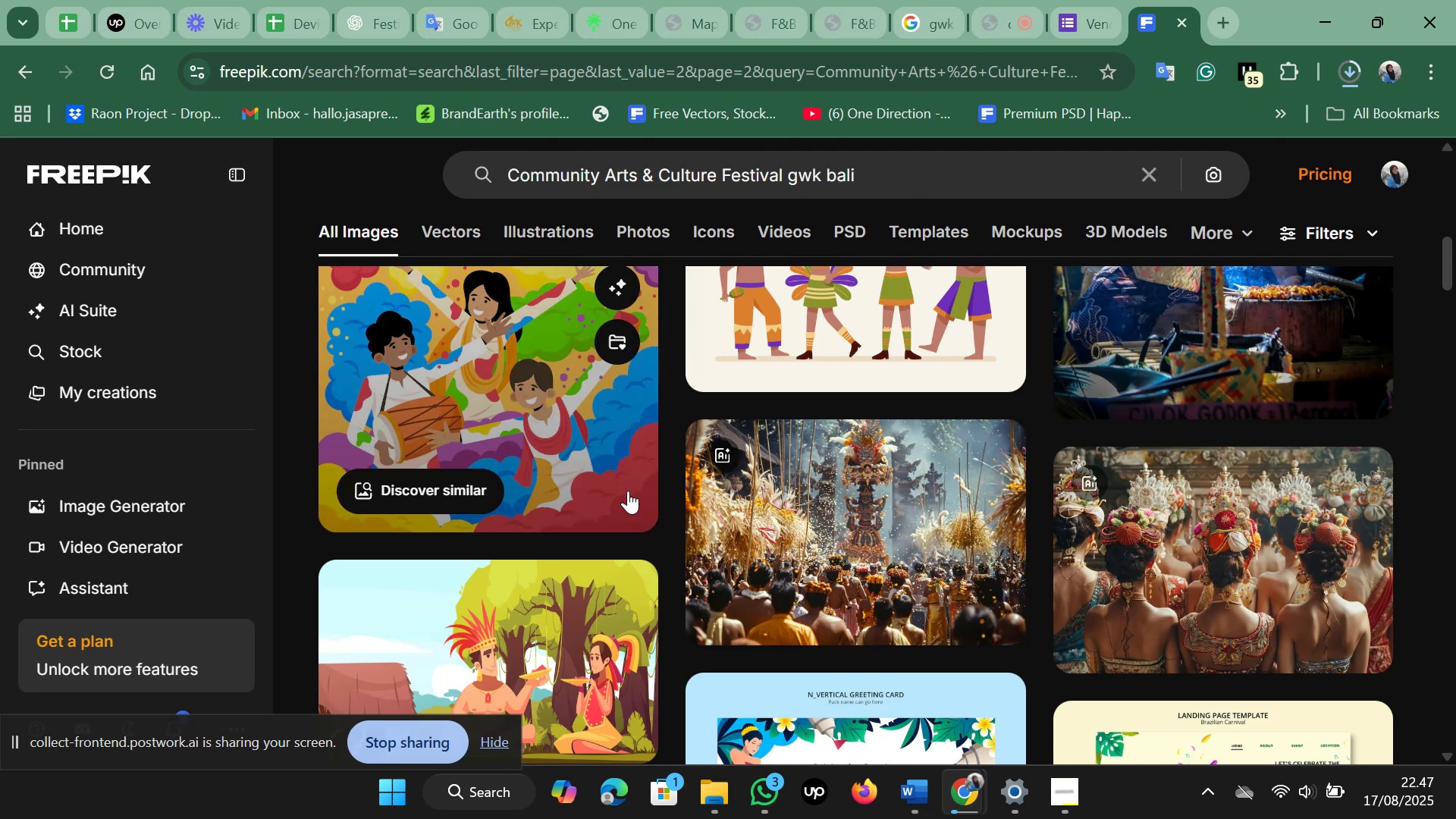 
scroll: coordinate [620, 494], scroll_direction: down, amount: 7.0
 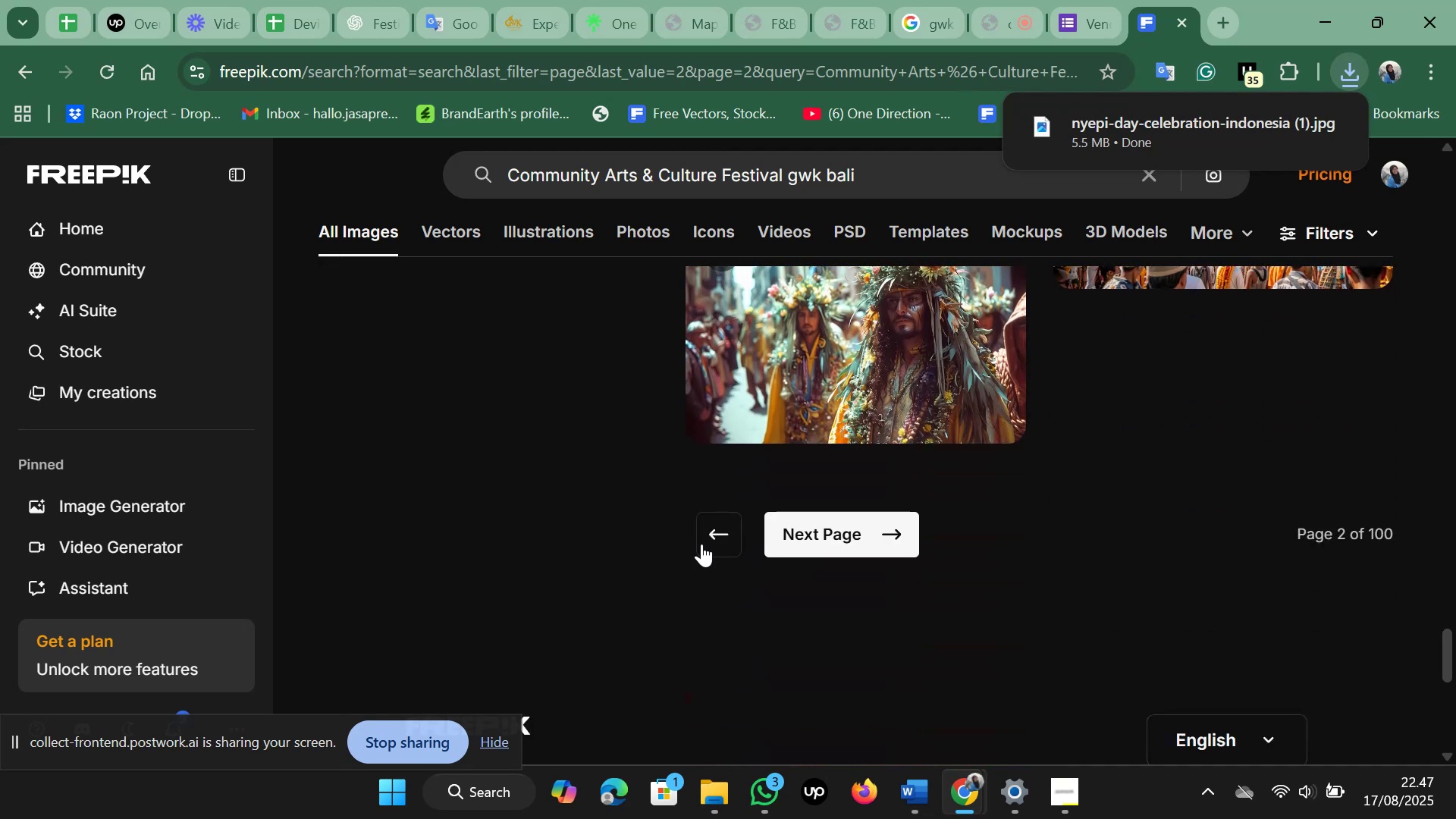 
left_click([727, 544])
 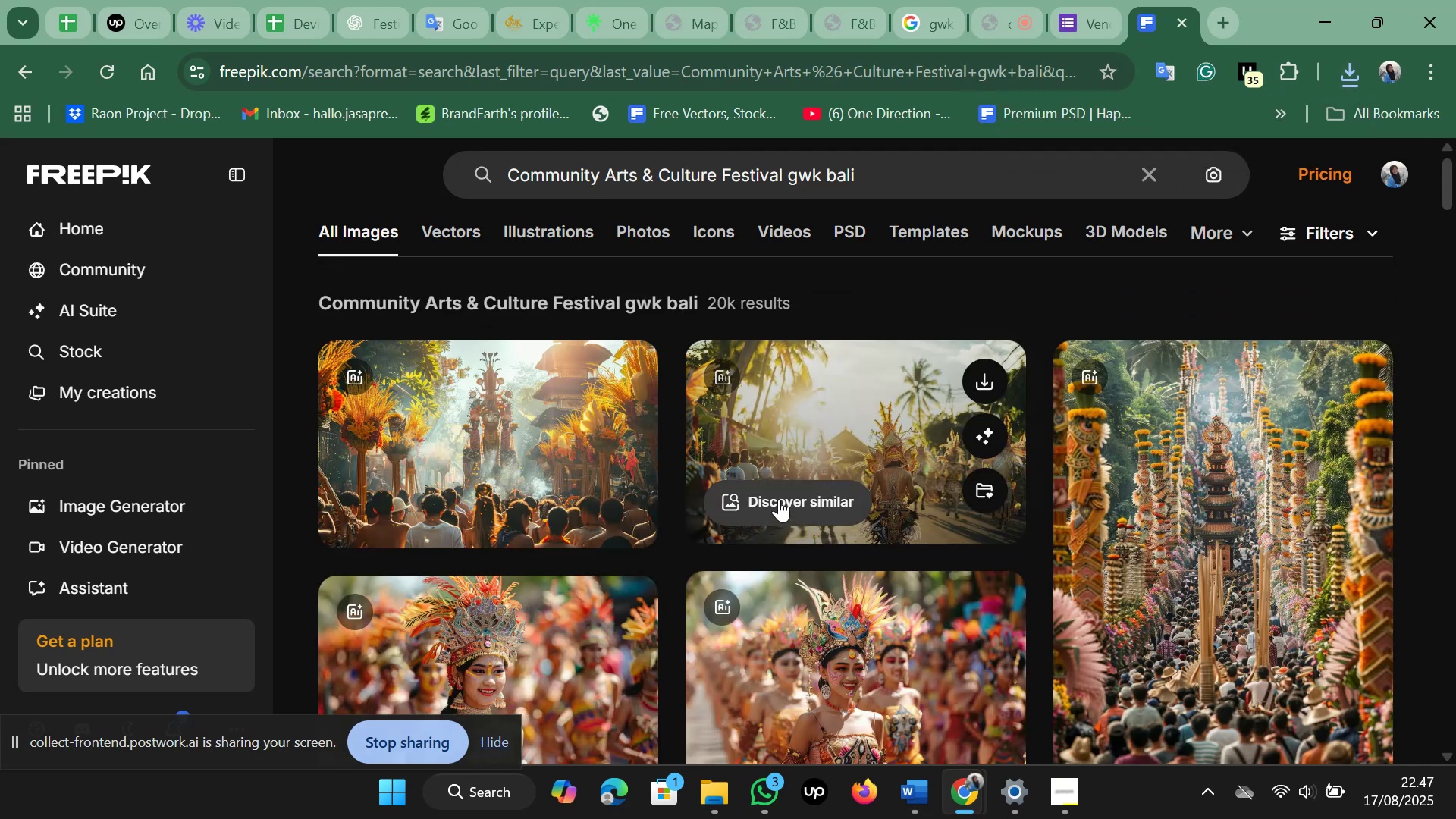 
wait(7.65)
 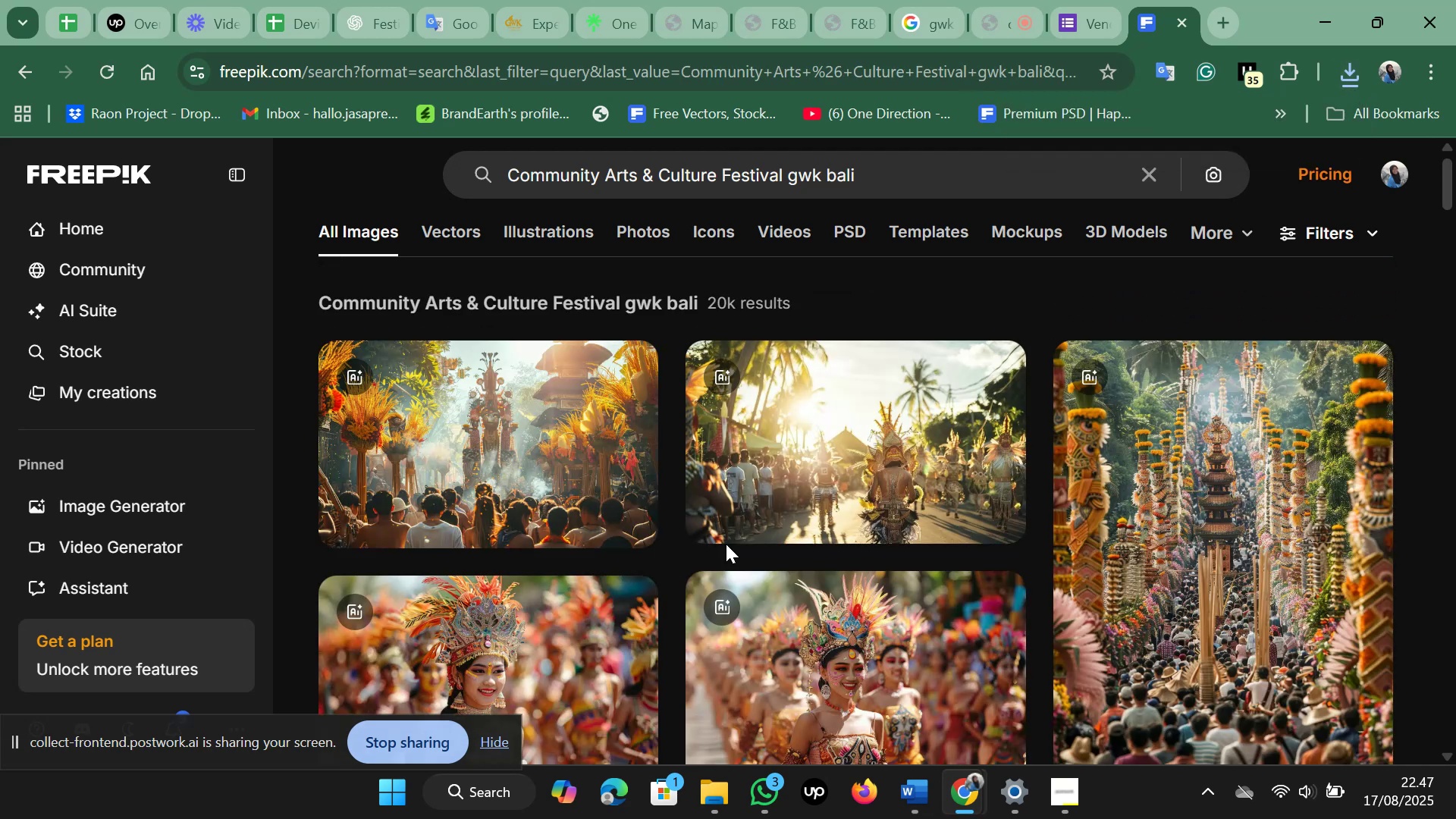 
left_click([501, 351])
 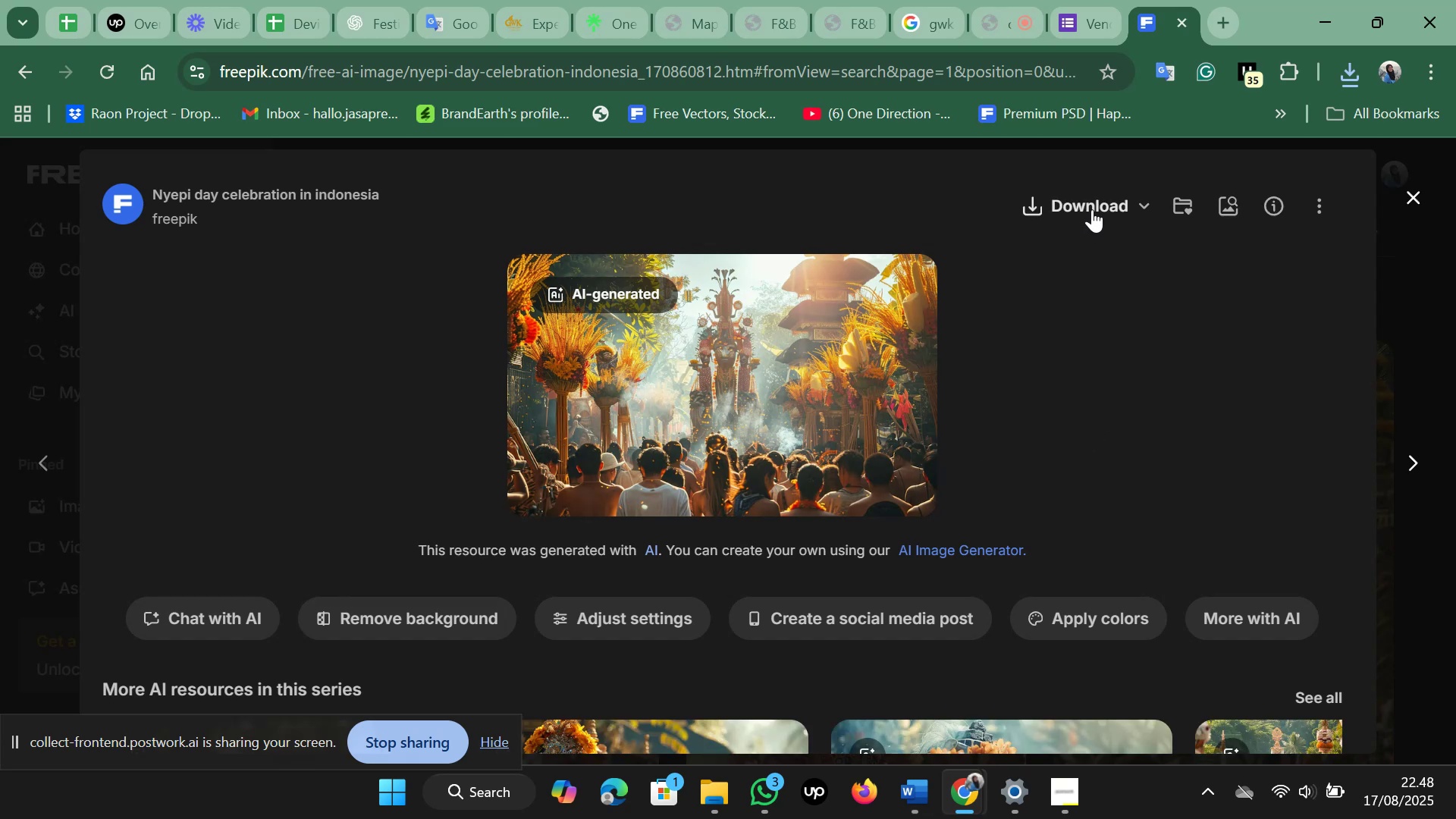 
left_click([1069, 192])
 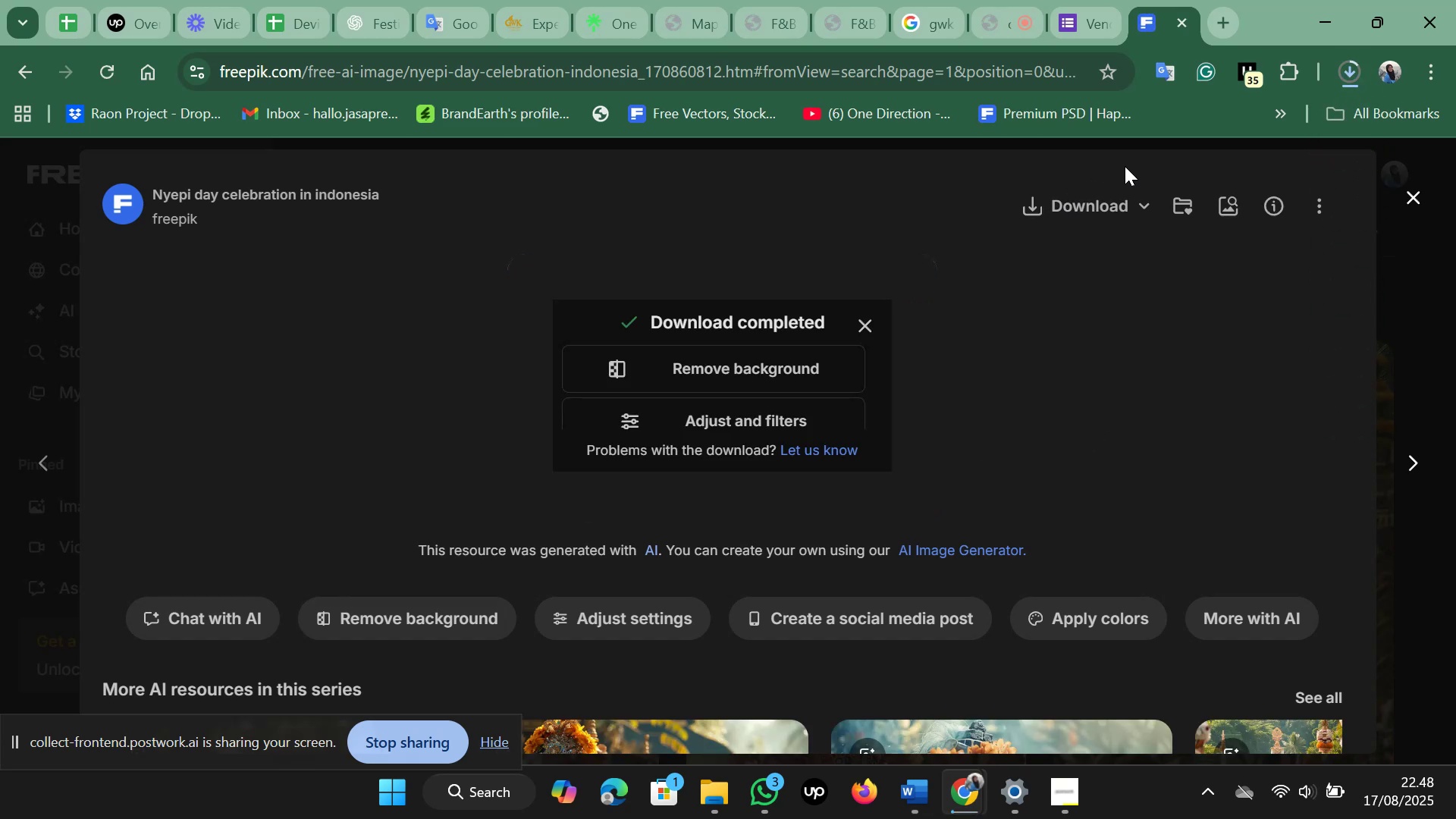 
wait(6.25)
 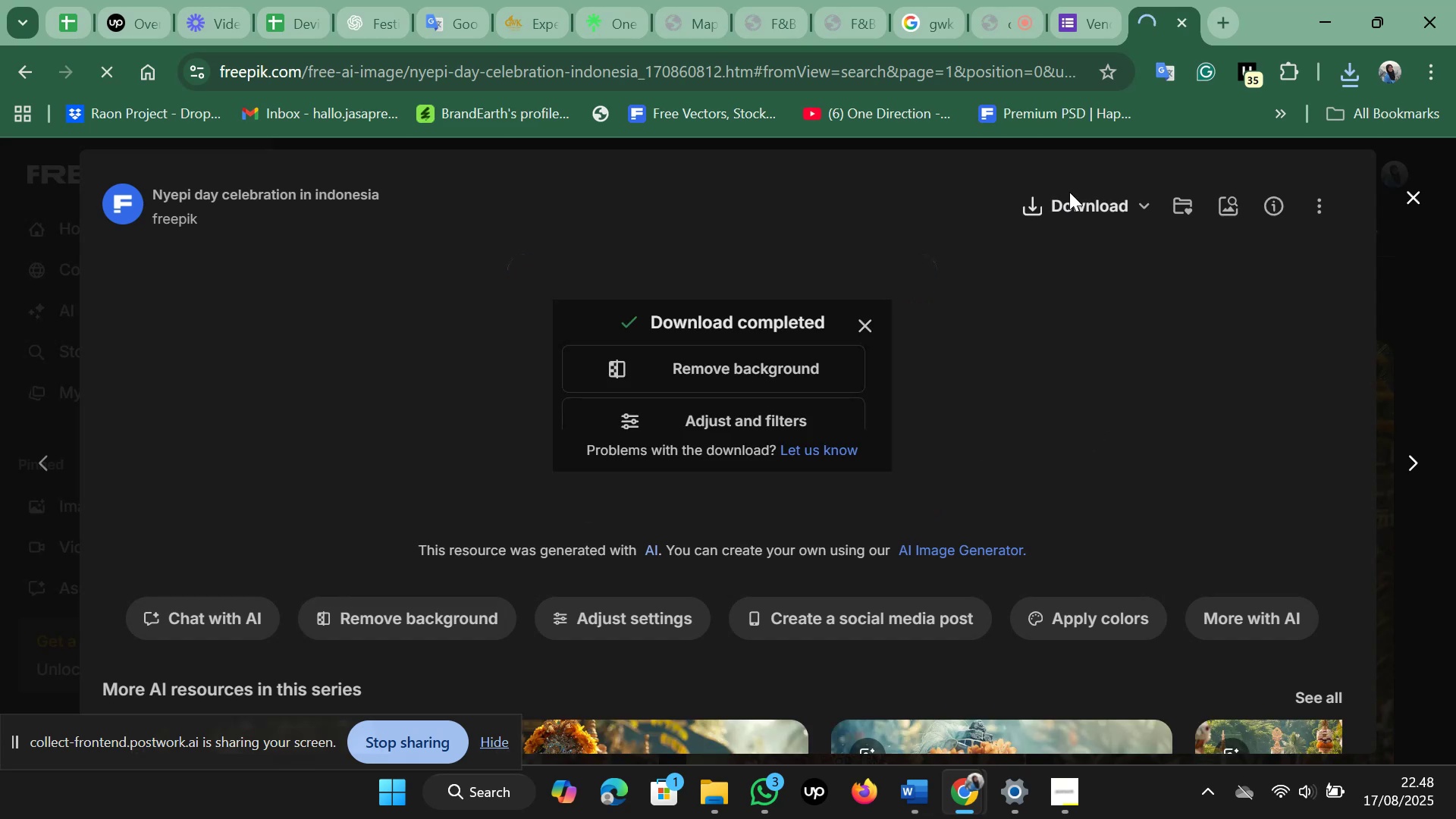 
scroll: coordinate [924, 490], scroll_direction: down, amount: 2.0
 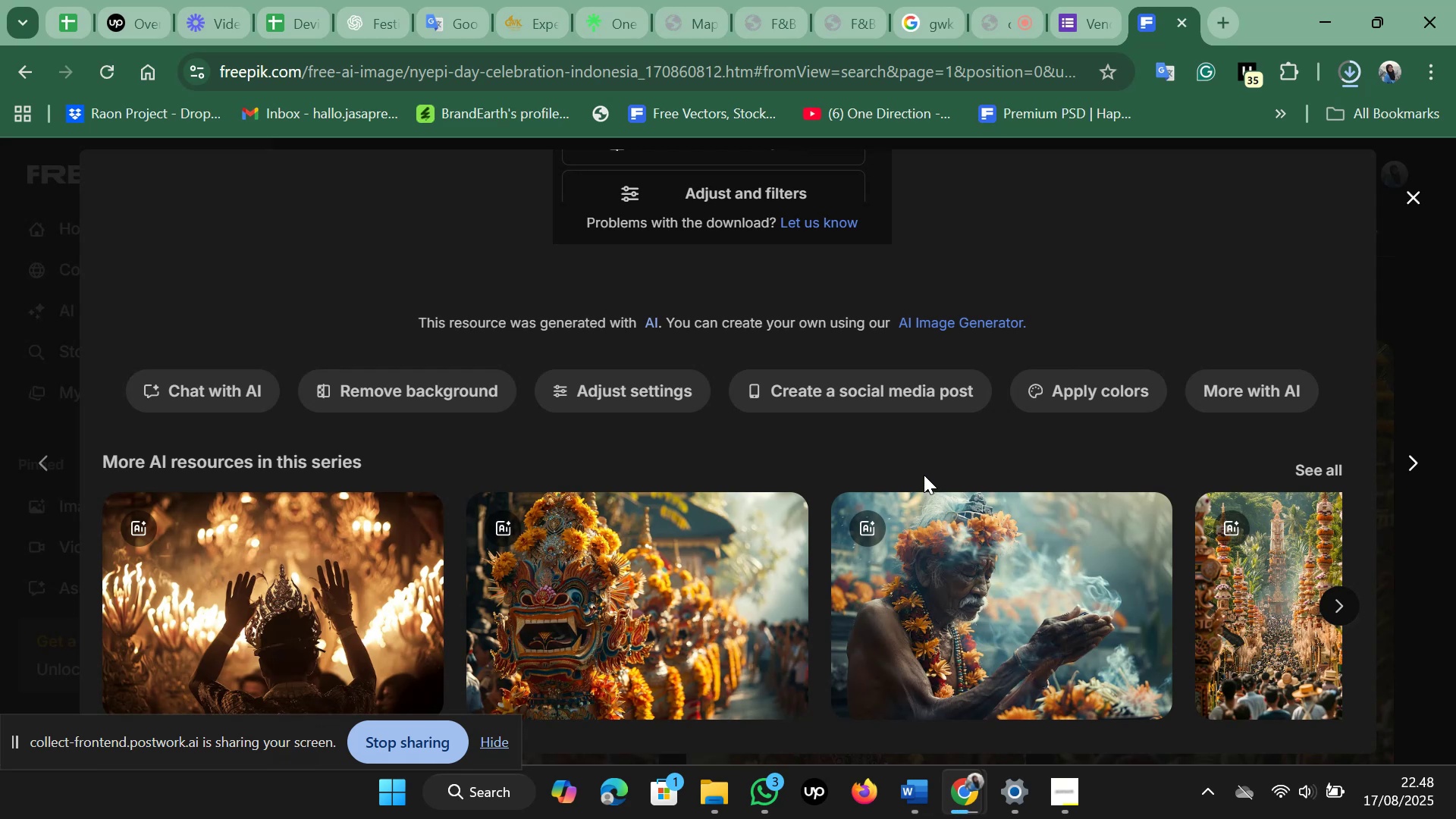 
wait(7.09)
 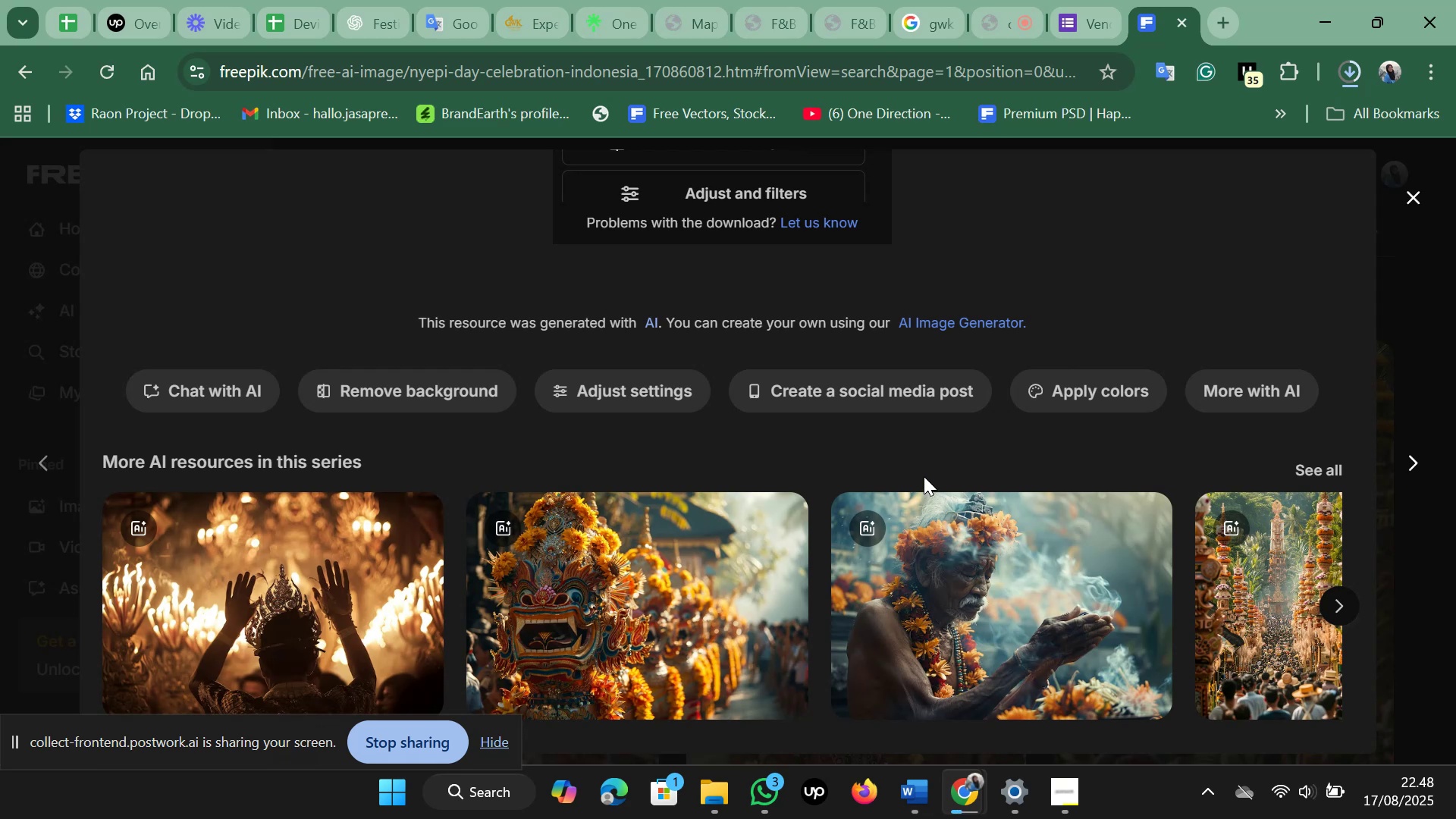 
scroll: coordinate [879, 522], scroll_direction: down, amount: 2.0
 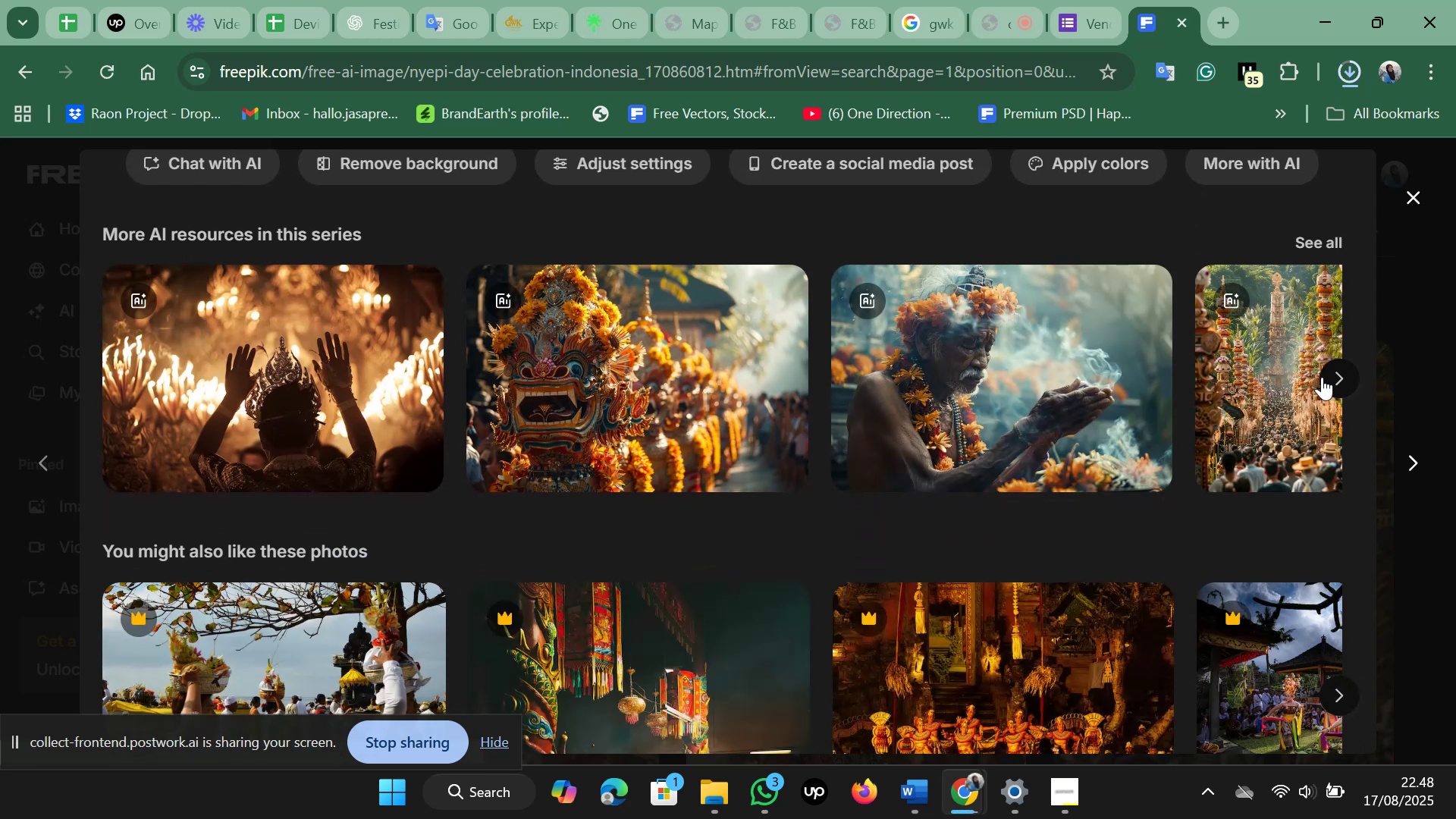 
left_click([1322, 377])
 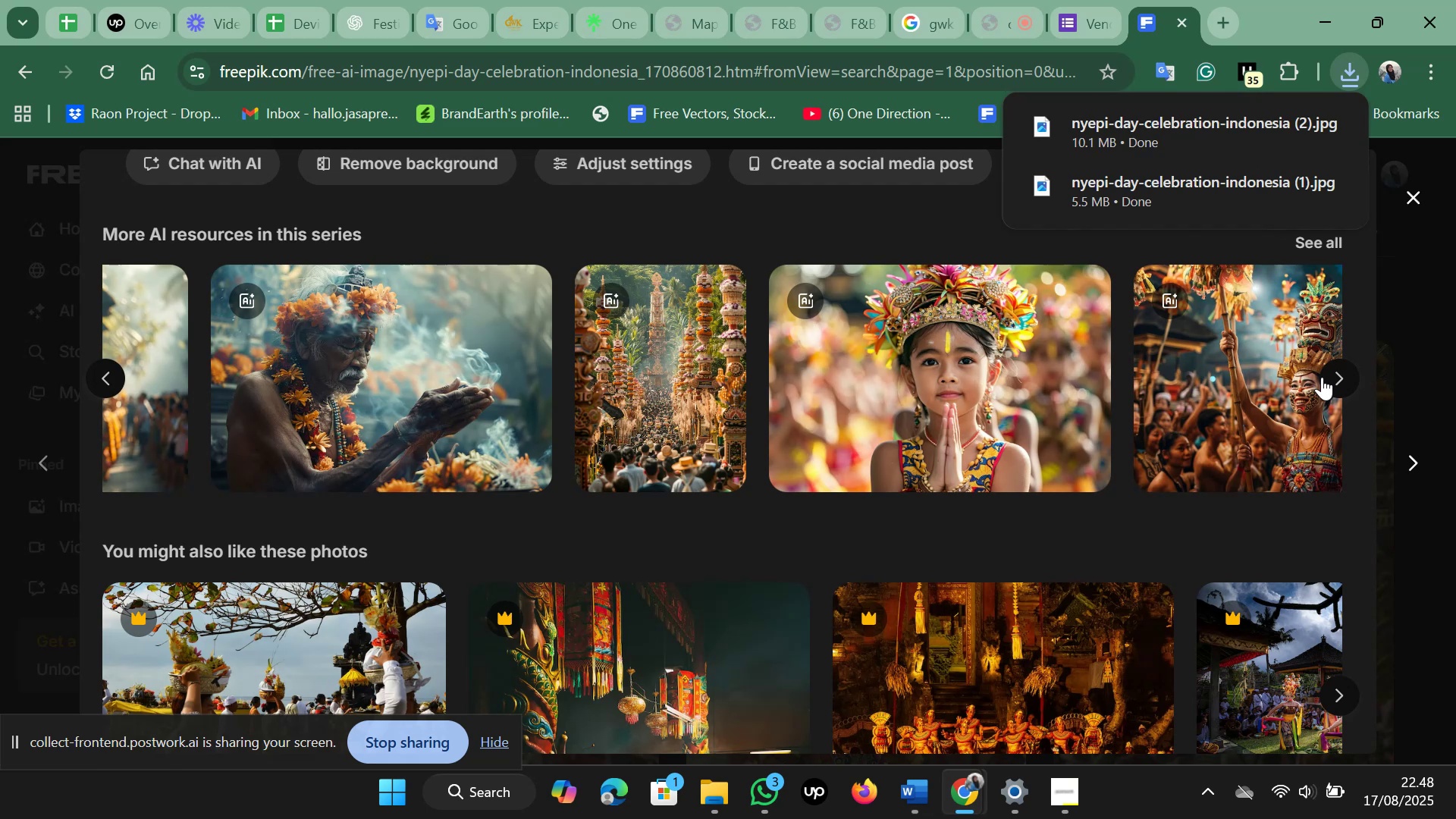 
left_click([1340, 372])
 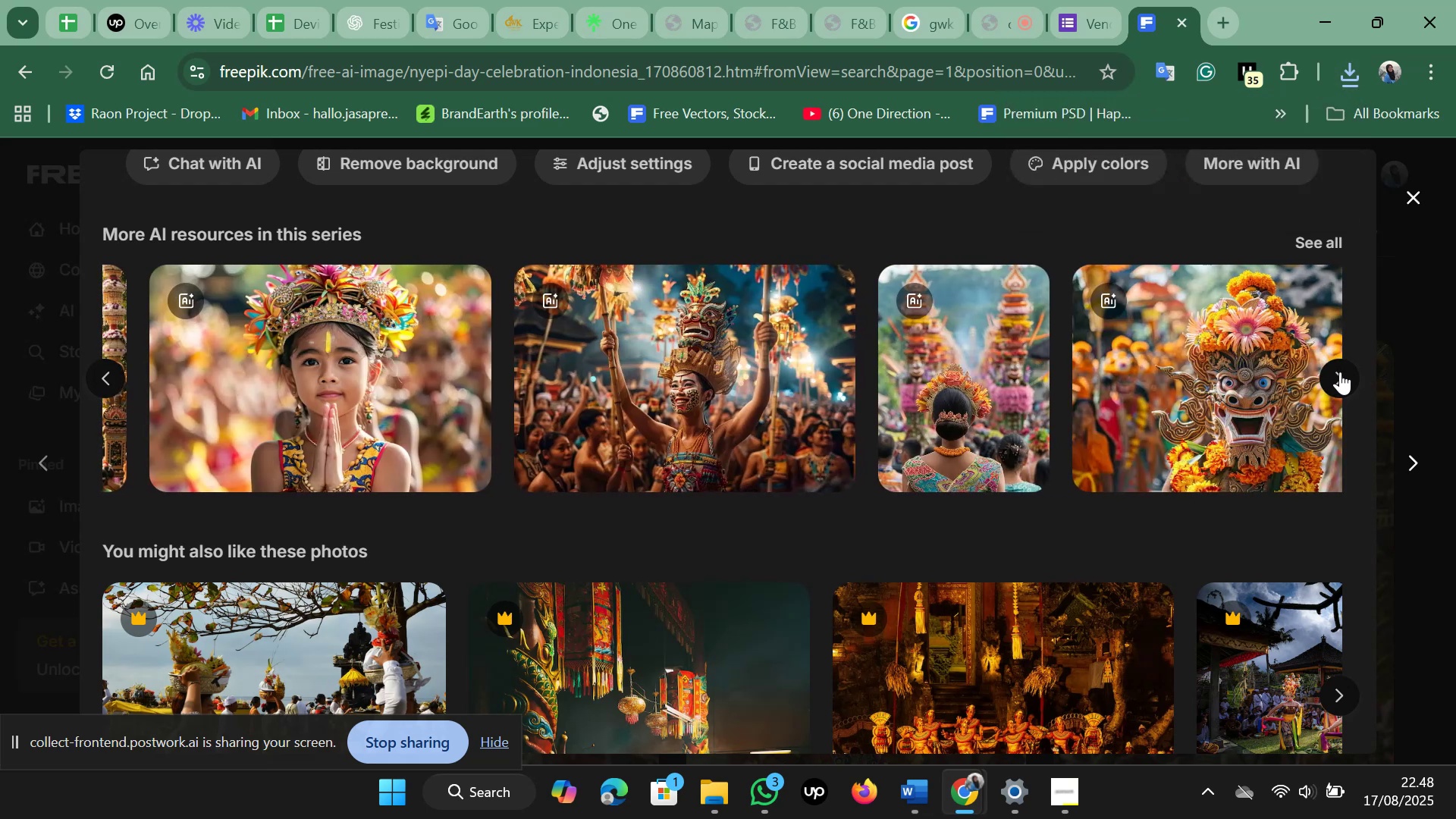 
left_click([1340, 372])
 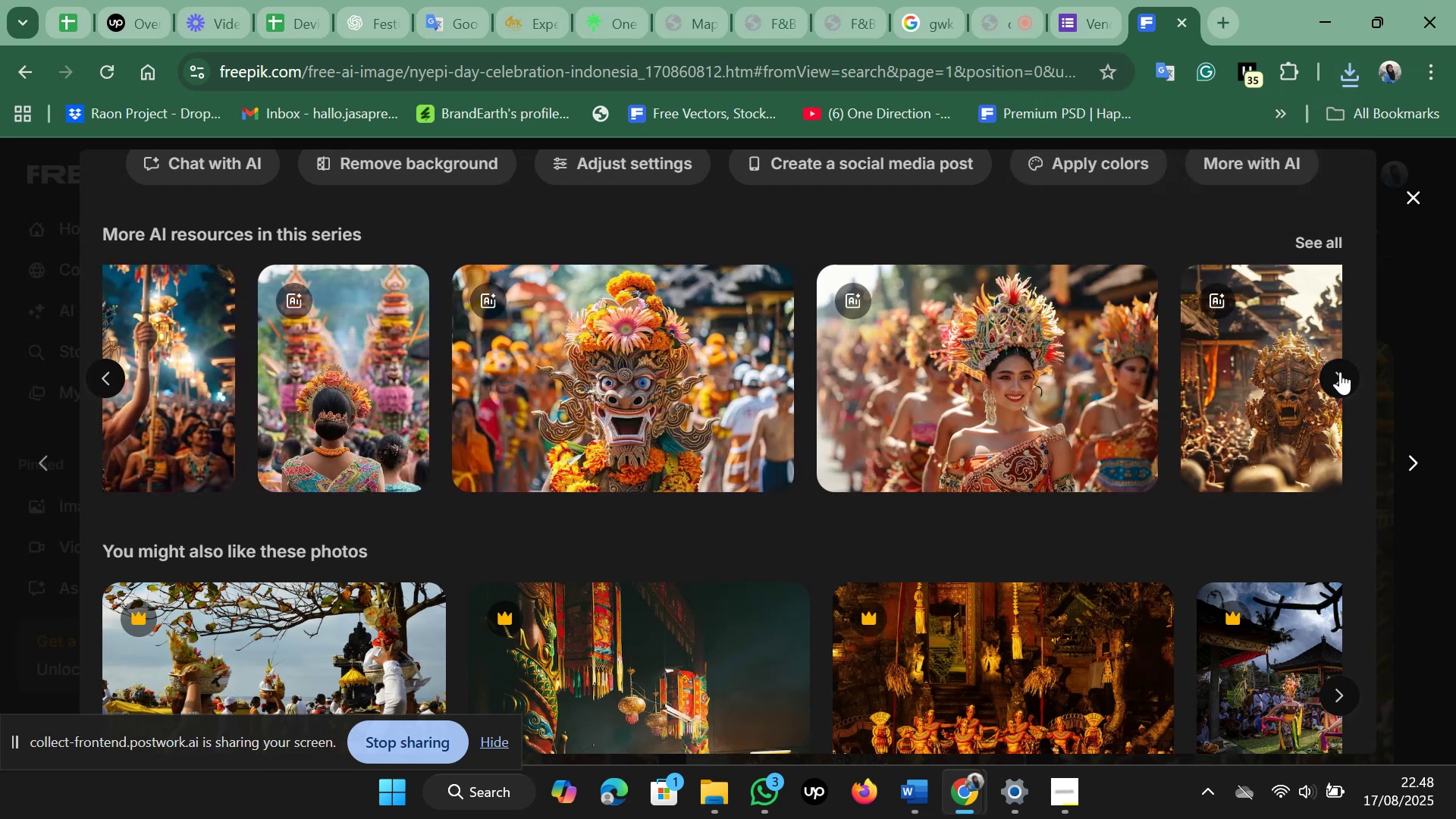 
left_click([1340, 372])
 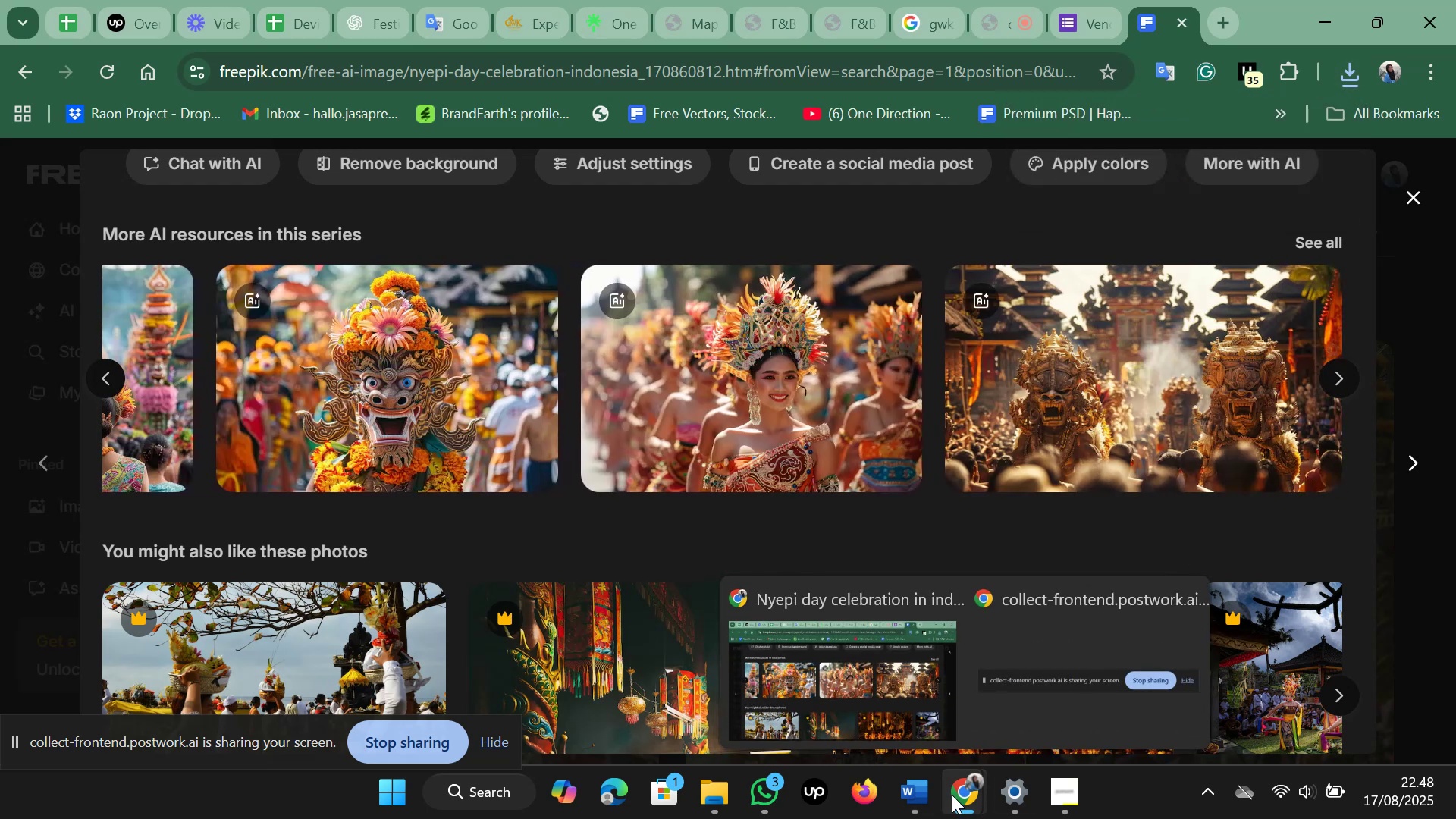 
left_click([1090, 0])
 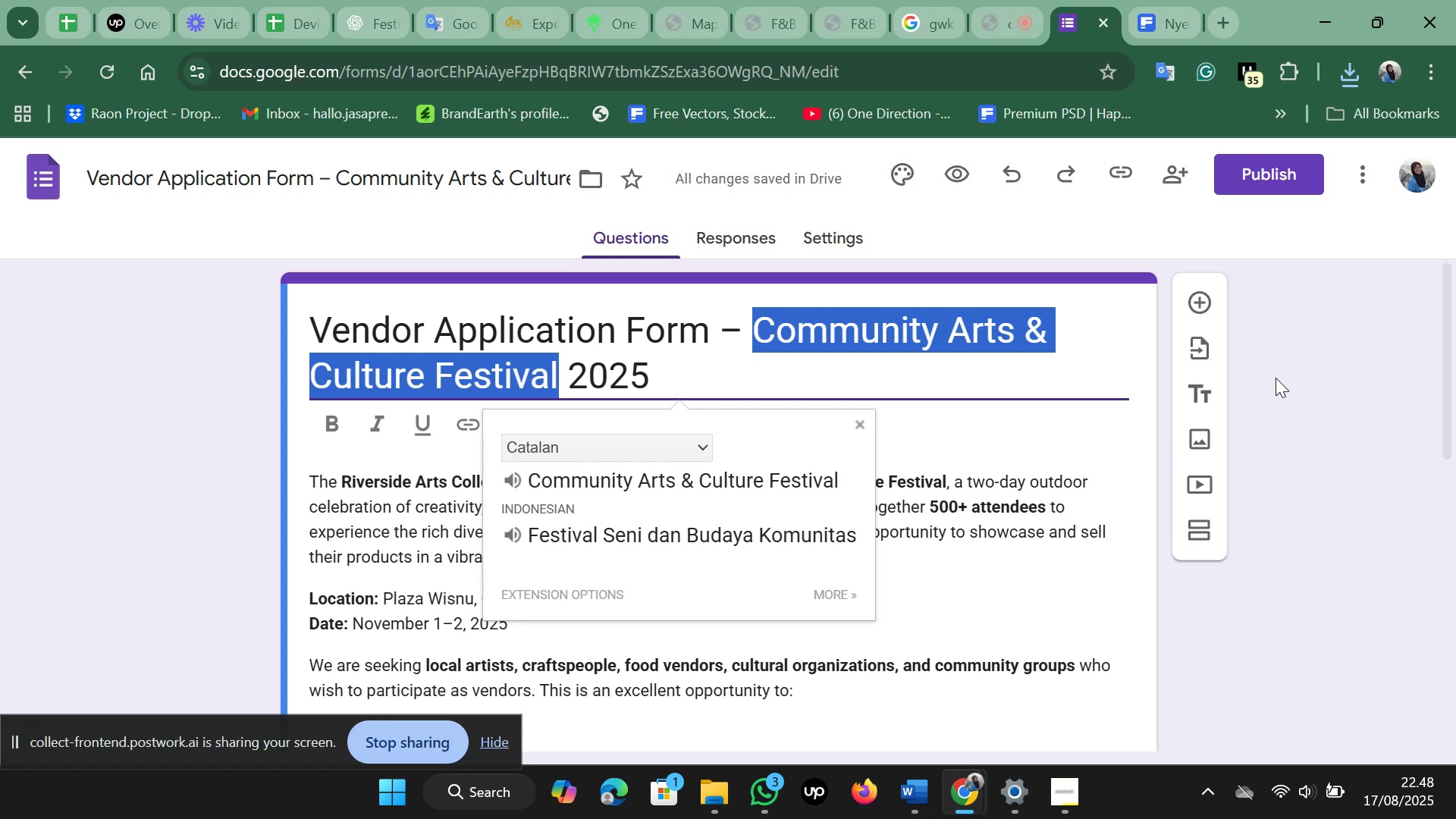 
left_click([1276, 377])
 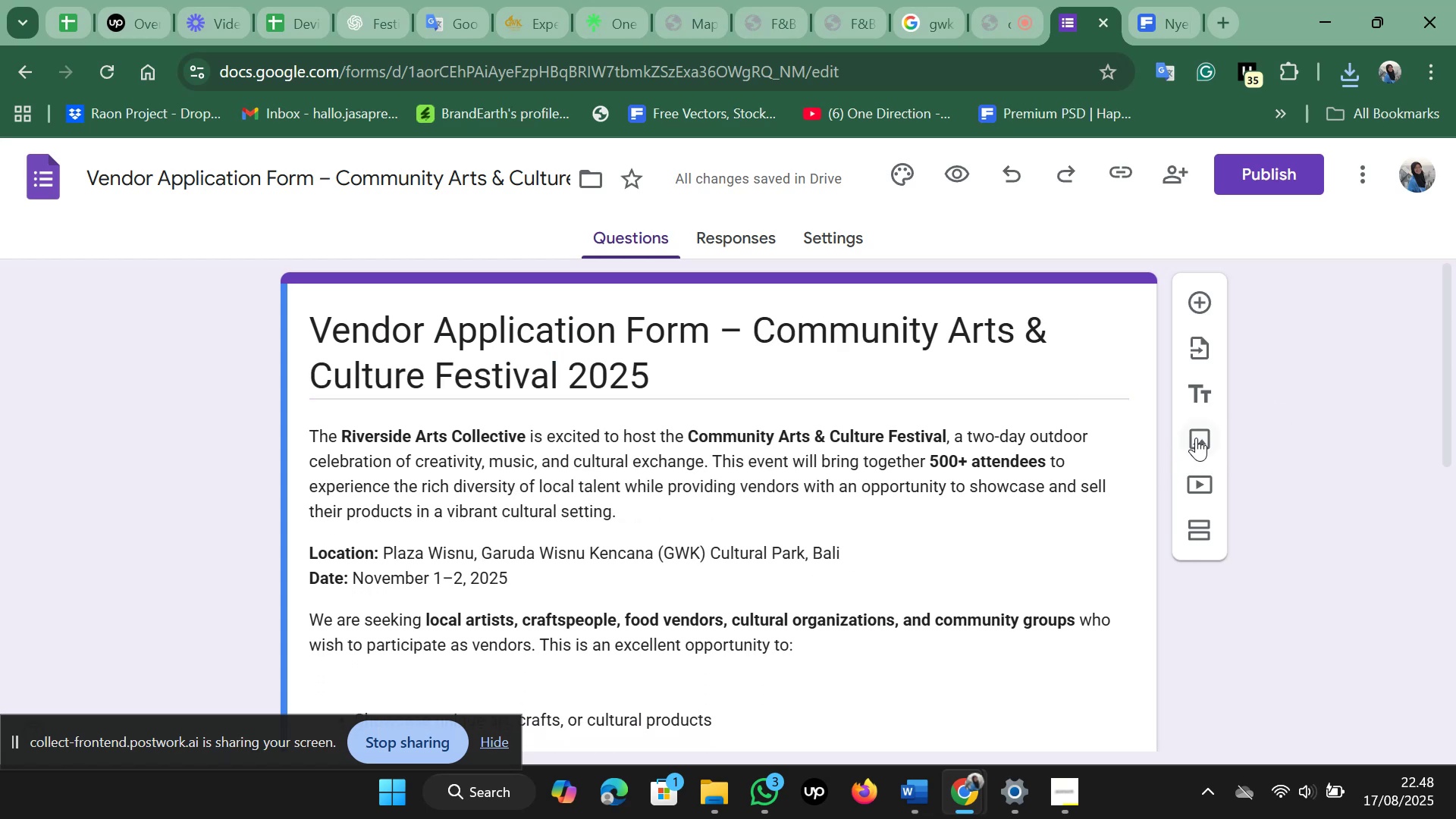 
left_click([1196, 438])
 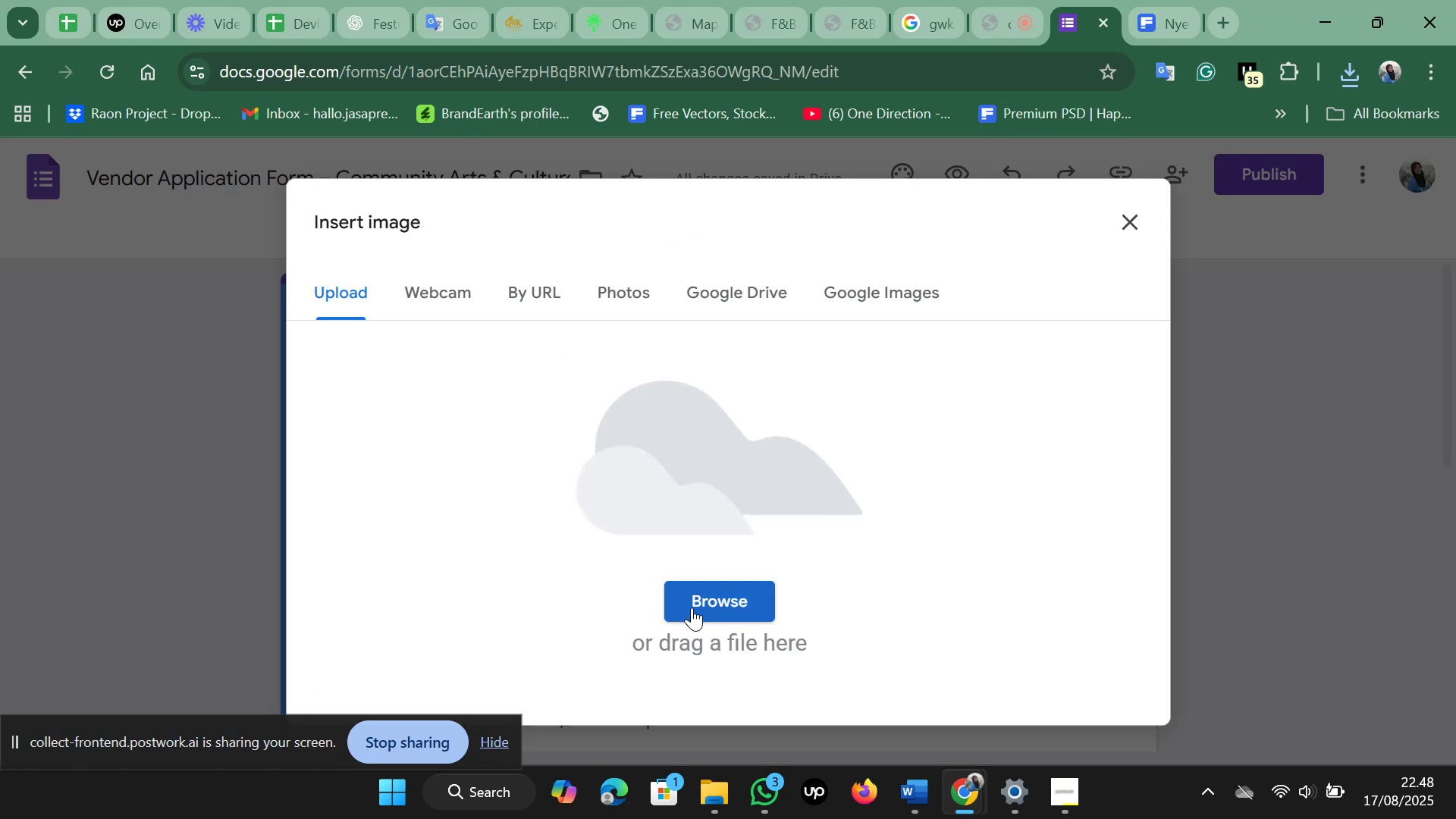 
left_click([709, 612])
 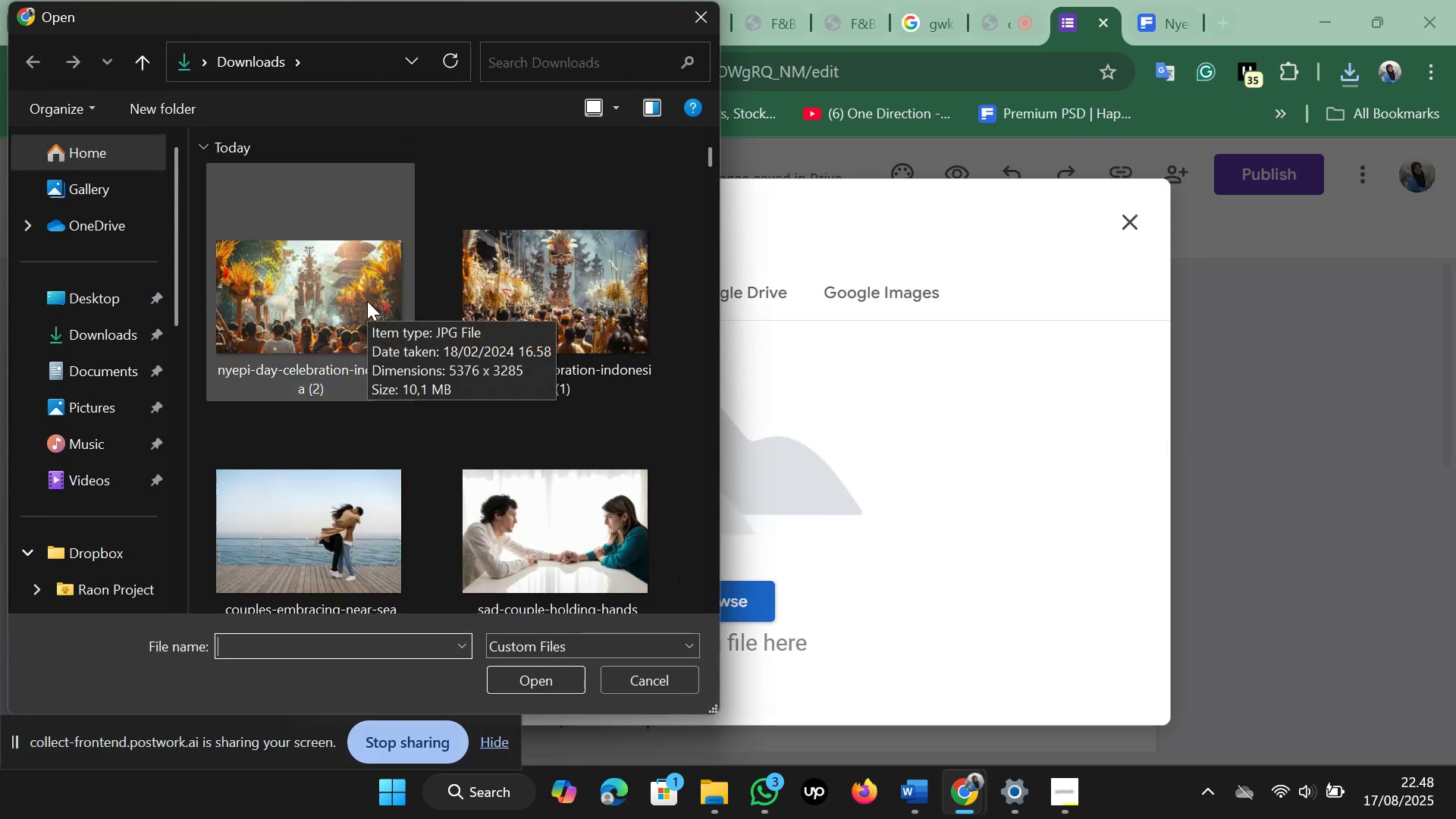 
left_click([367, 301])
 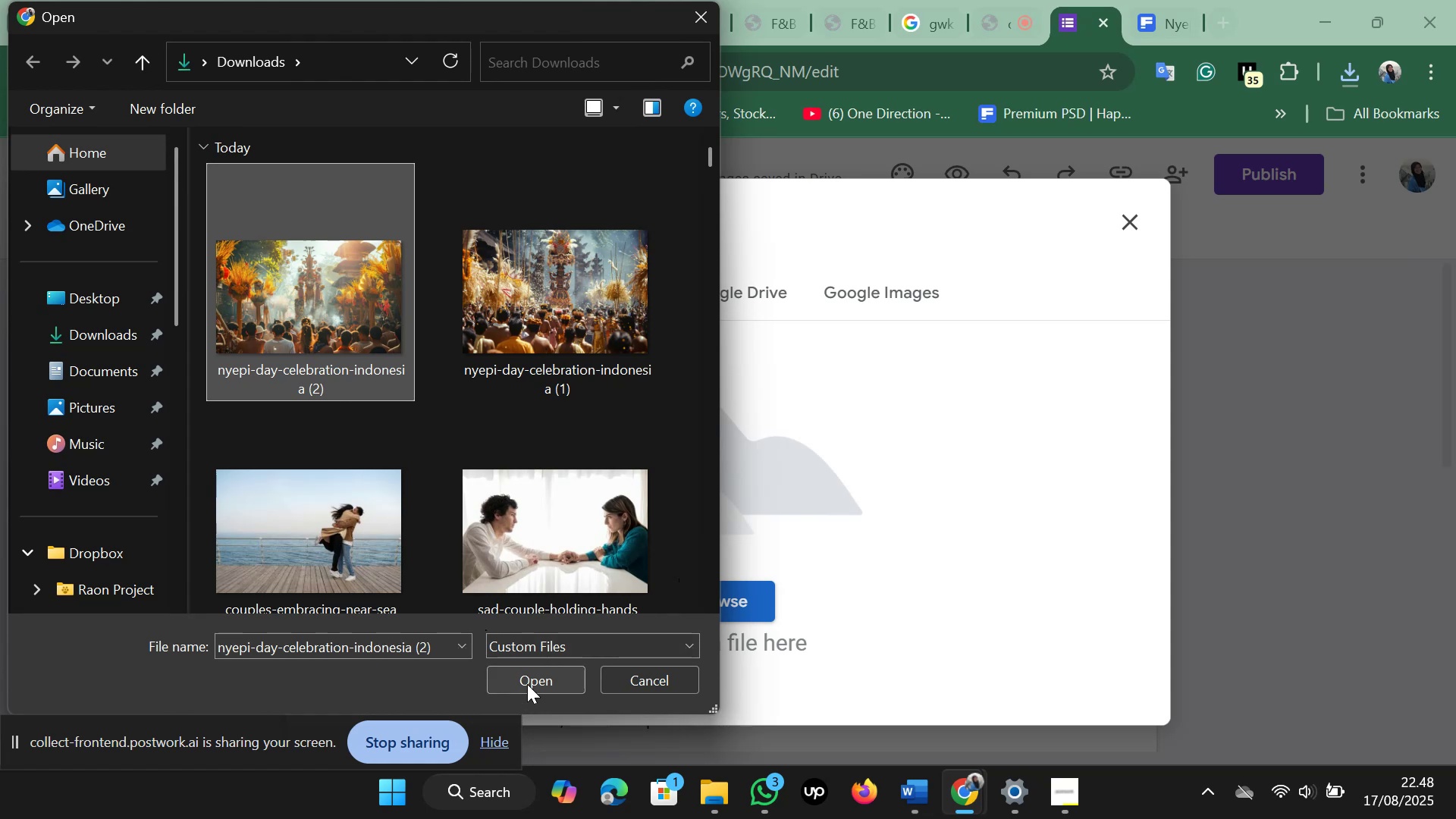 
left_click([527, 683])
 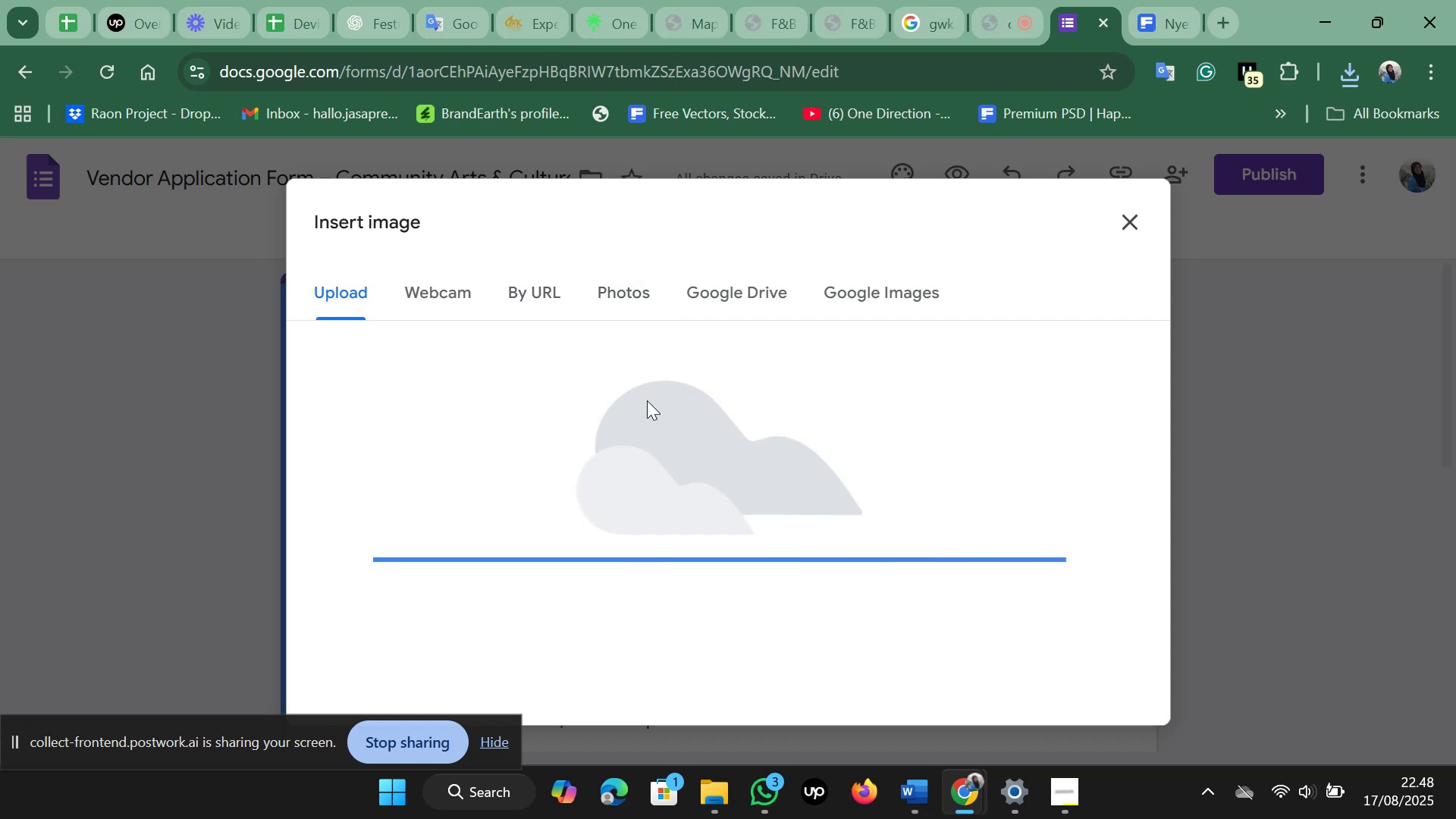 
wait(21.12)
 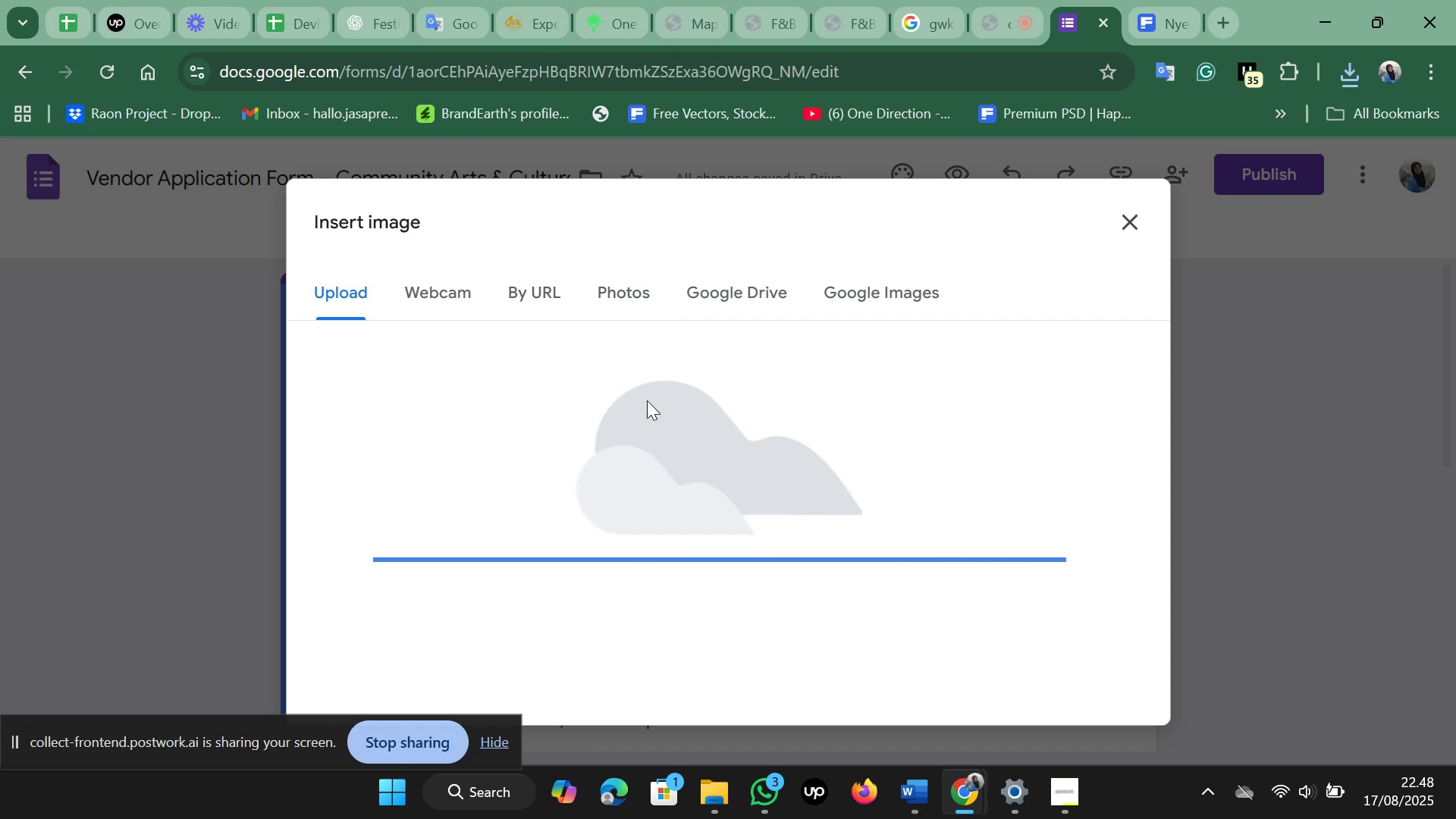 
scroll: coordinate [647, 400], scroll_direction: down, amount: 3.0
 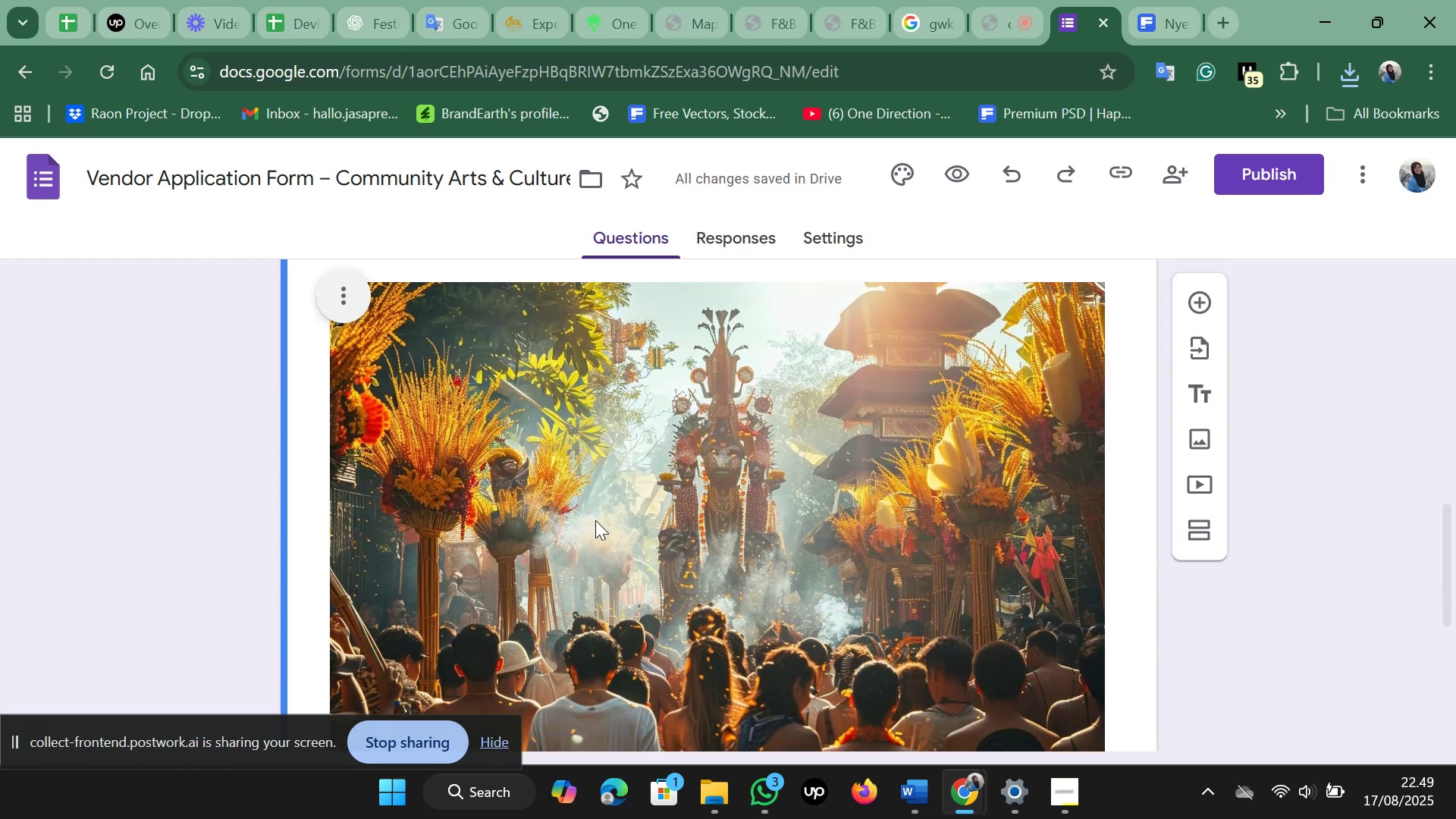 
left_click([595, 520])
 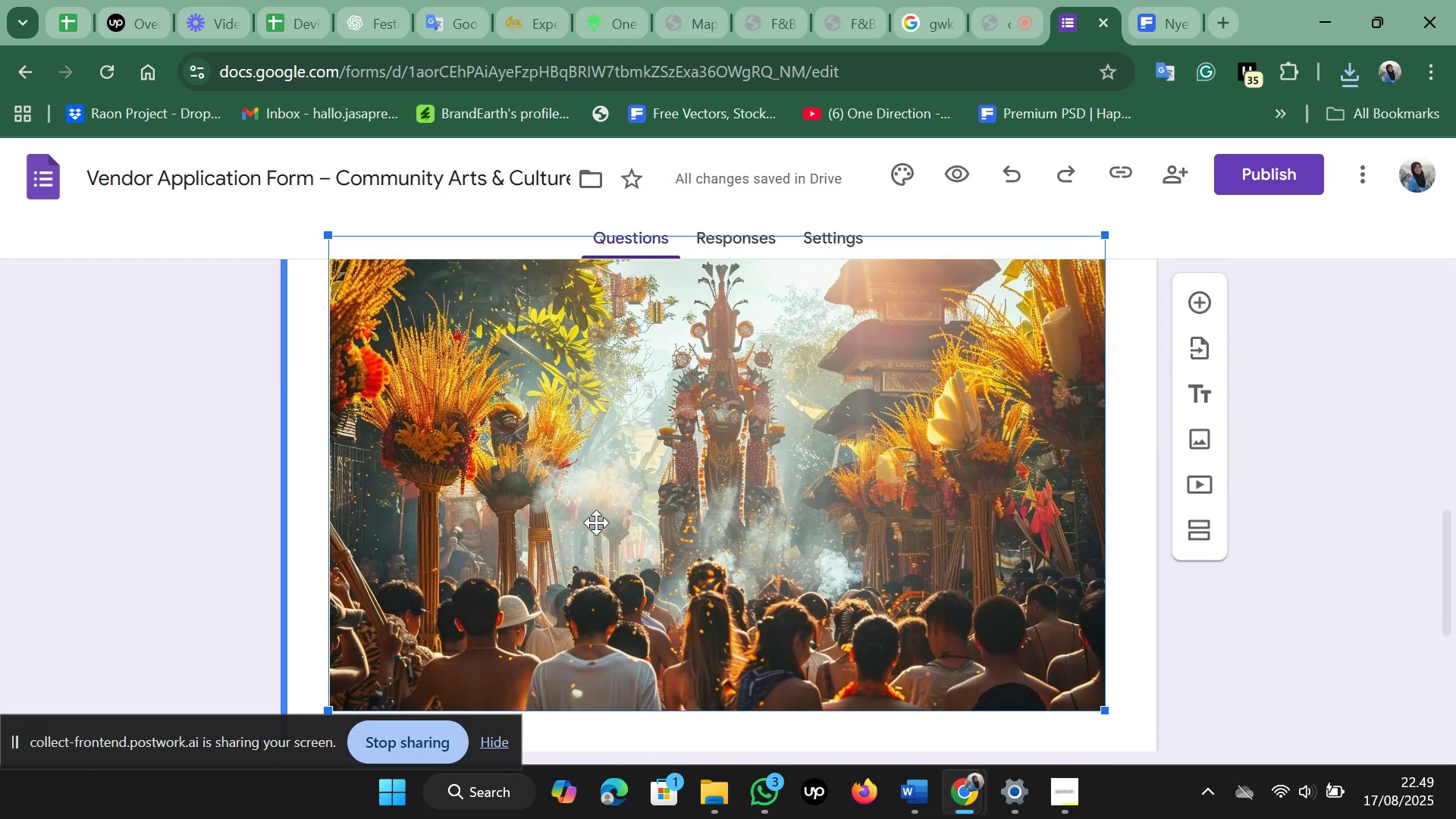 
key(Backspace)
 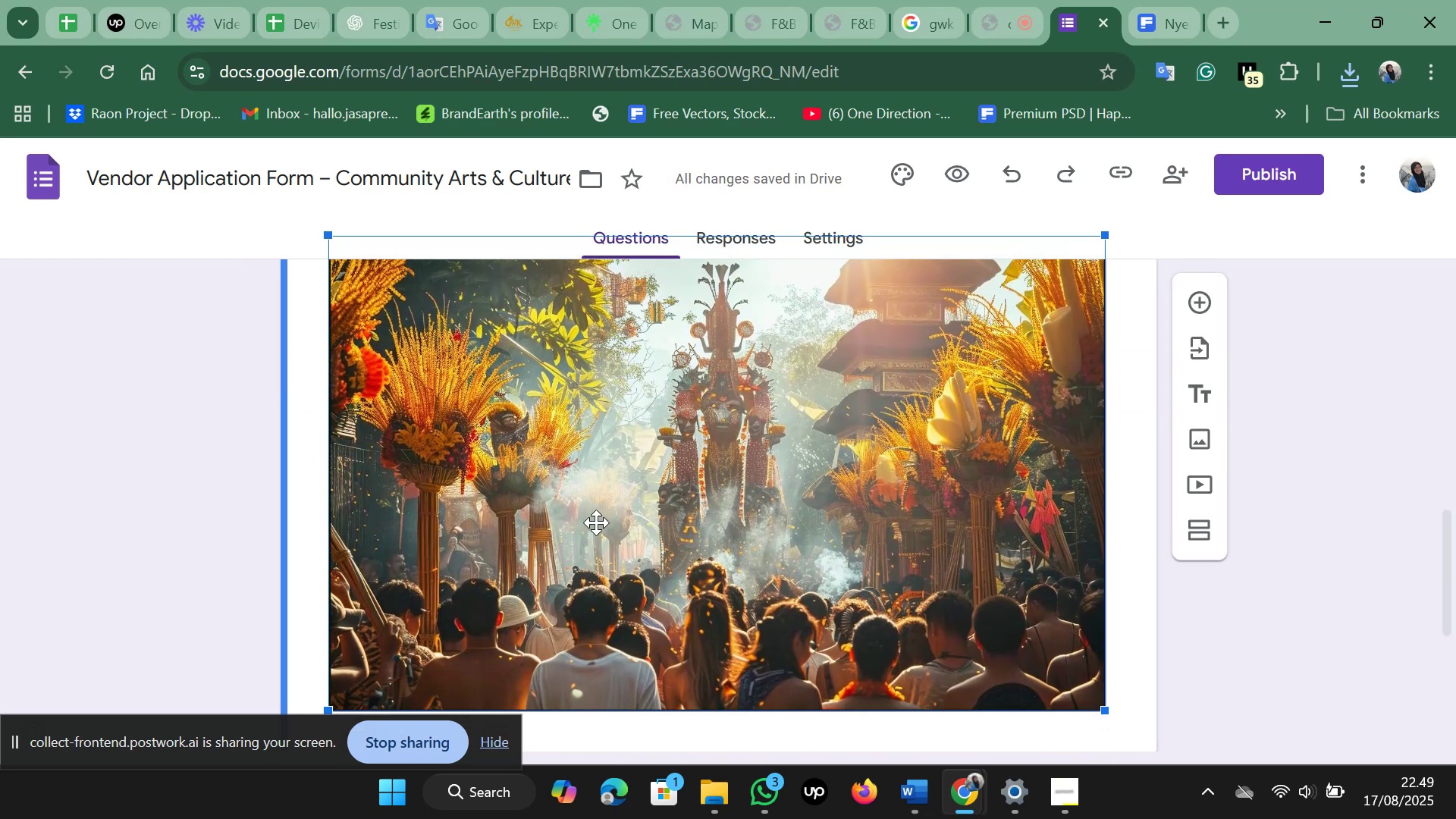 
scroll: coordinate [596, 522], scroll_direction: down, amount: 1.0
 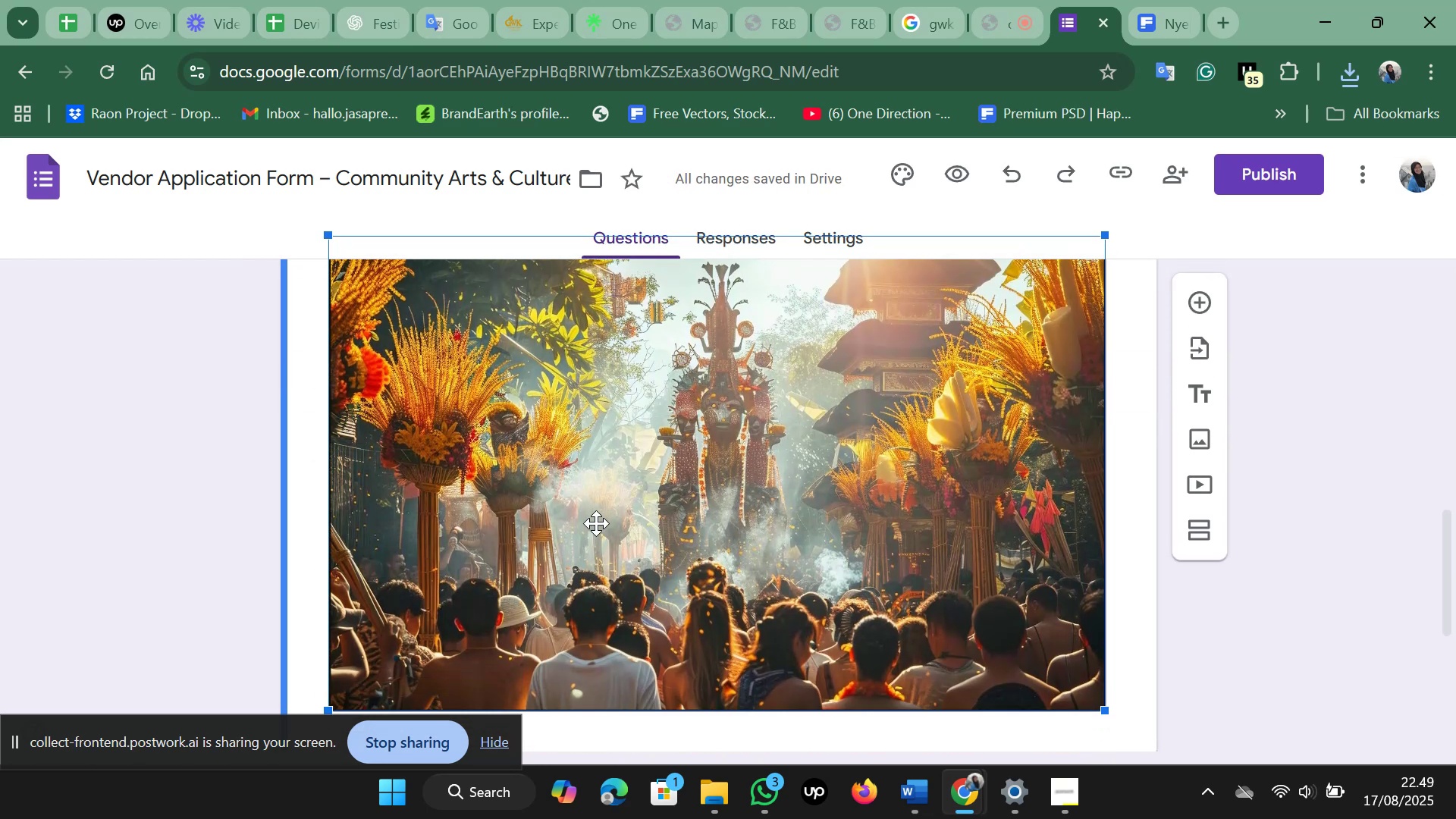 
scroll: coordinate [705, 491], scroll_direction: up, amount: 5.0
 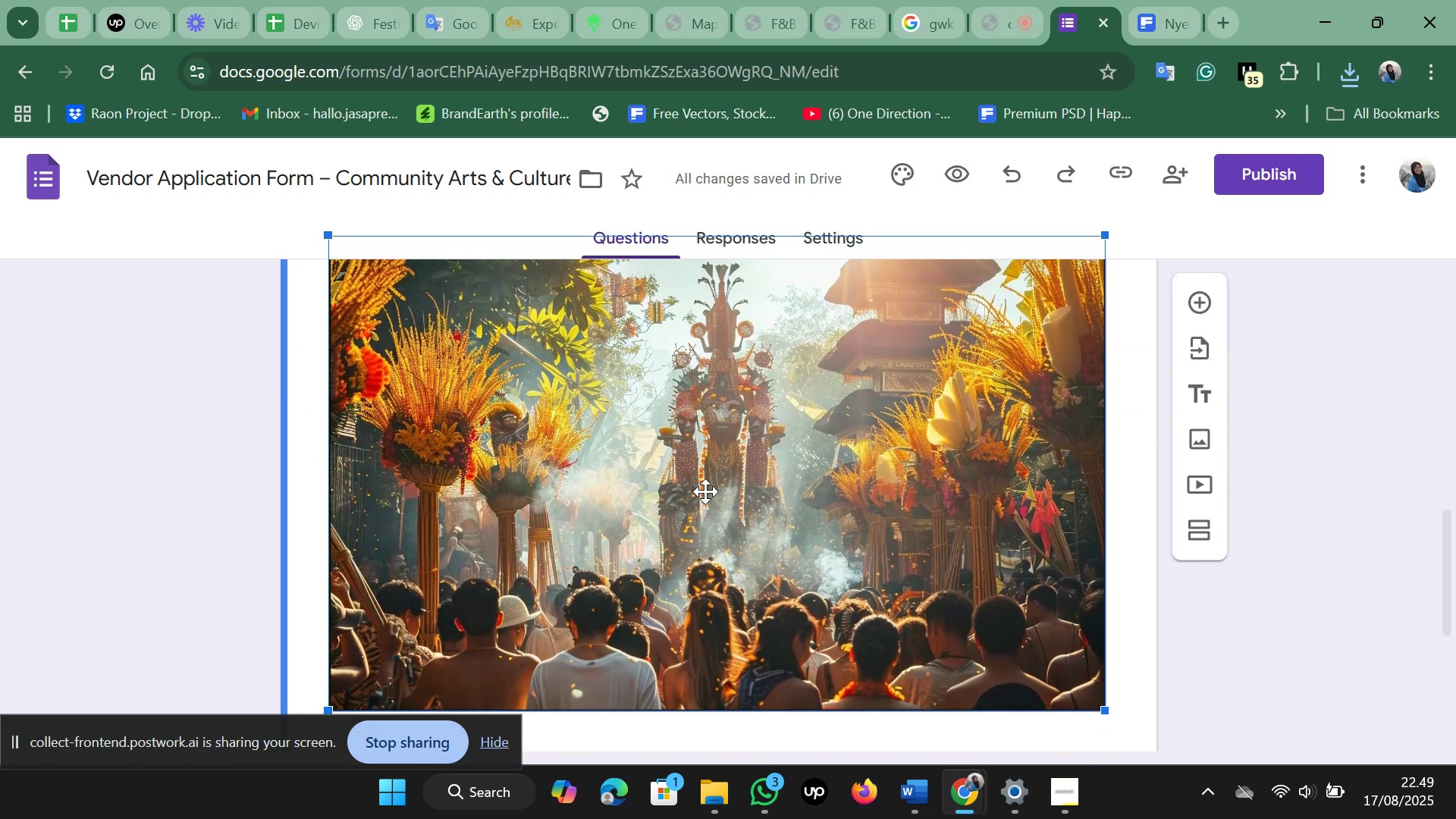 
scroll: coordinate [705, 491], scroll_direction: down, amount: 3.0
 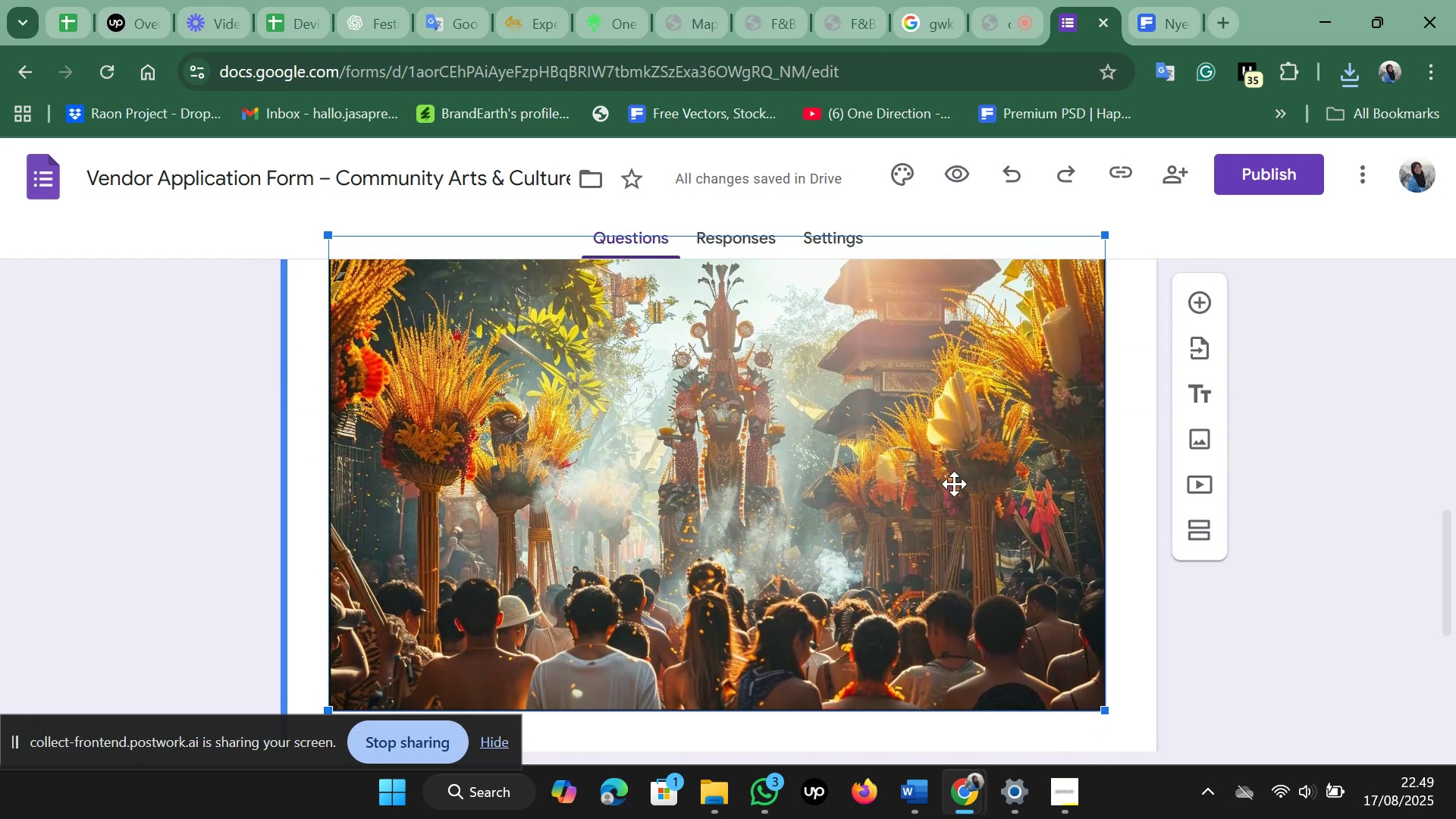 
left_click([943, 487])
 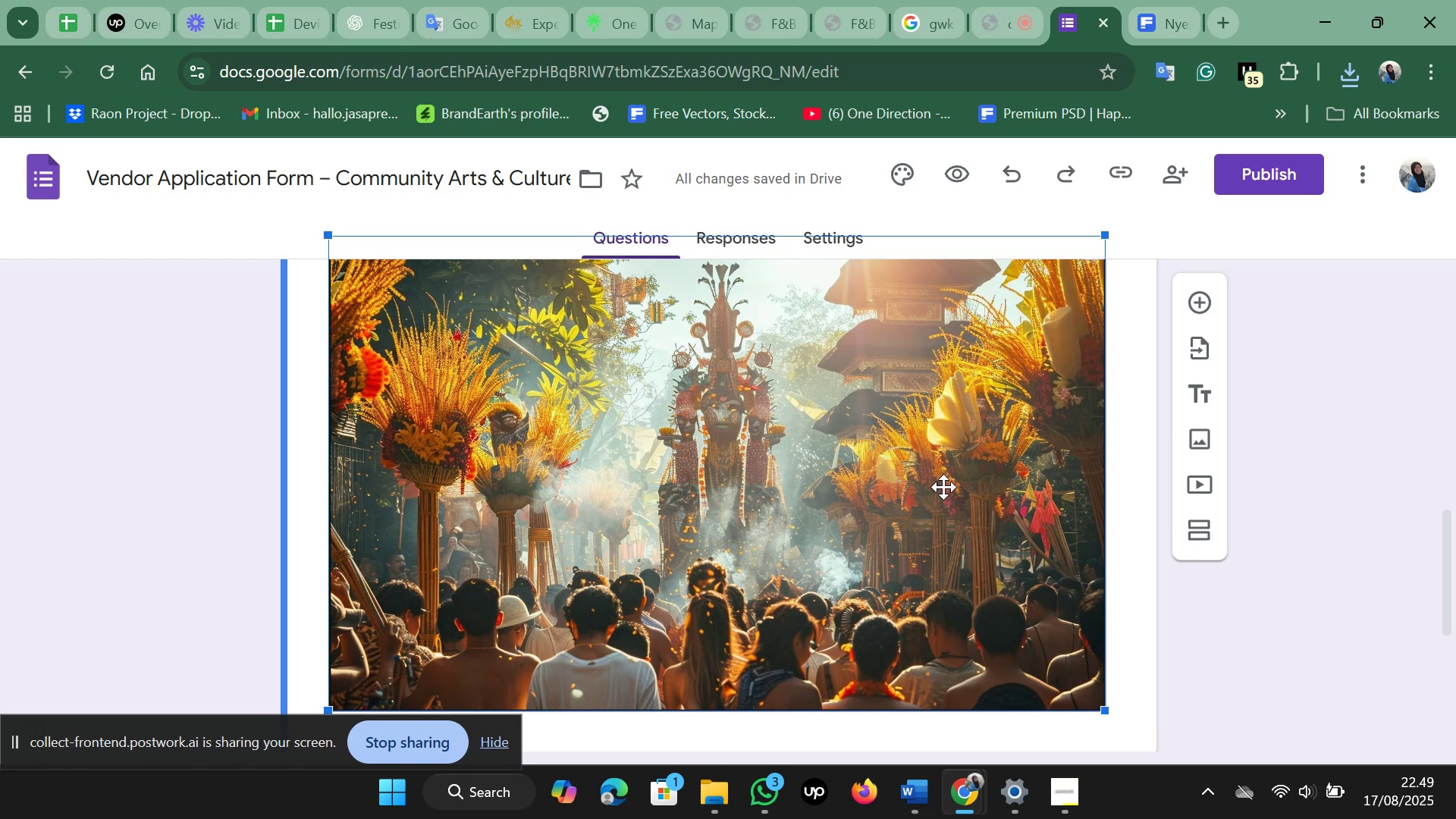 
right_click([943, 487])
 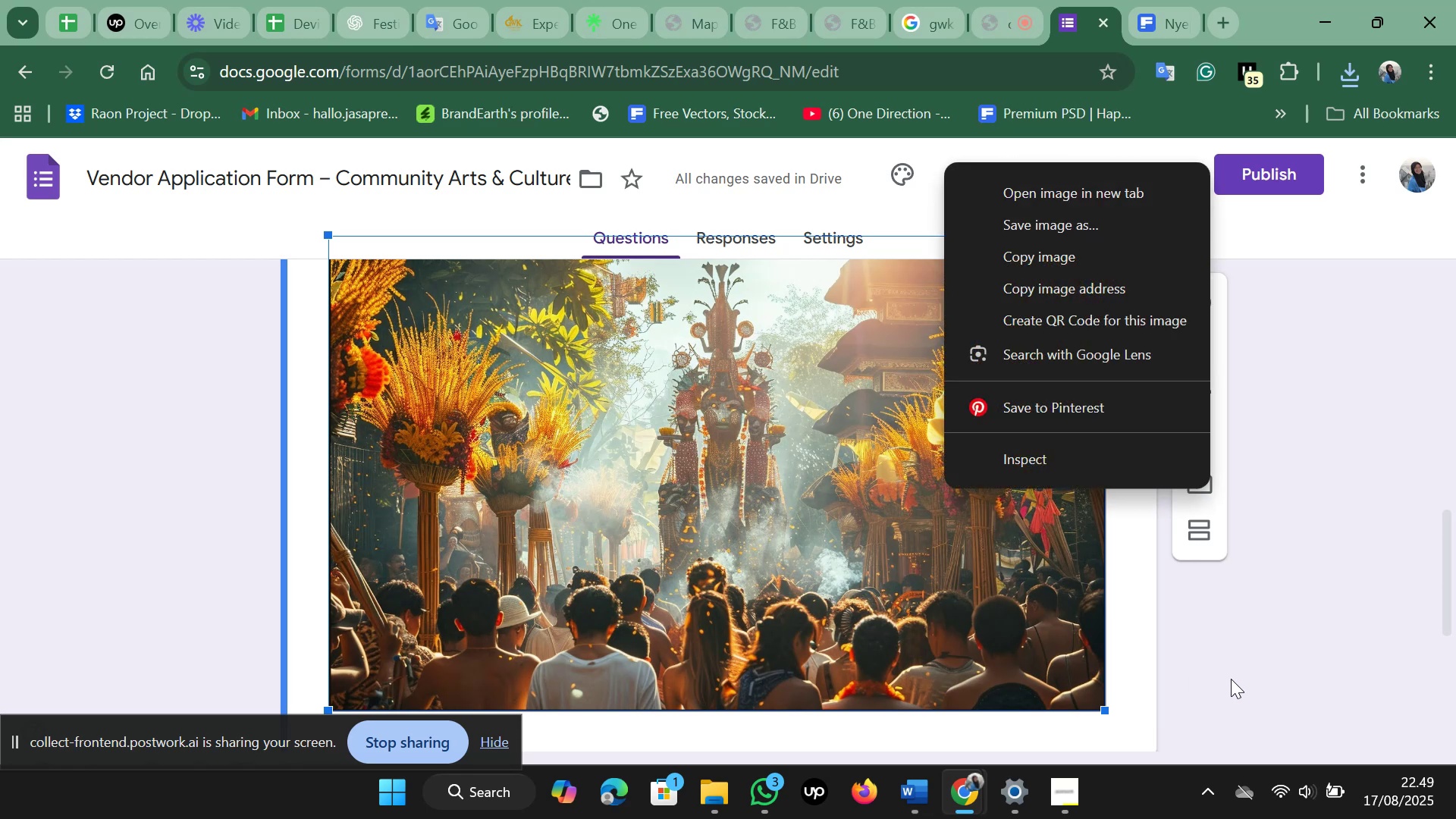 
left_click([1261, 638])
 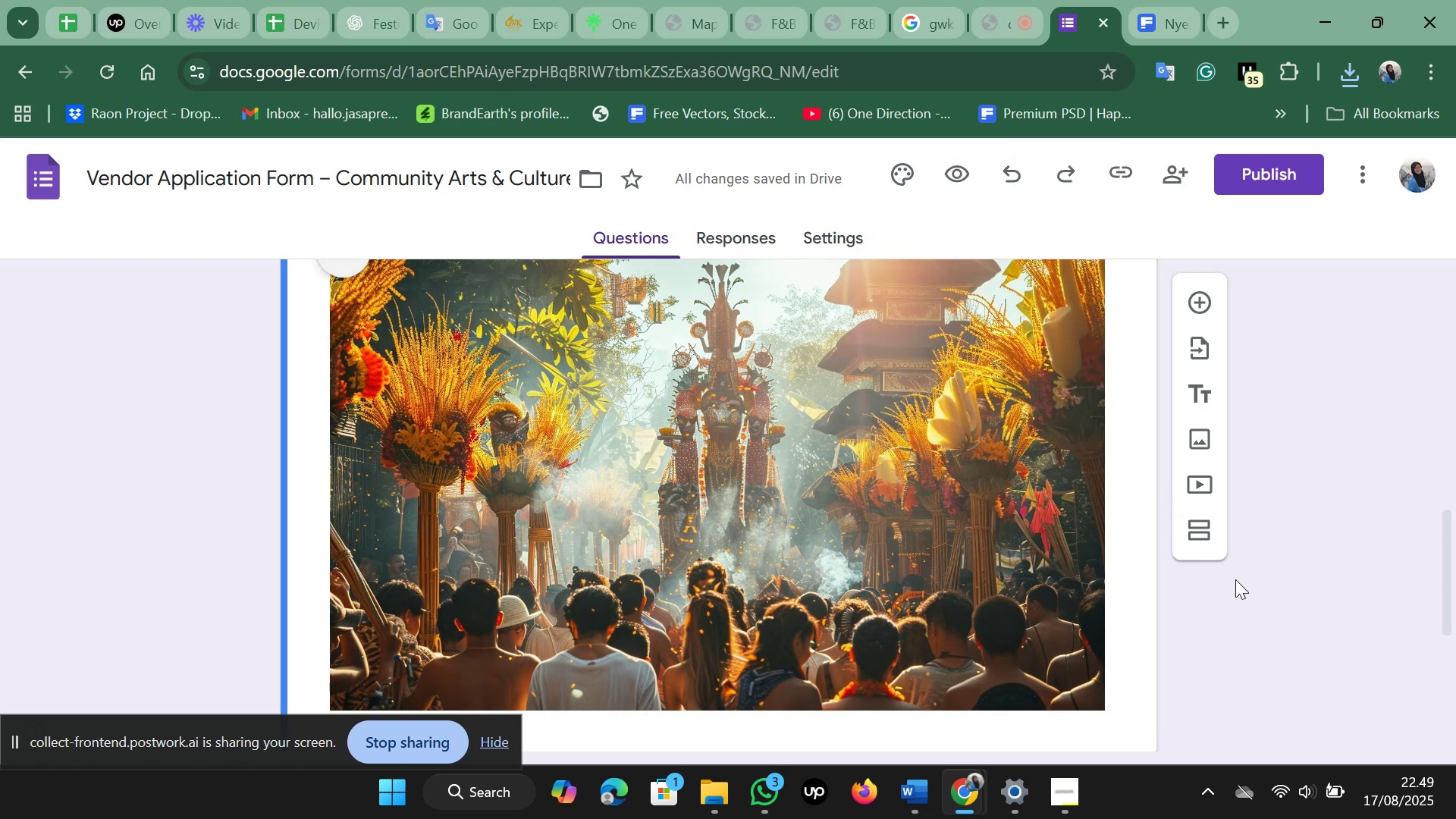 
scroll: coordinate [1147, 581], scroll_direction: up, amount: 3.0
 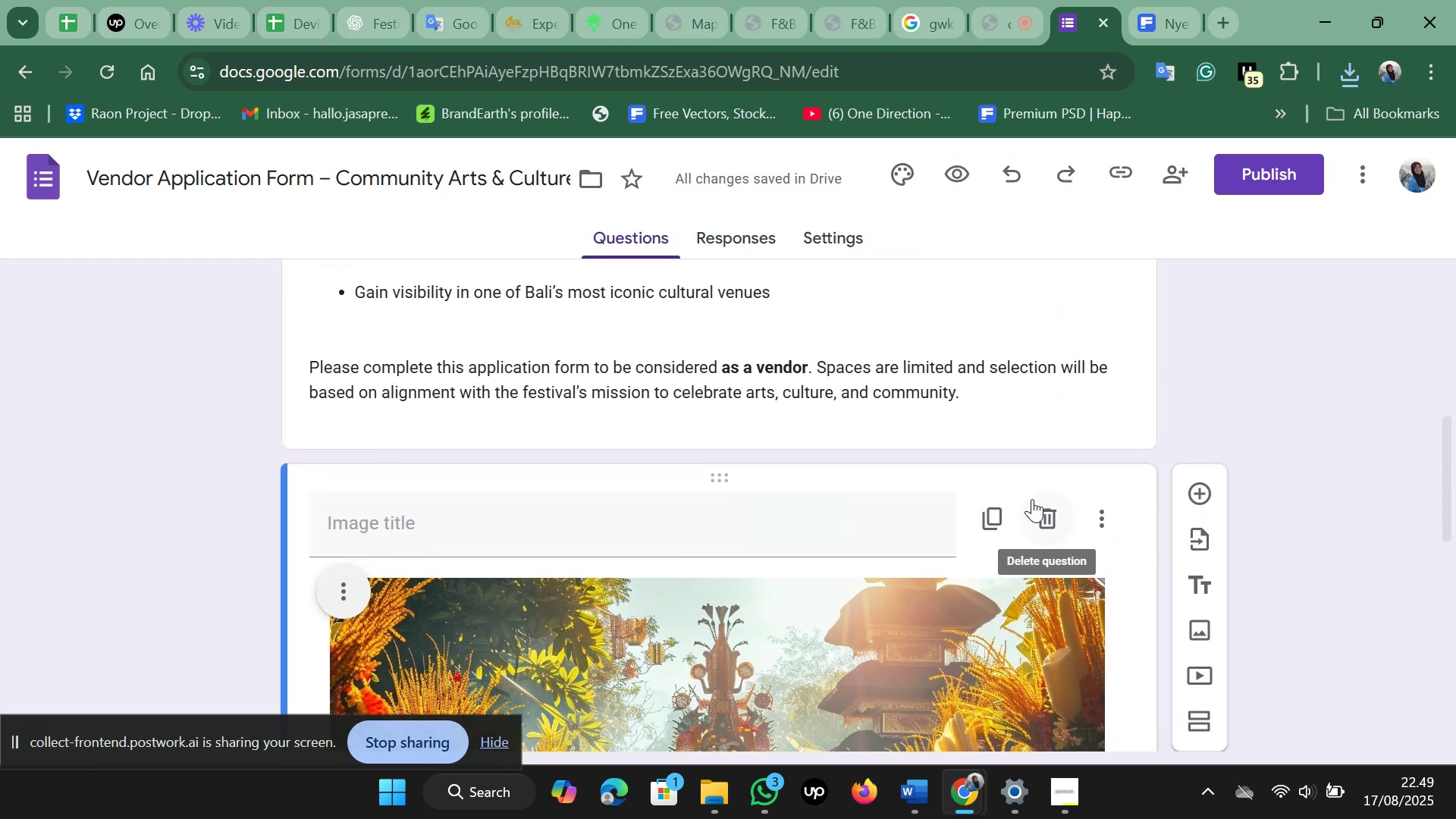 
left_click([1049, 522])
 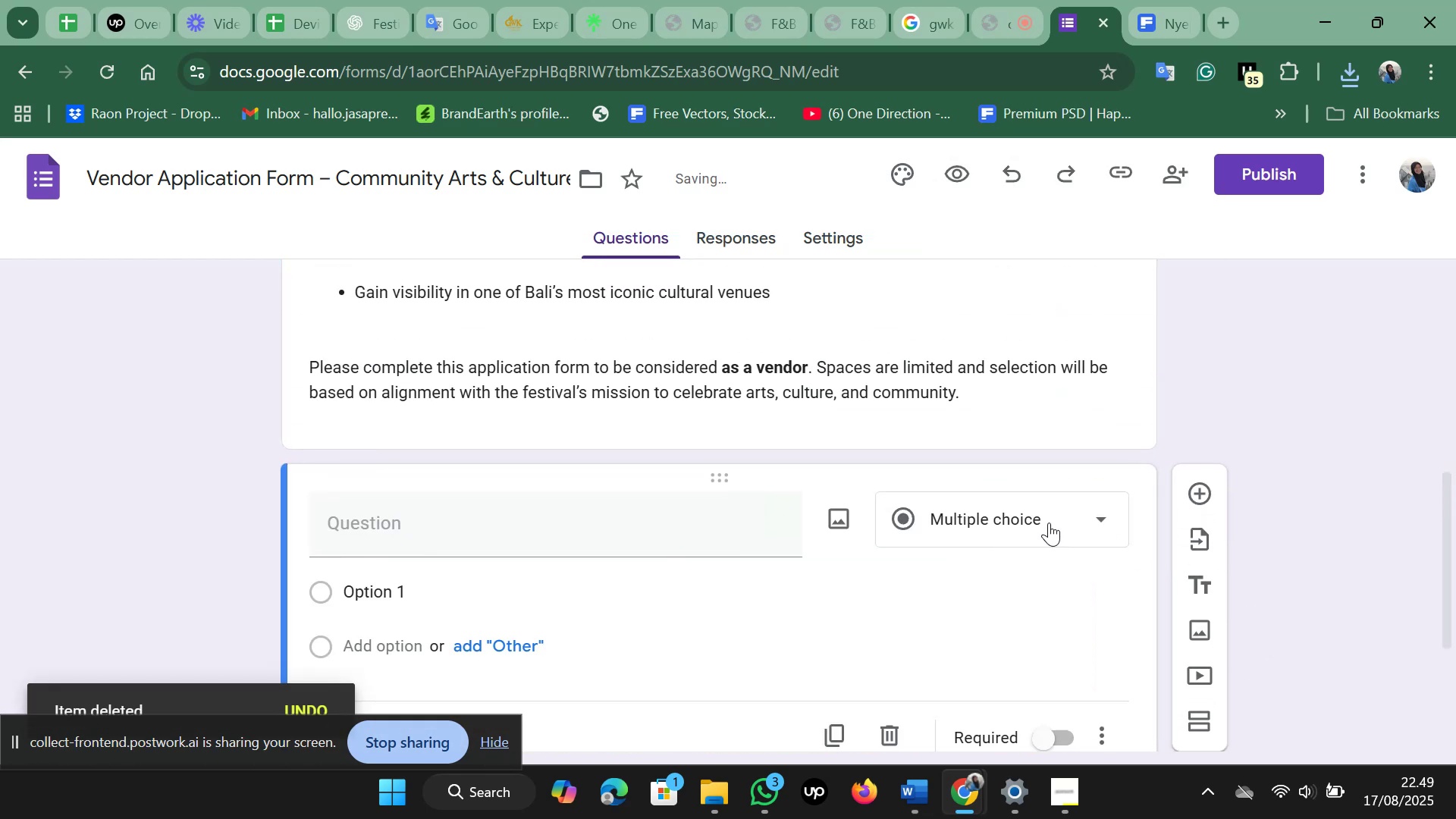 
scroll: coordinate [1049, 522], scroll_direction: up, amount: 11.0
 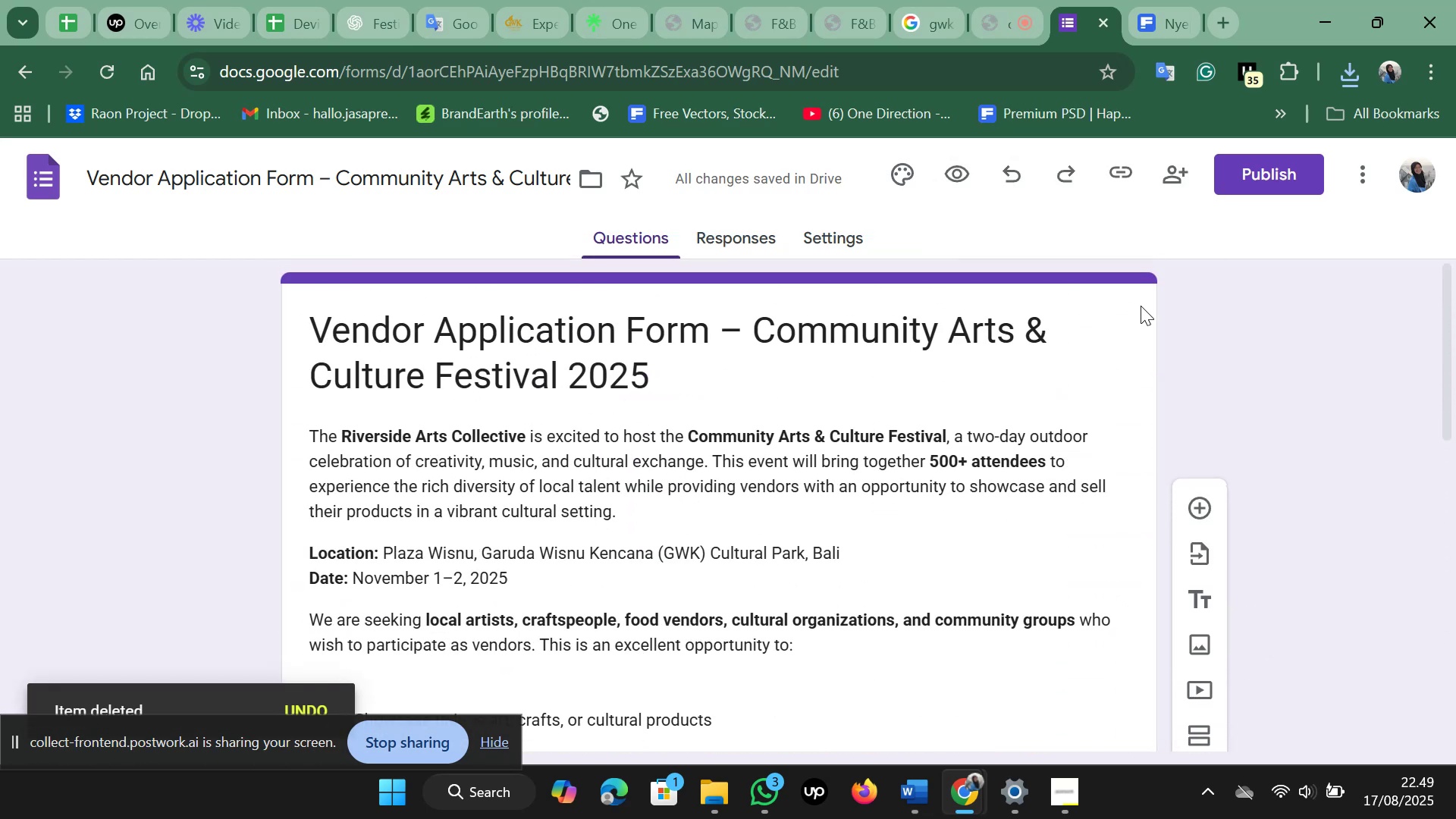 
left_click([1142, 297])
 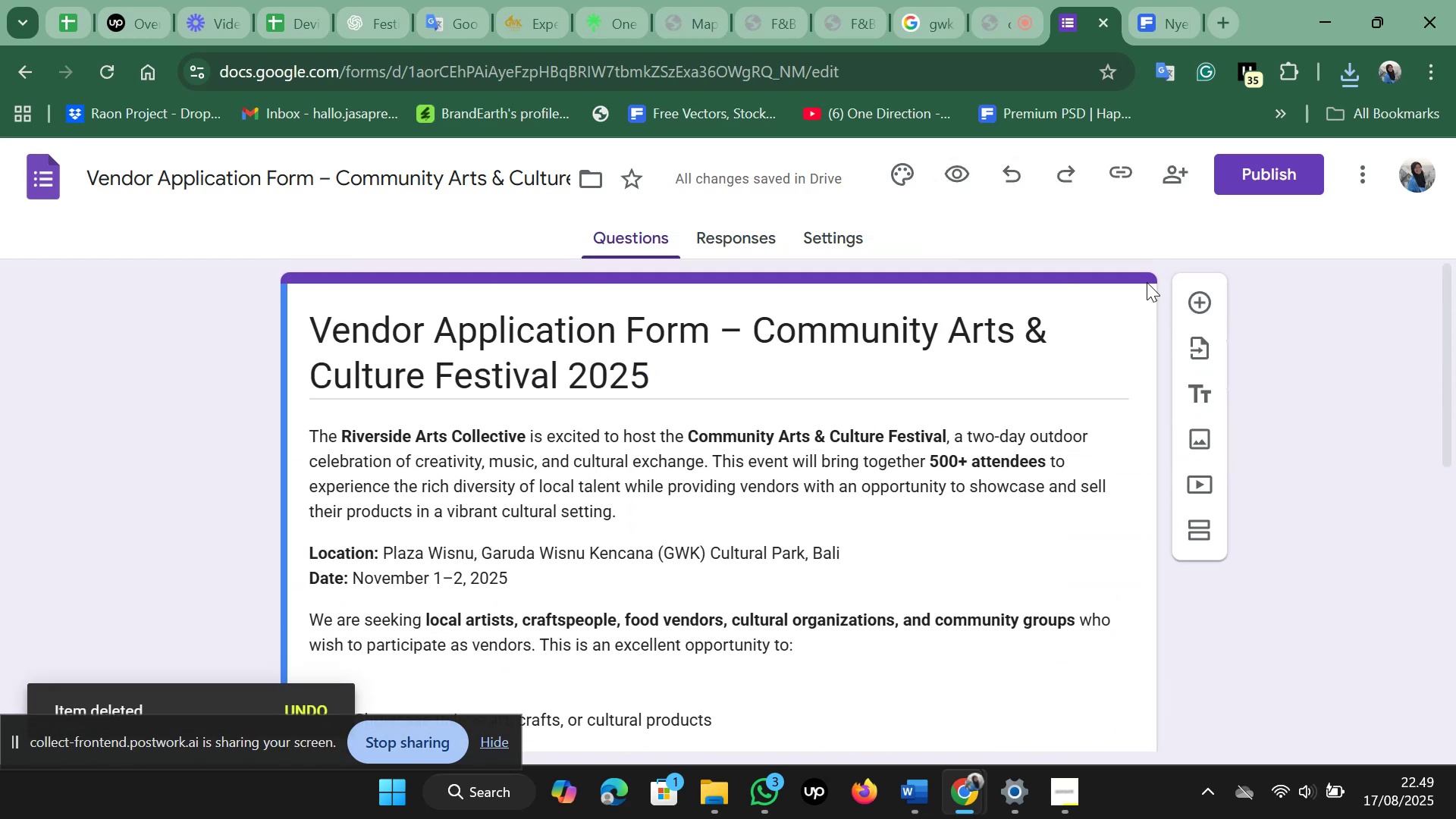 
left_click([1144, 270])
 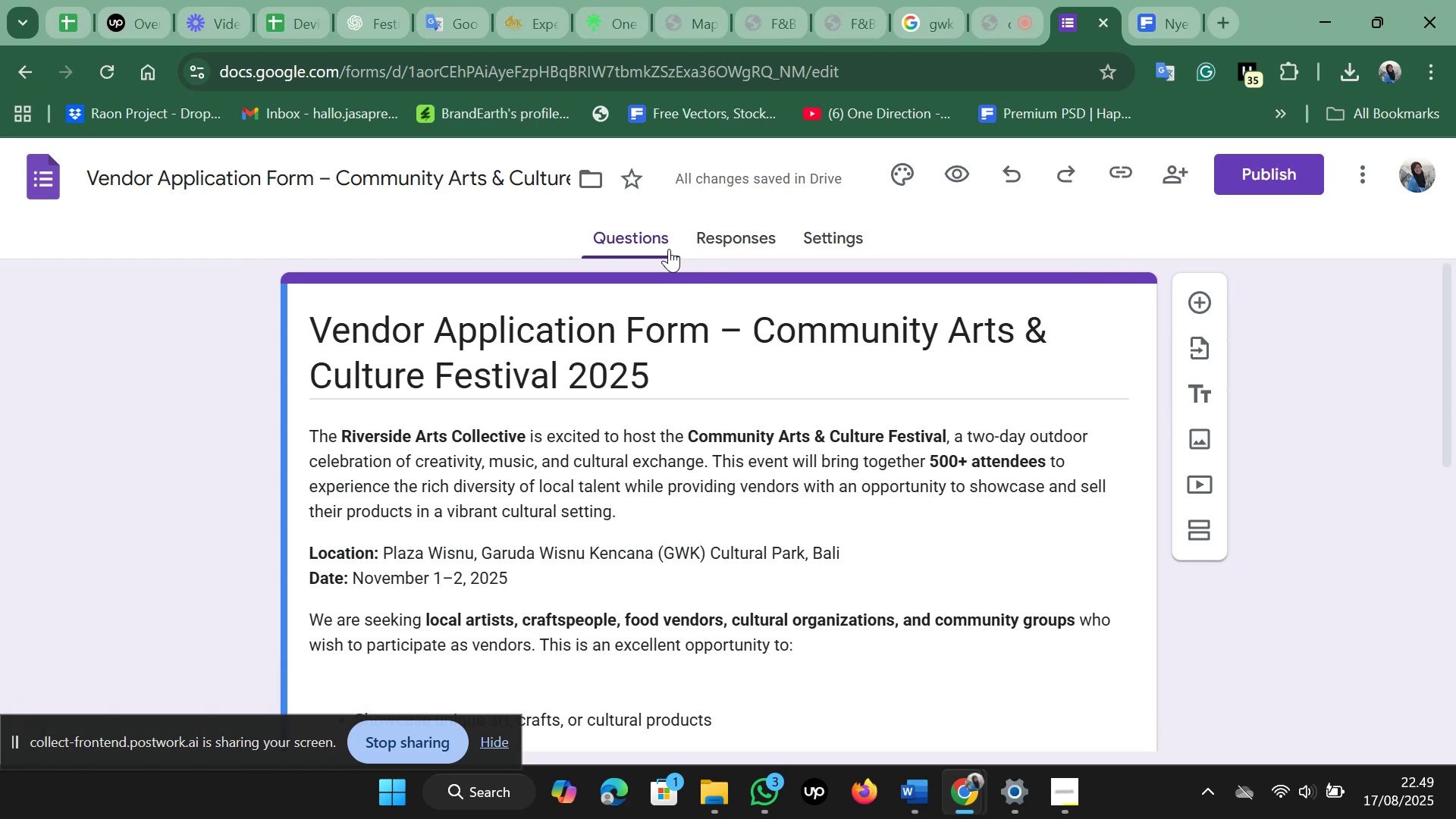 
wait(8.97)
 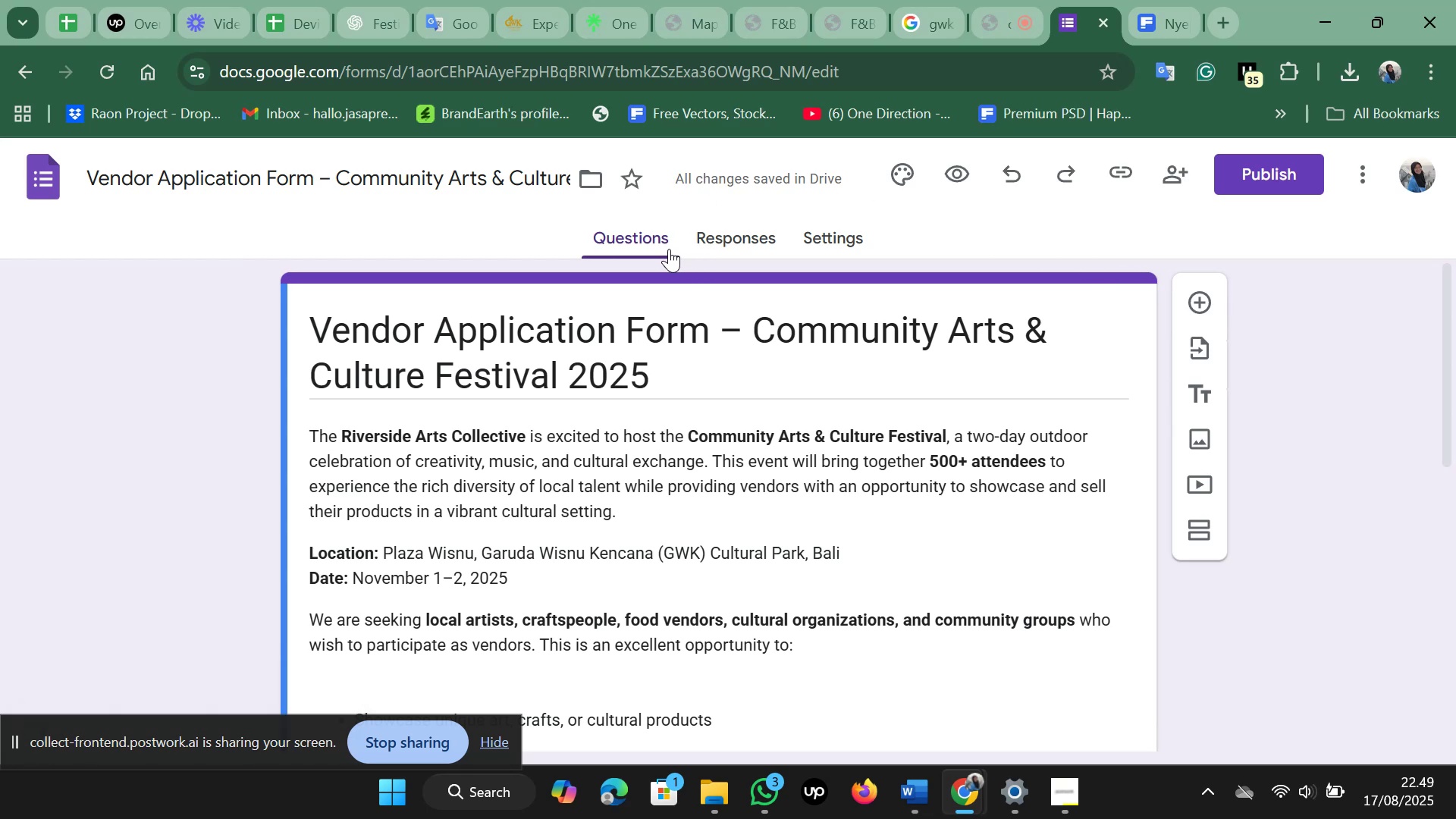 
left_click([1213, 439])
 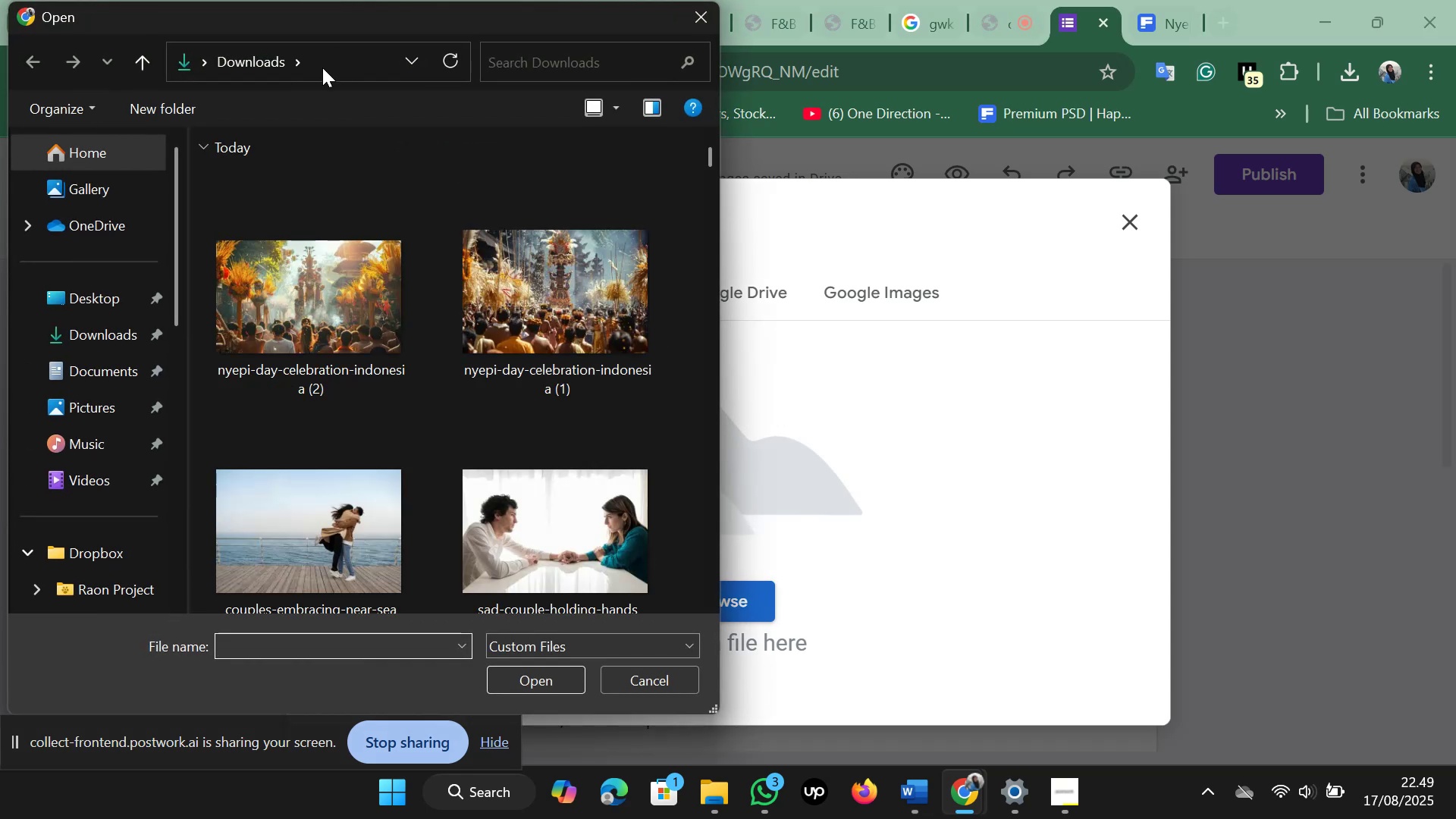 
left_click([297, 215])
 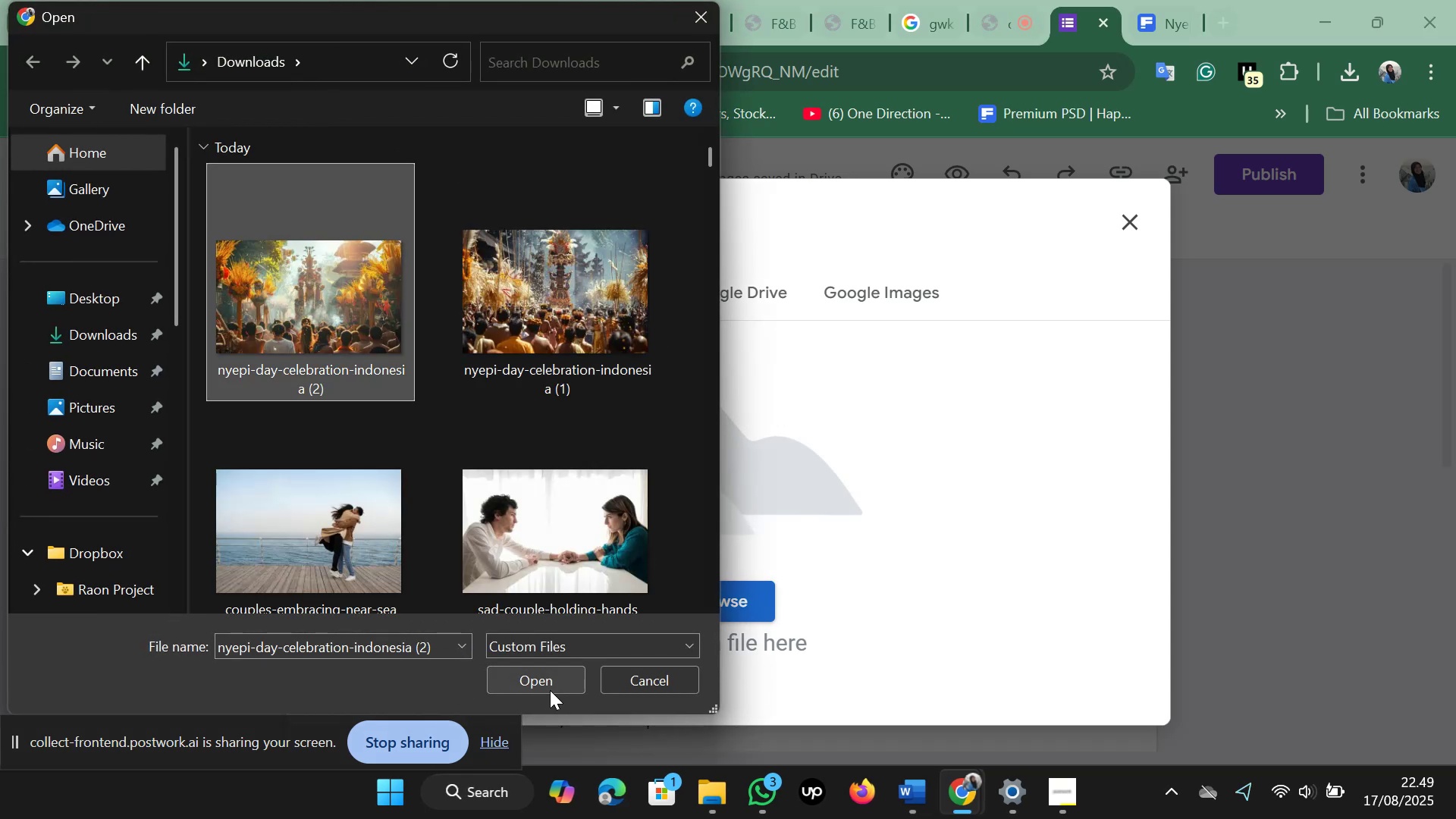 
left_click([551, 686])
 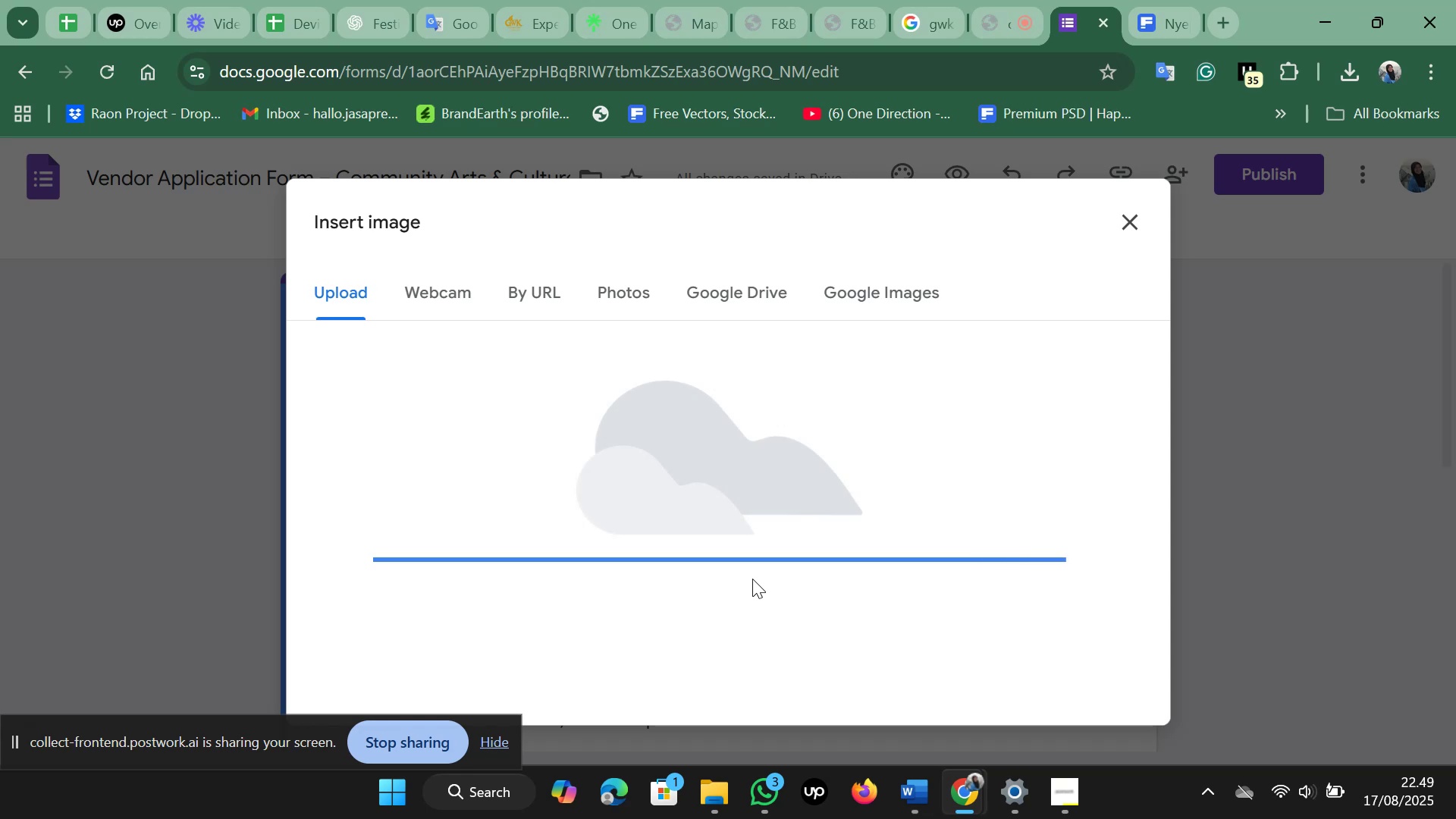 
wait(22.12)
 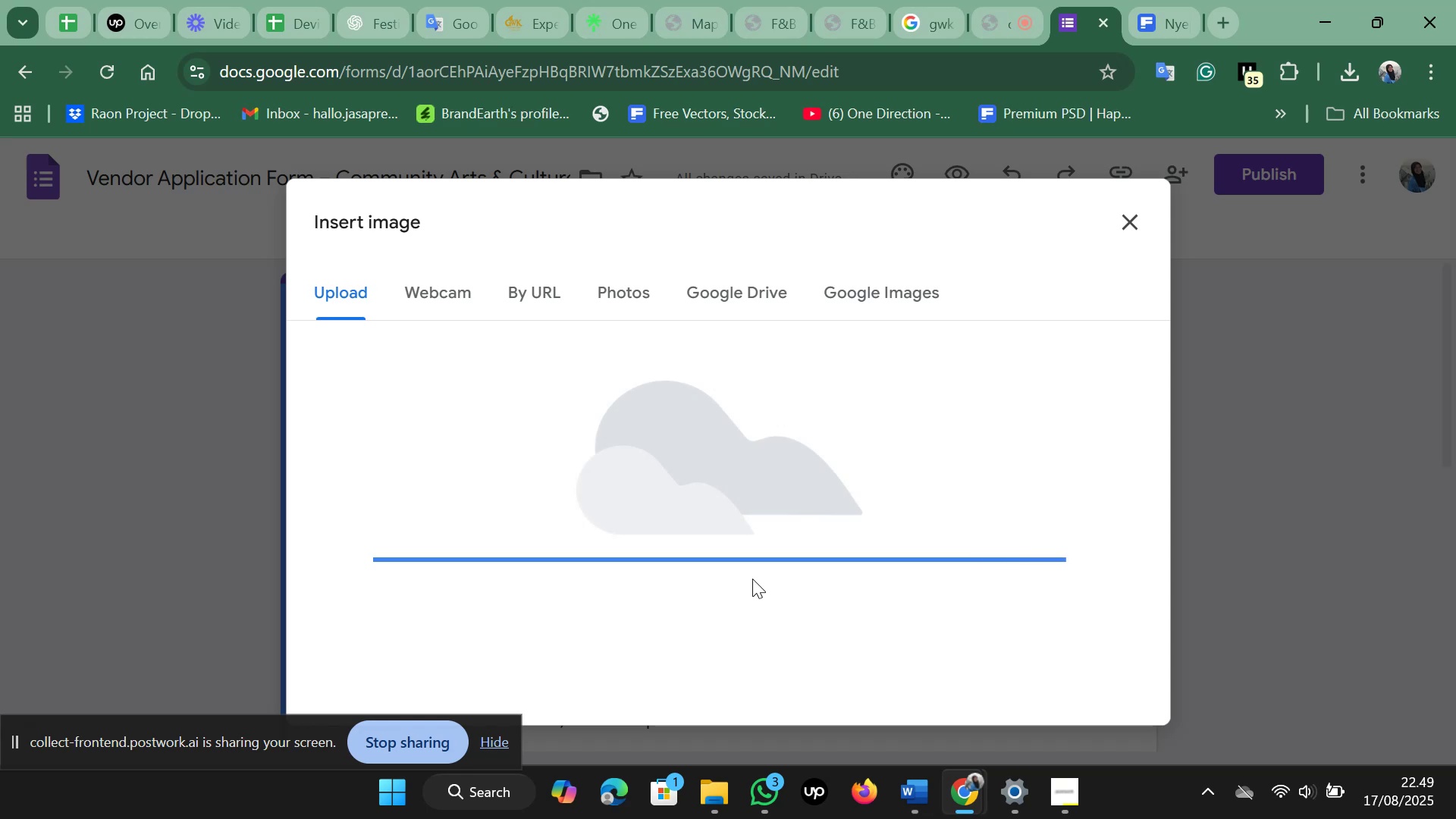 
left_click([1040, 521])
 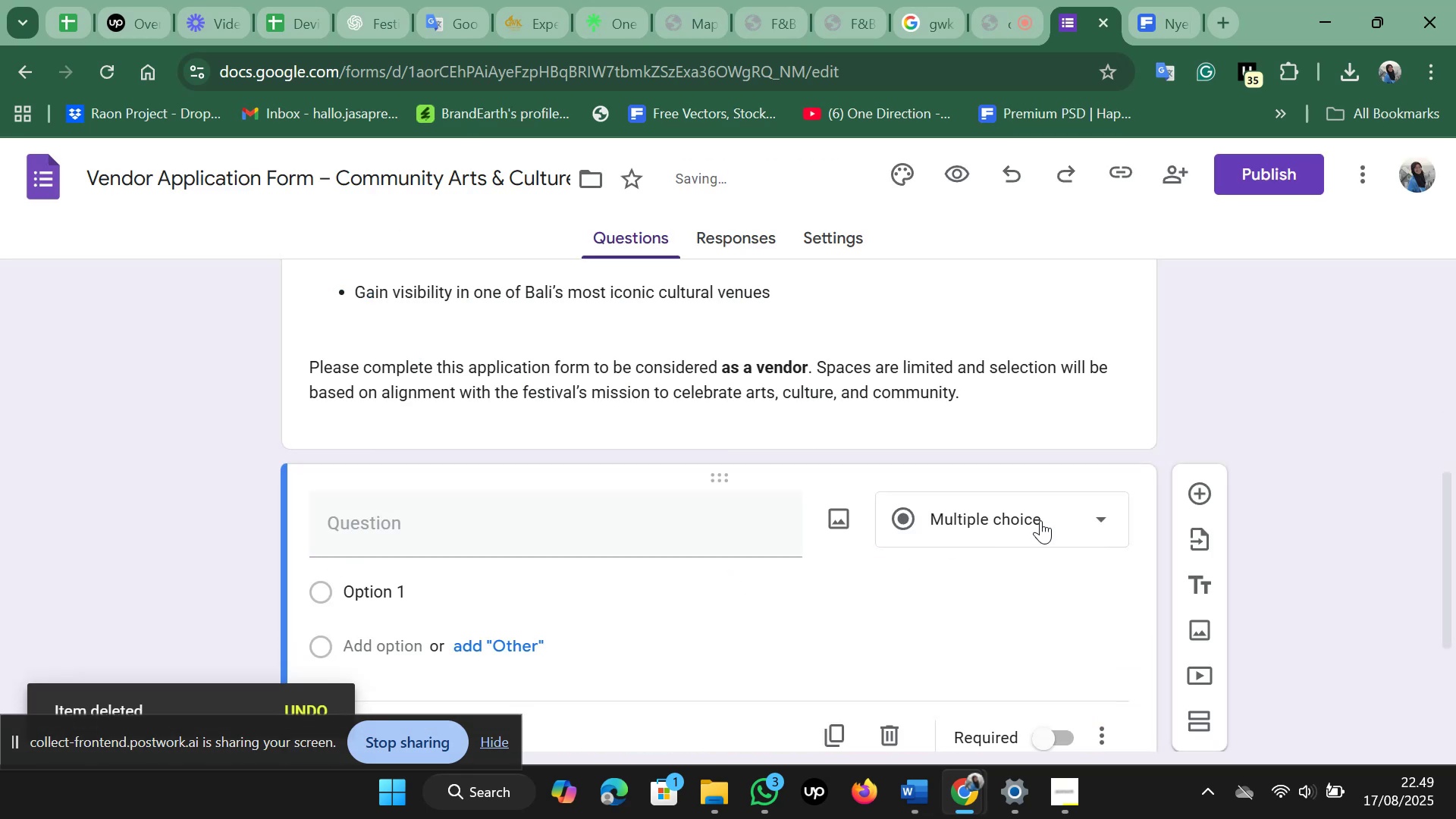 
scroll: coordinate [1037, 520], scroll_direction: up, amount: 10.0
 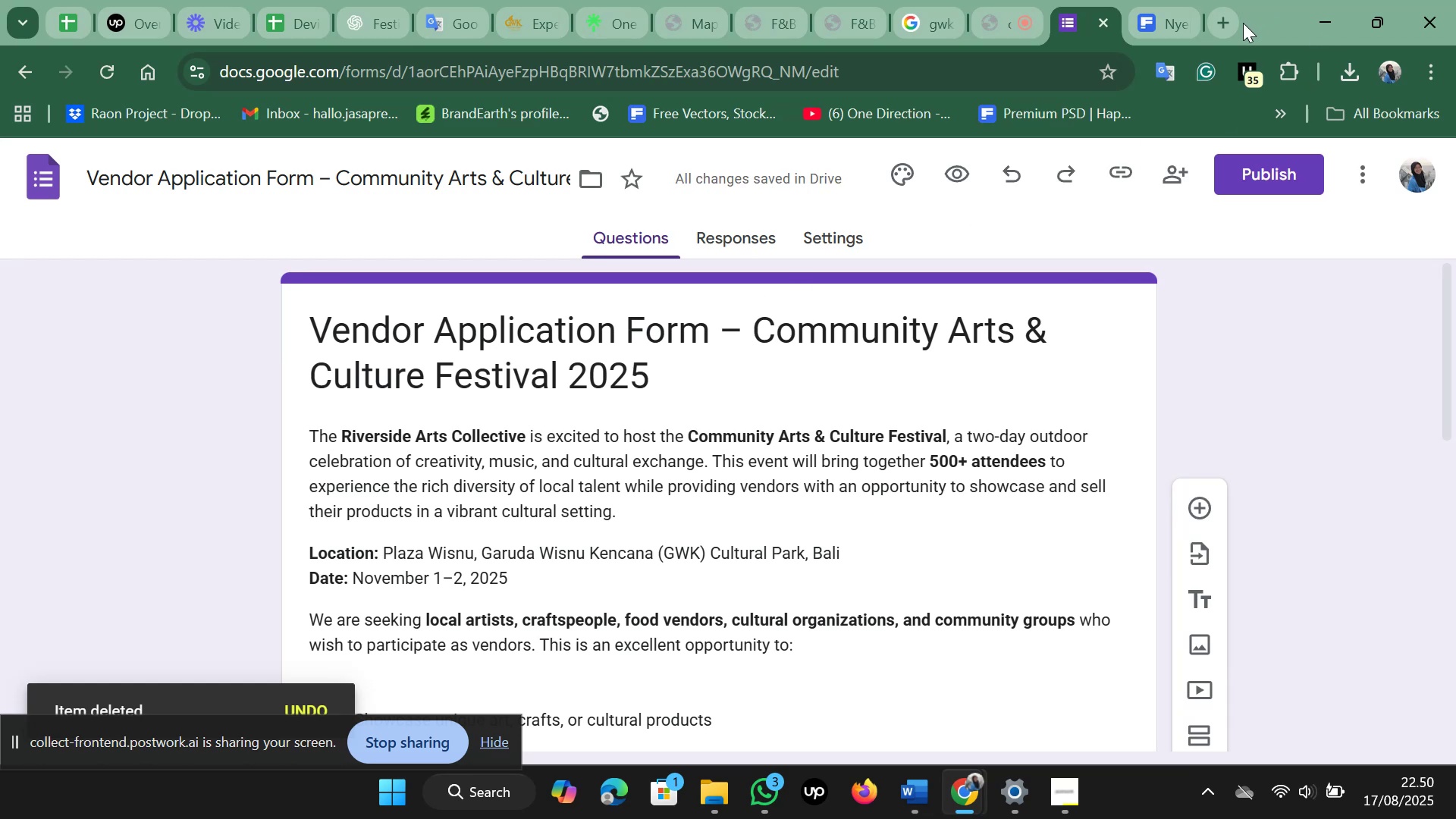 
left_click([1235, 21])
 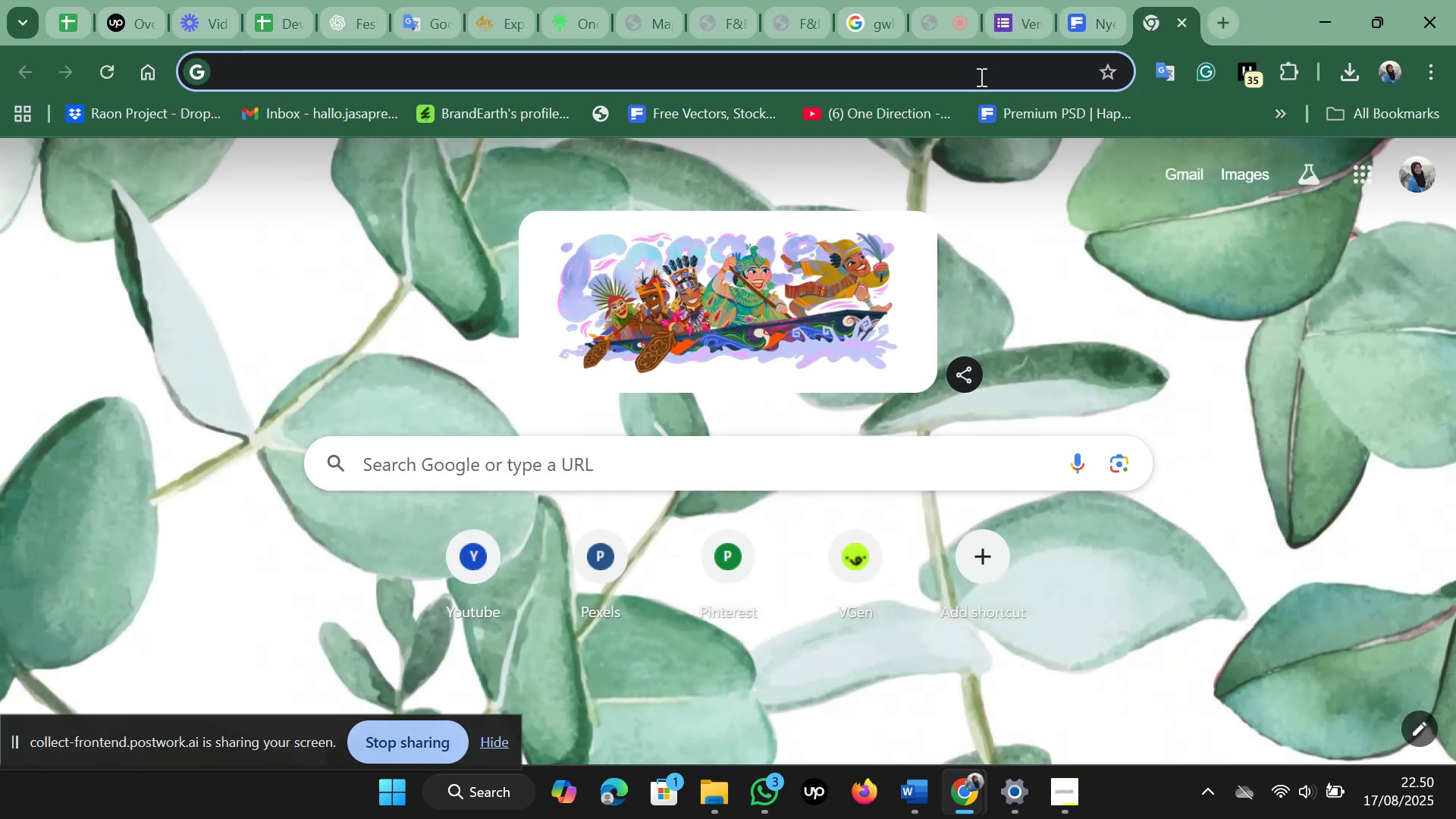 
left_click([980, 77])
 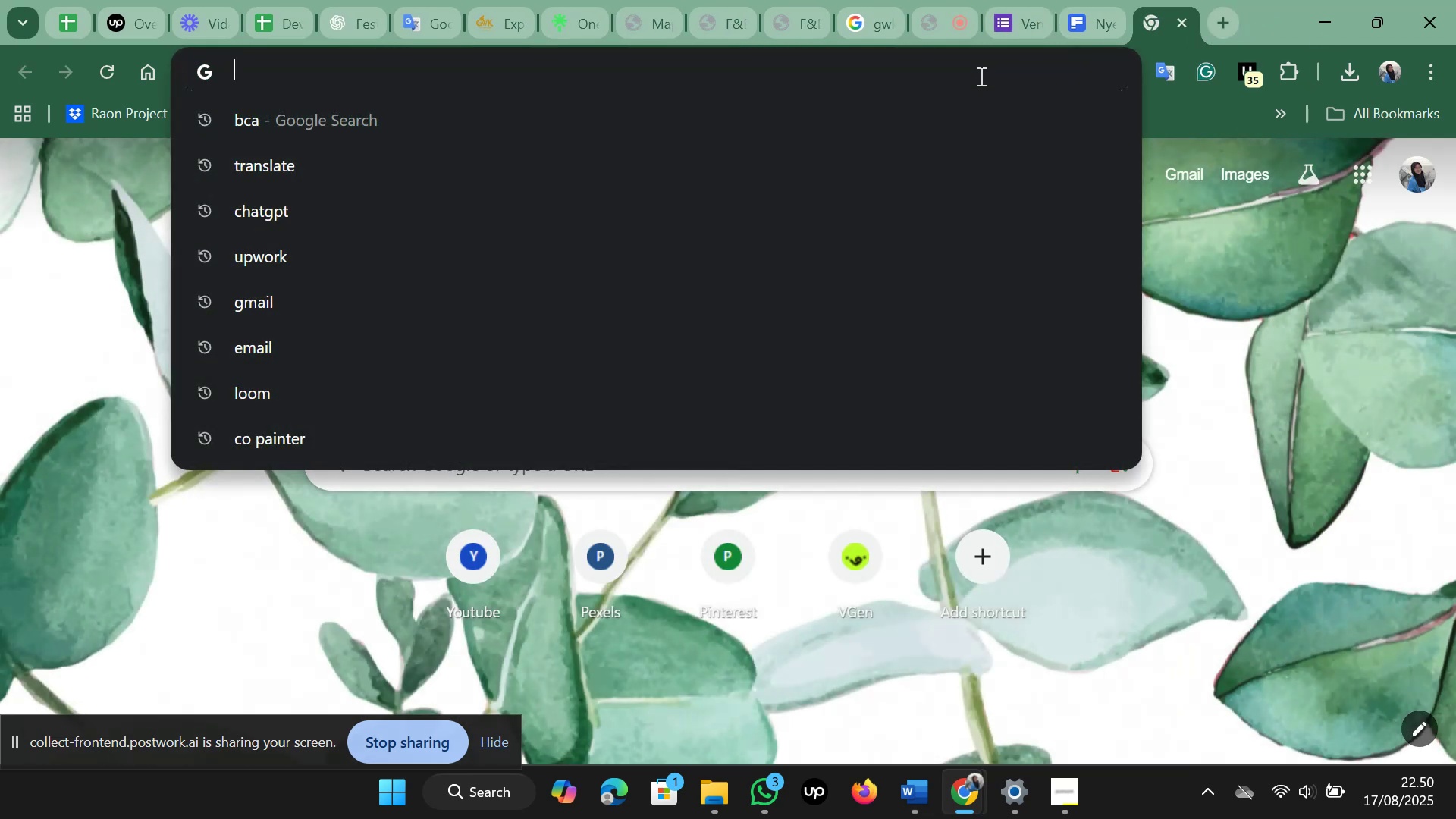 
type(gf)
 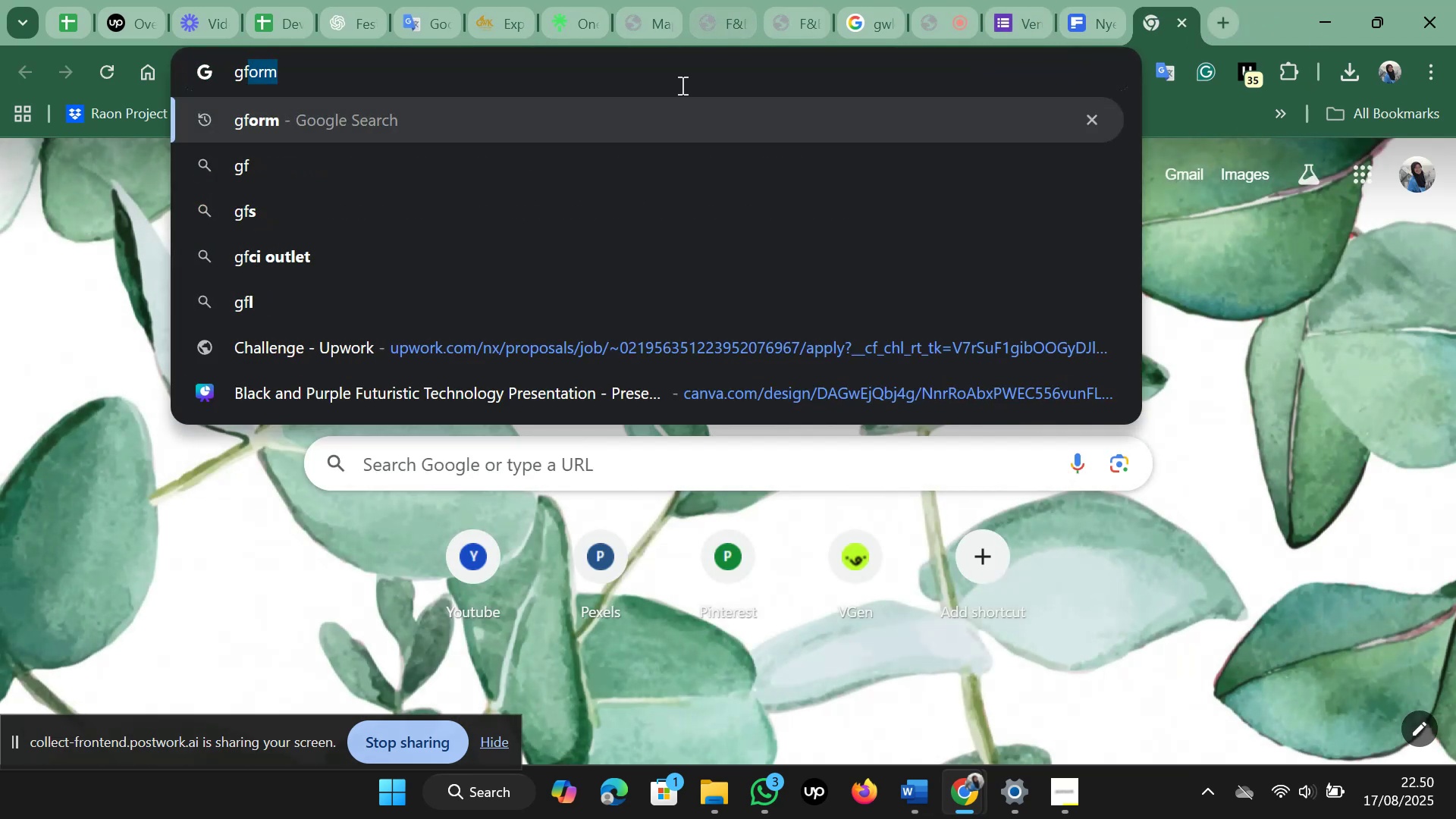 
left_click([673, 111])
 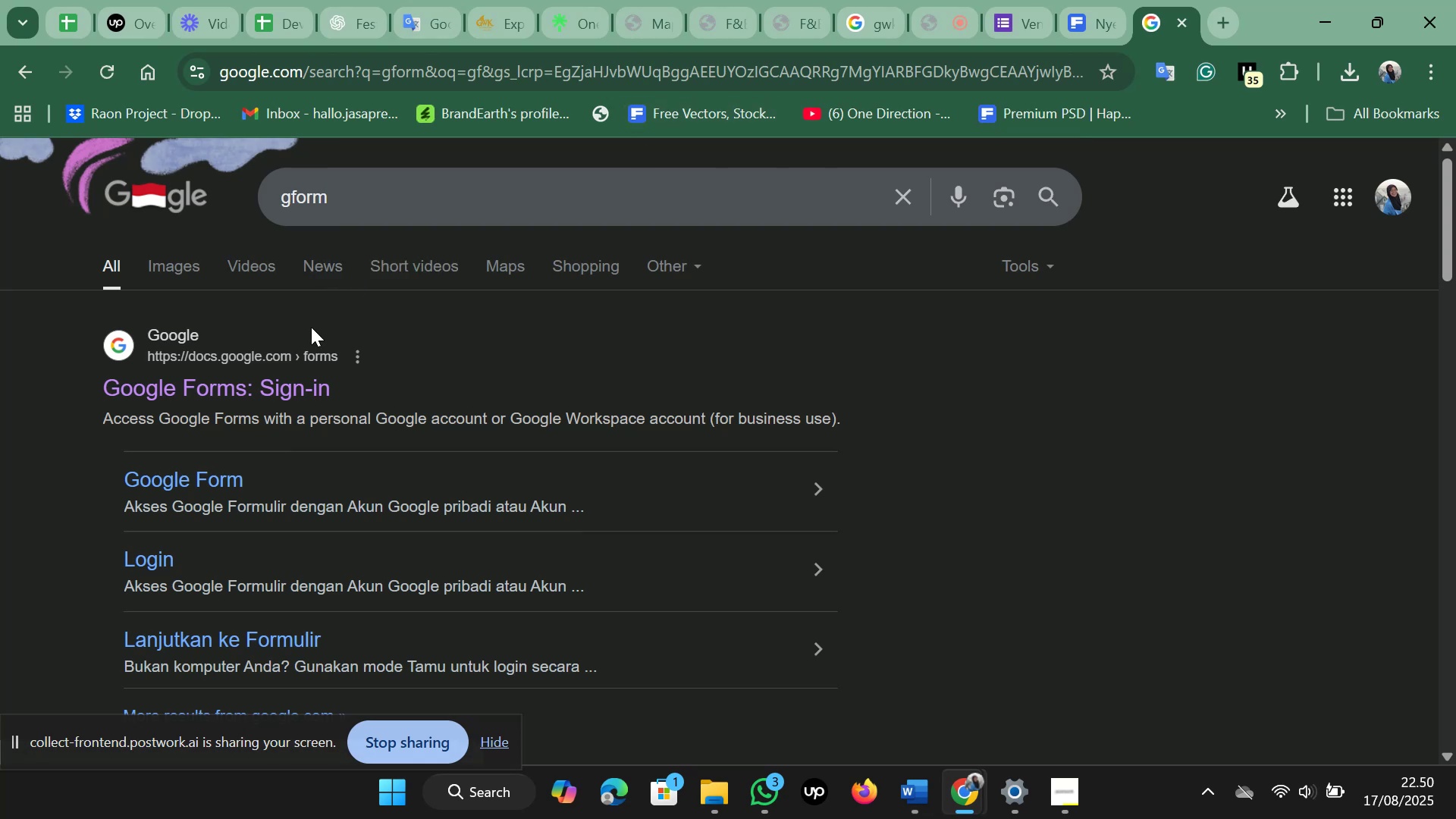 
left_click([250, 381])
 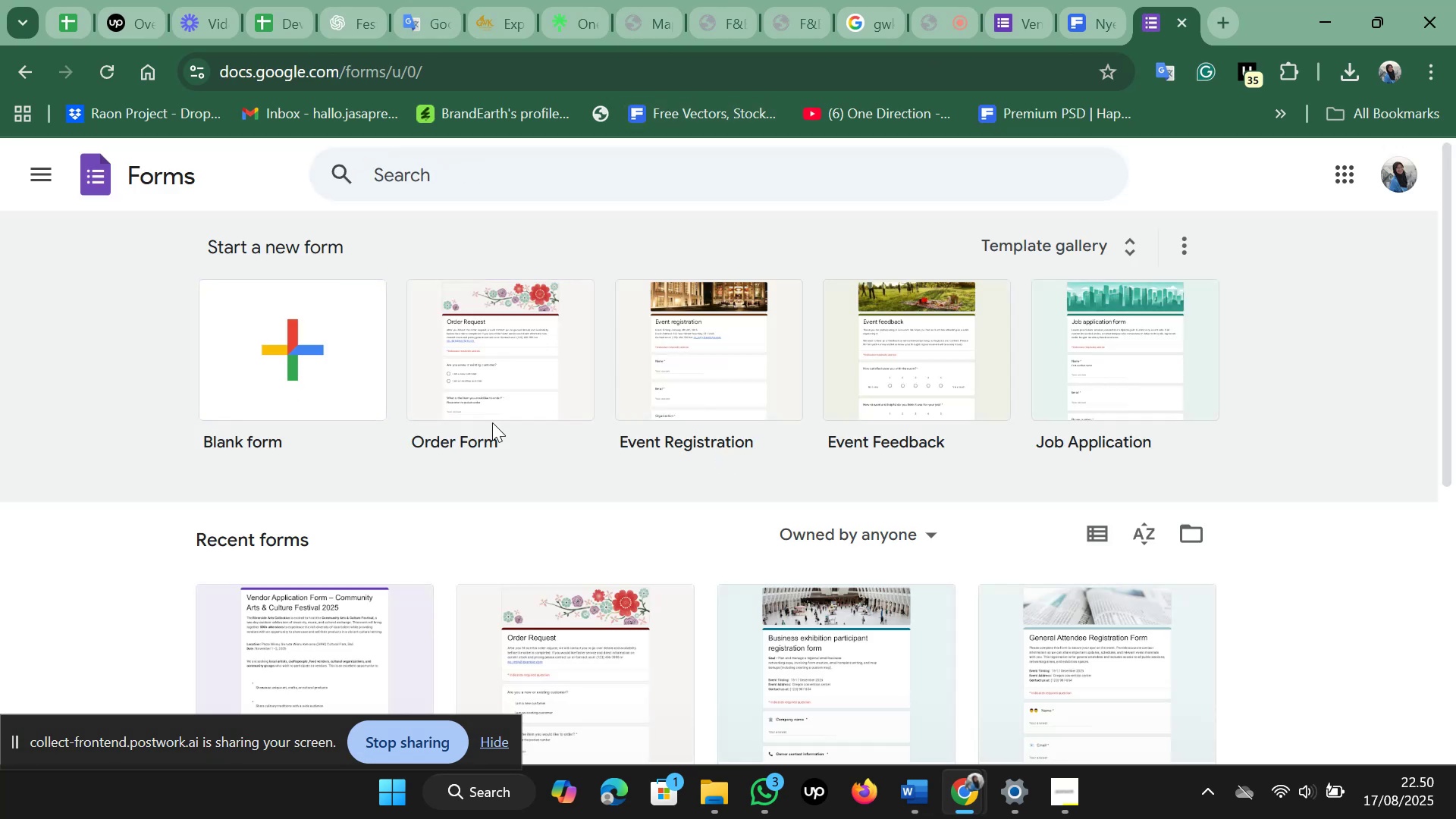 
left_click([517, 400])
 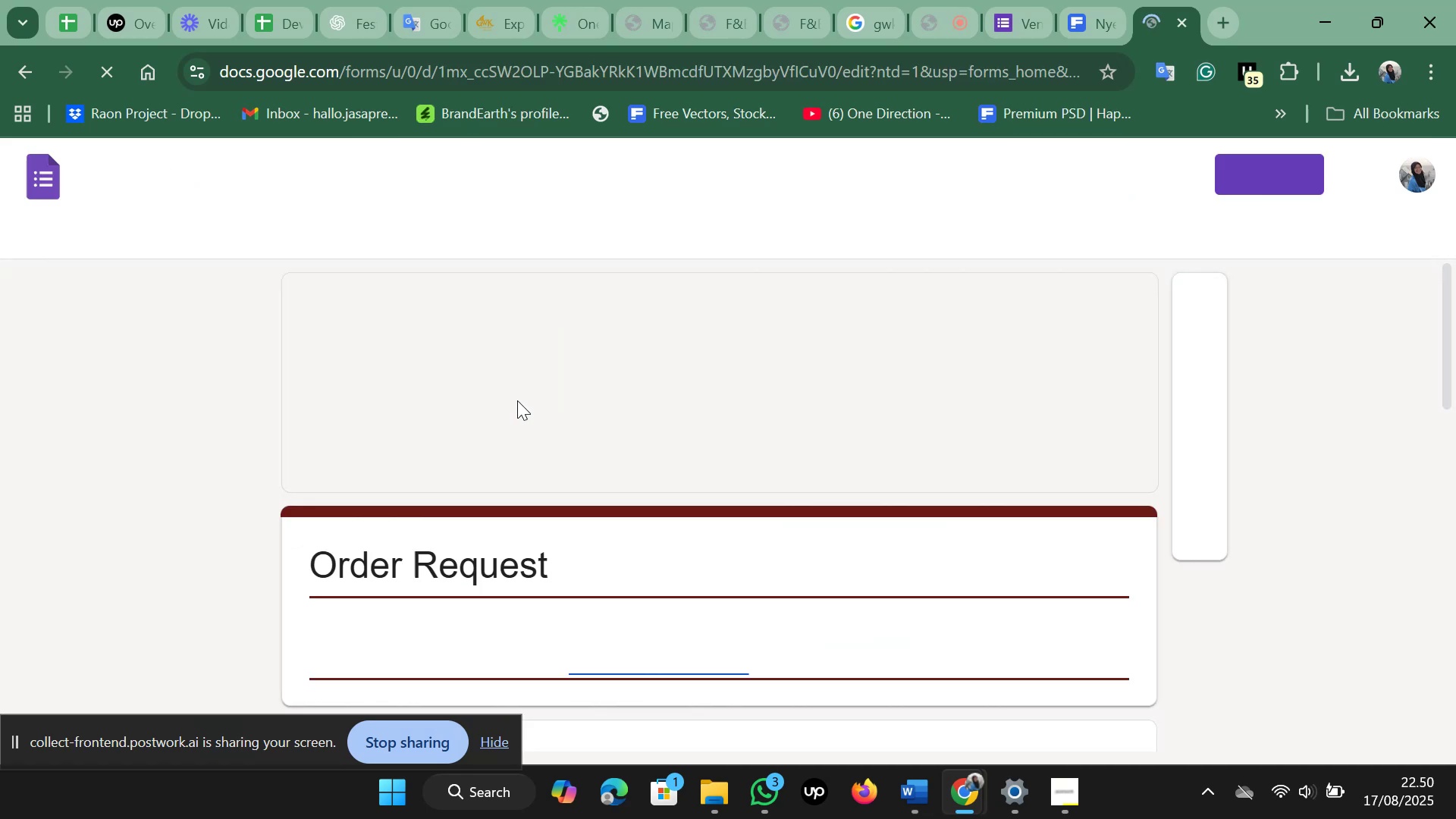 
wait(6.39)
 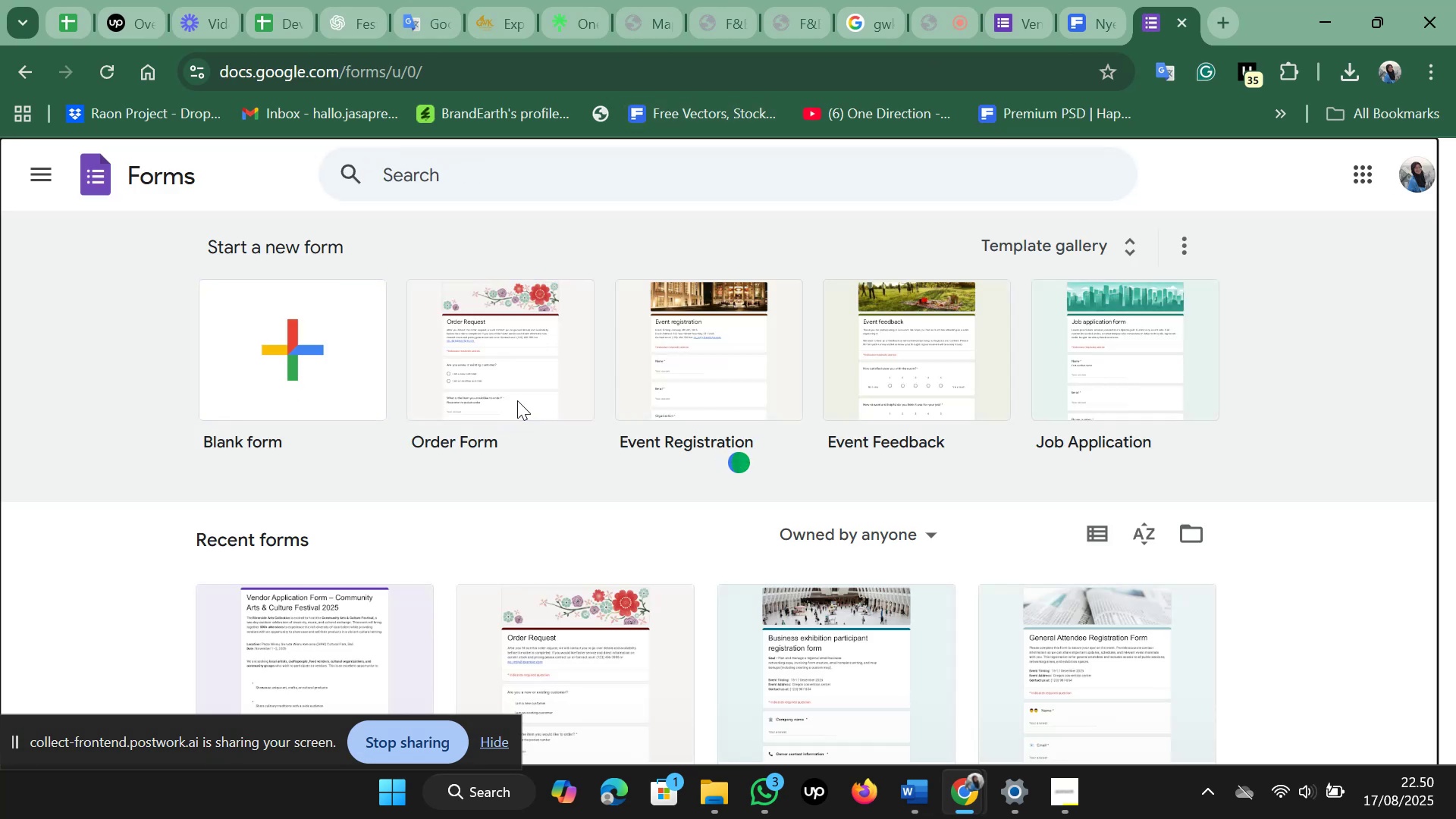 
right_click([538, 384])
 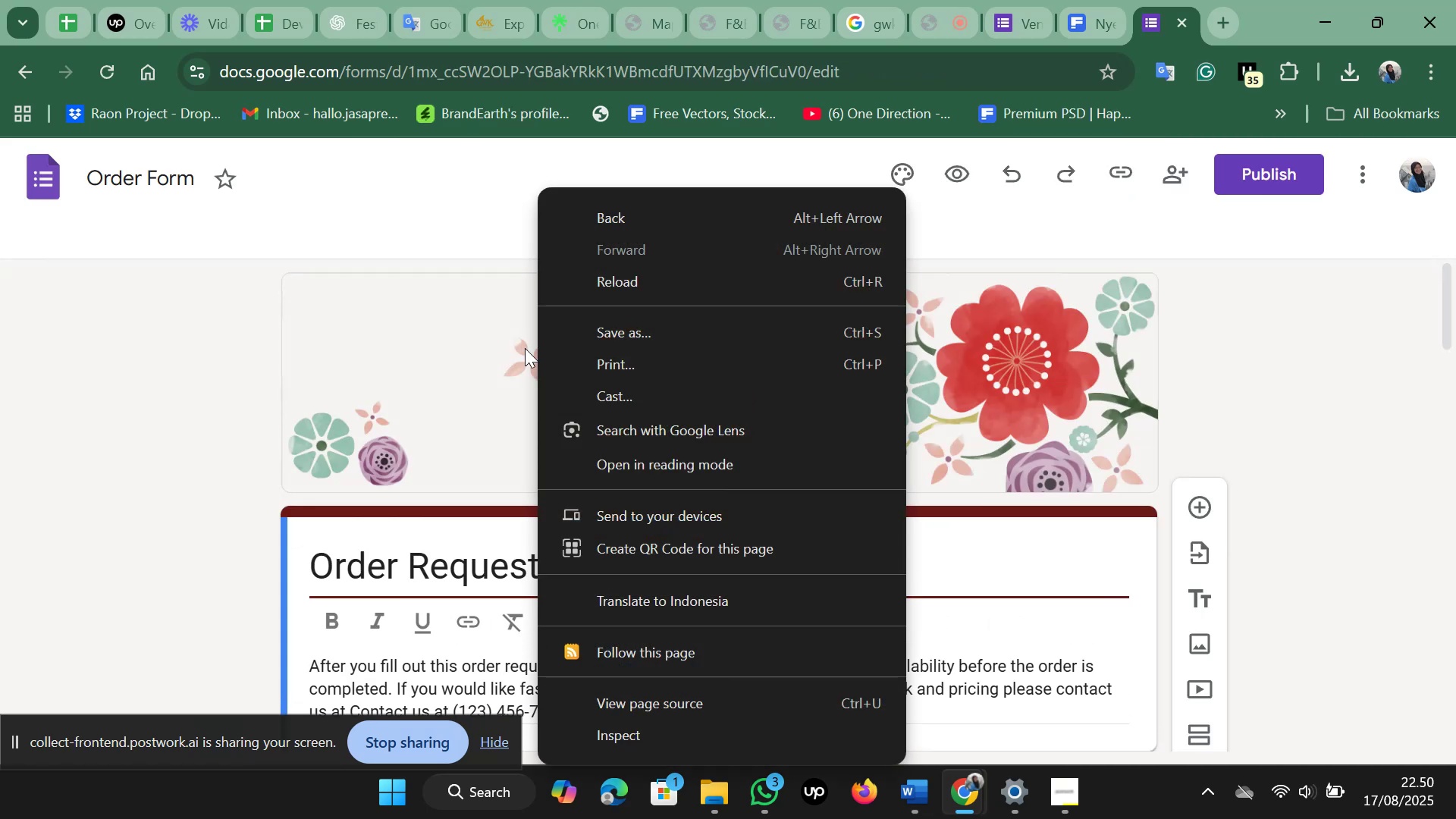 
left_click([442, 337])
 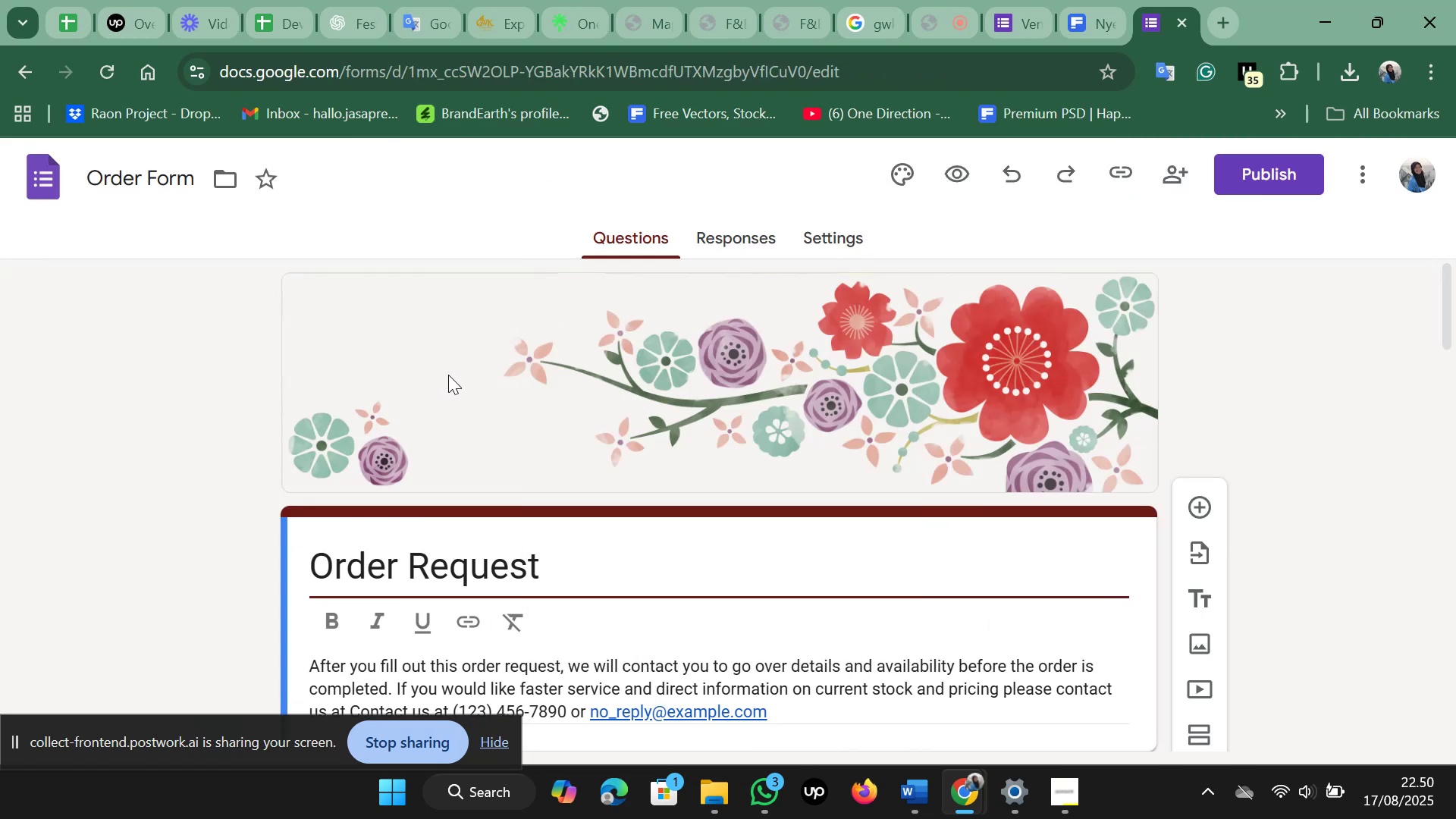 
right_click([448, 375])
 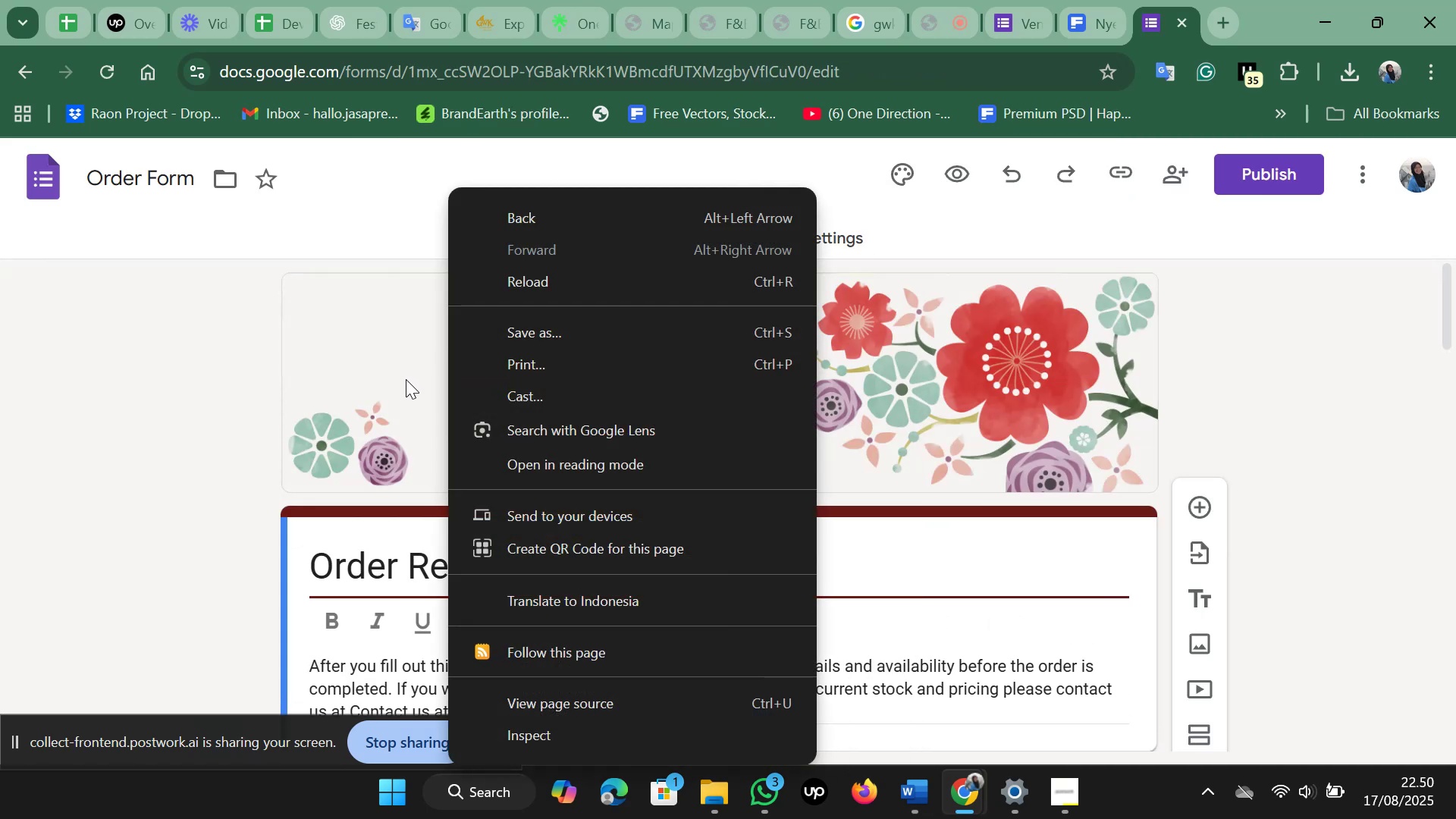 
left_click([403, 379])
 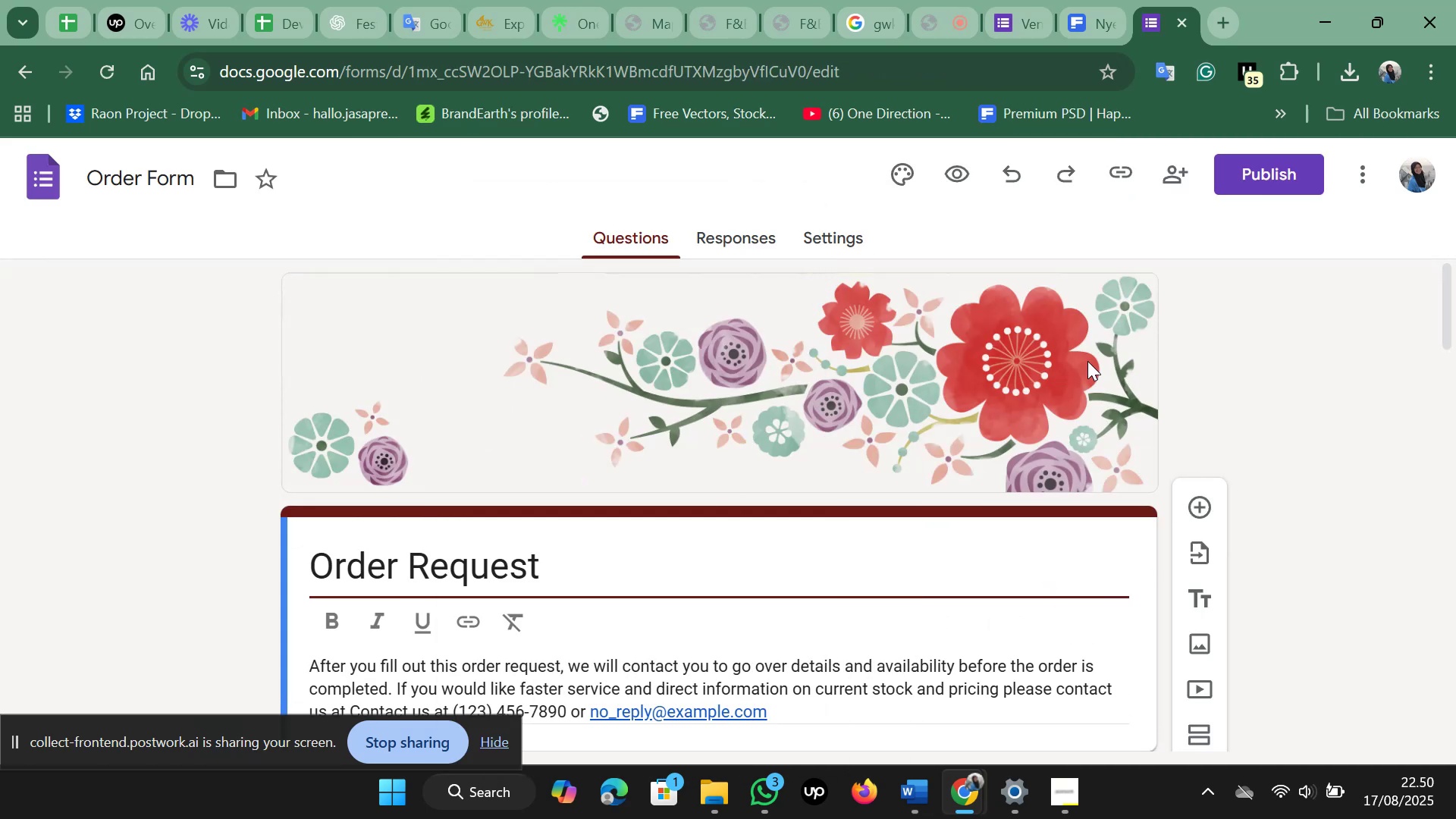 
left_click([1087, 361])
 